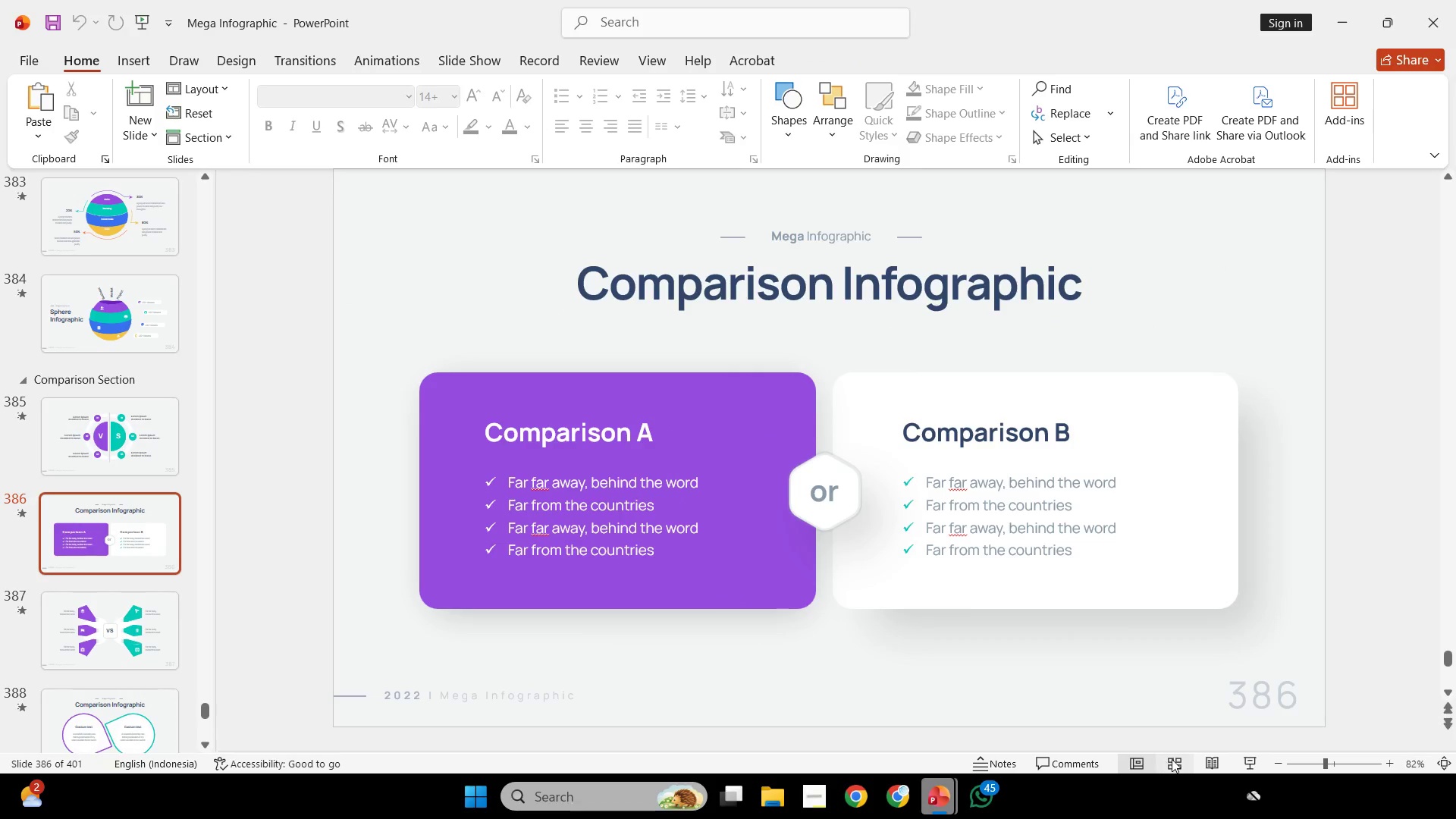 
left_click([1173, 759])
 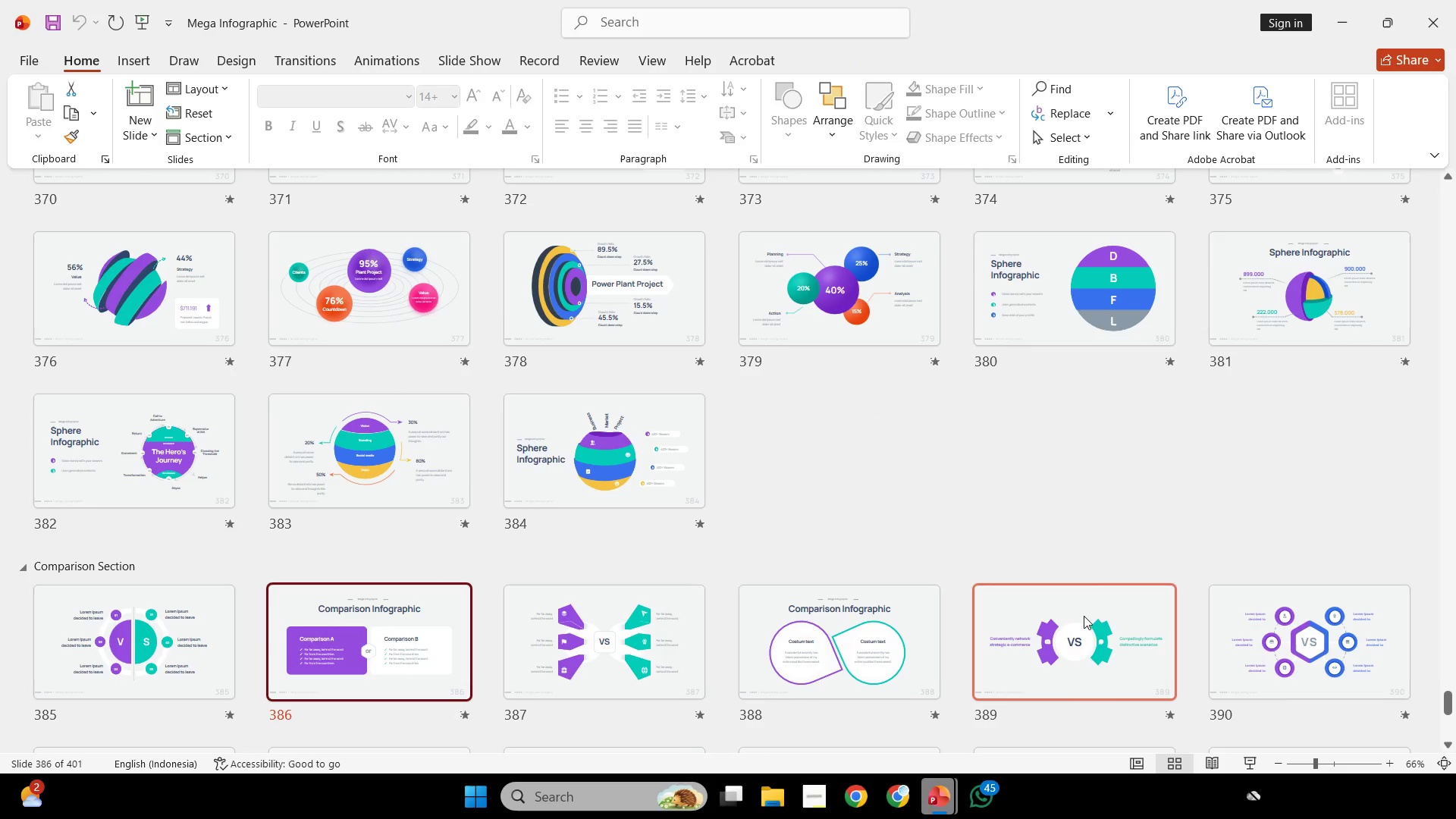 
wait(8.62)
 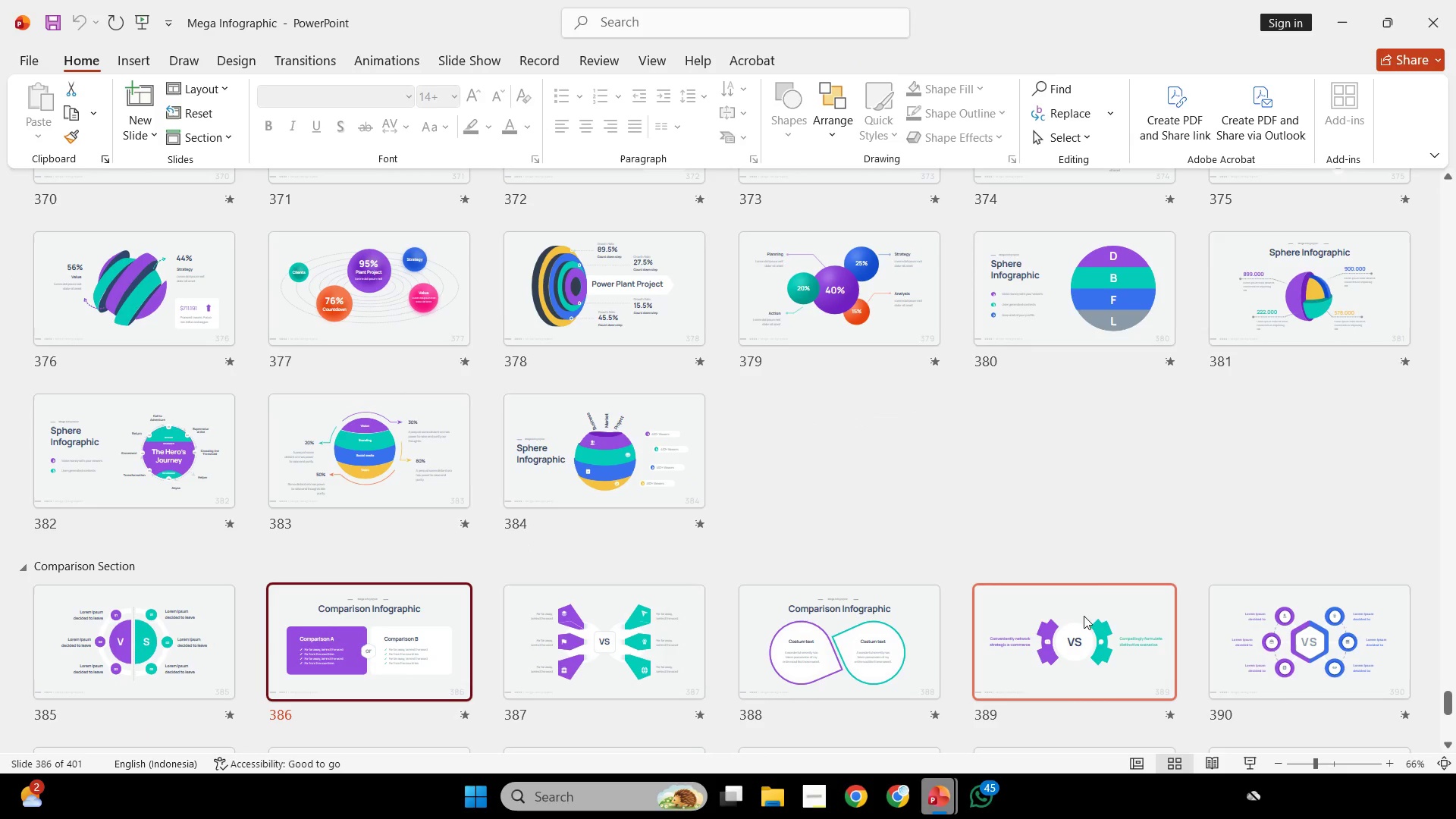 
scroll: coordinate [742, 462], scroll_direction: up, amount: 1.0
 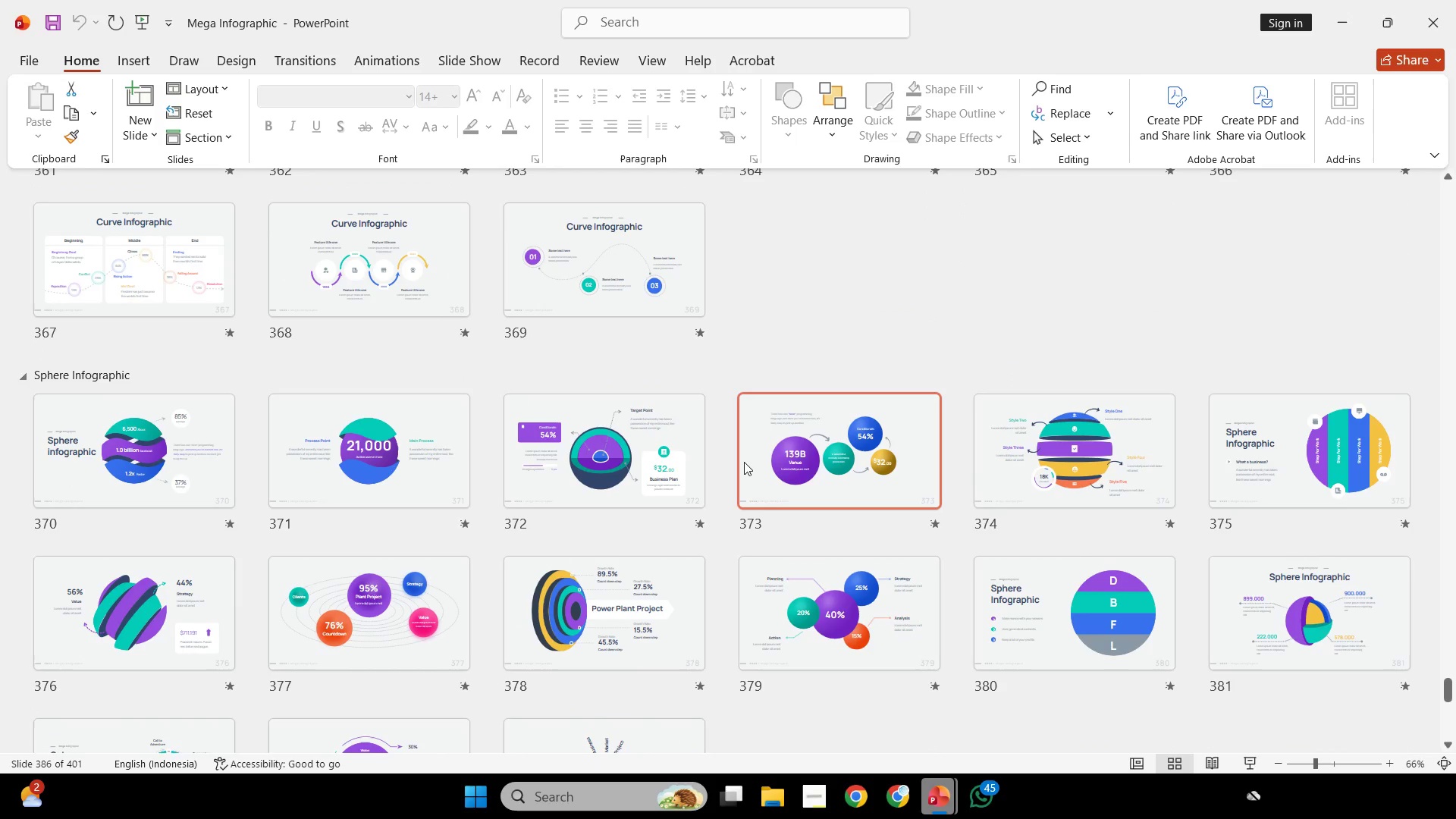 
wait(5.88)
 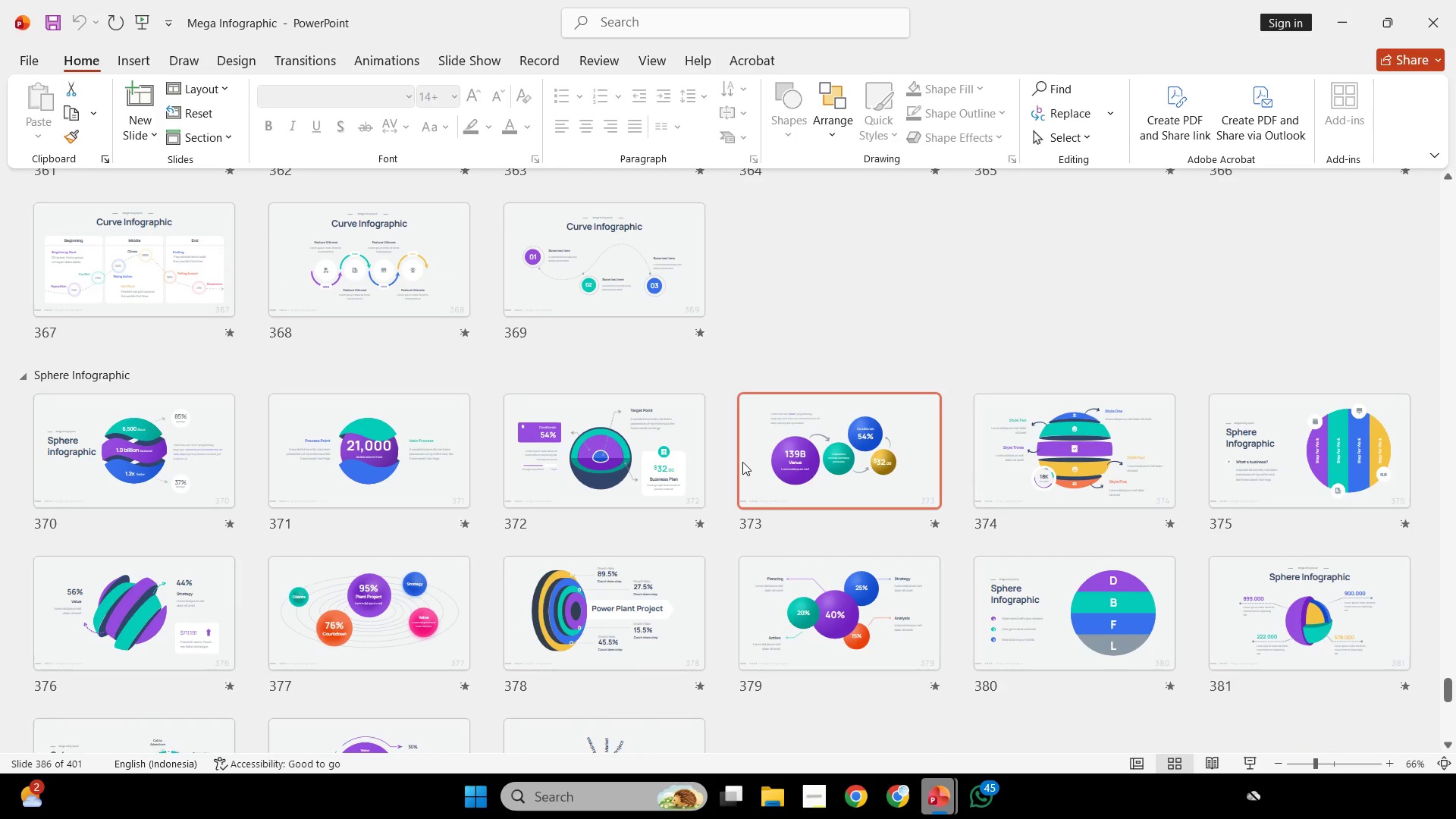 
scroll: coordinate [744, 460], scroll_direction: up, amount: 1.0
 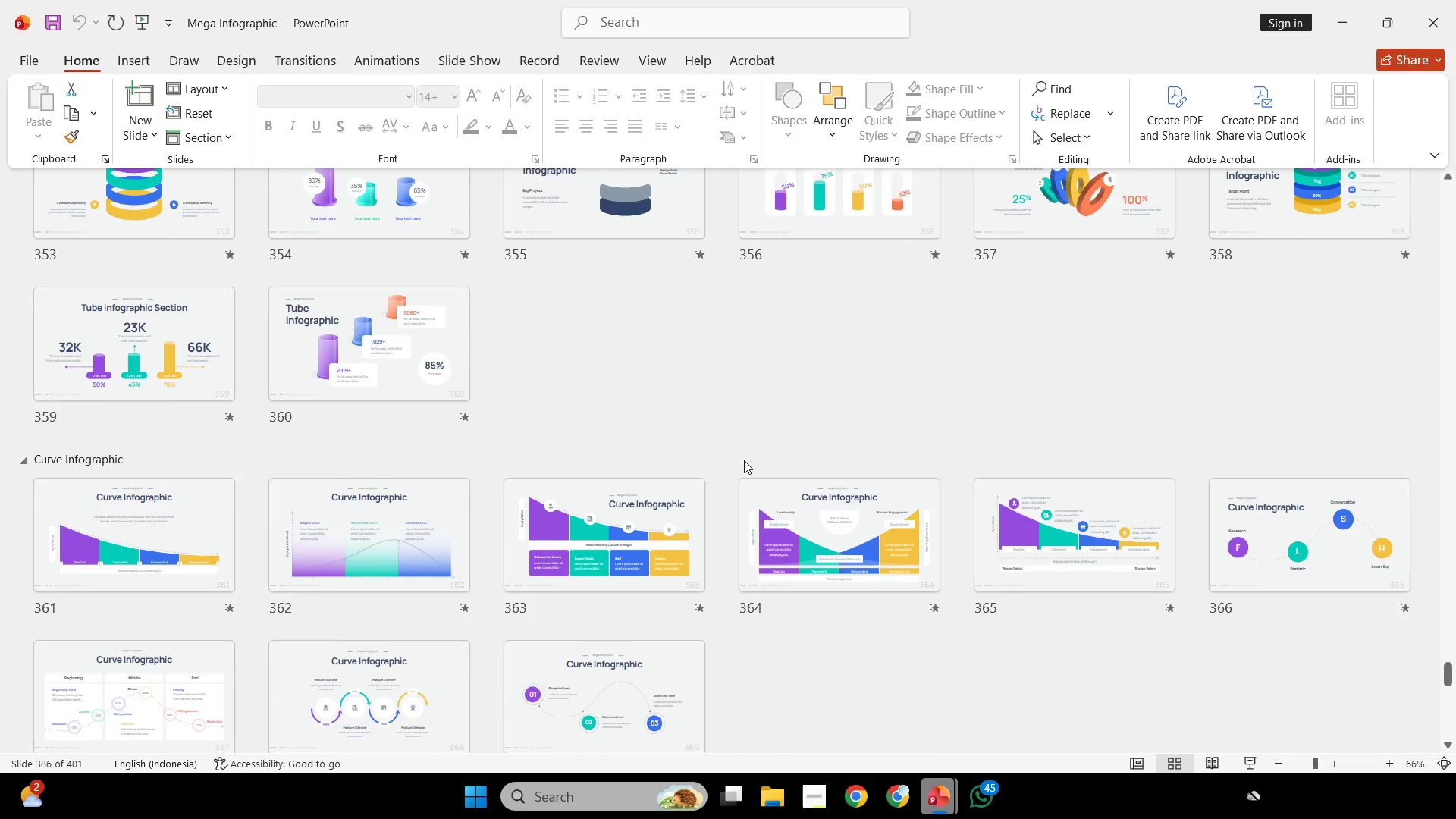 
scroll: coordinate [744, 460], scroll_direction: down, amount: 1.0
 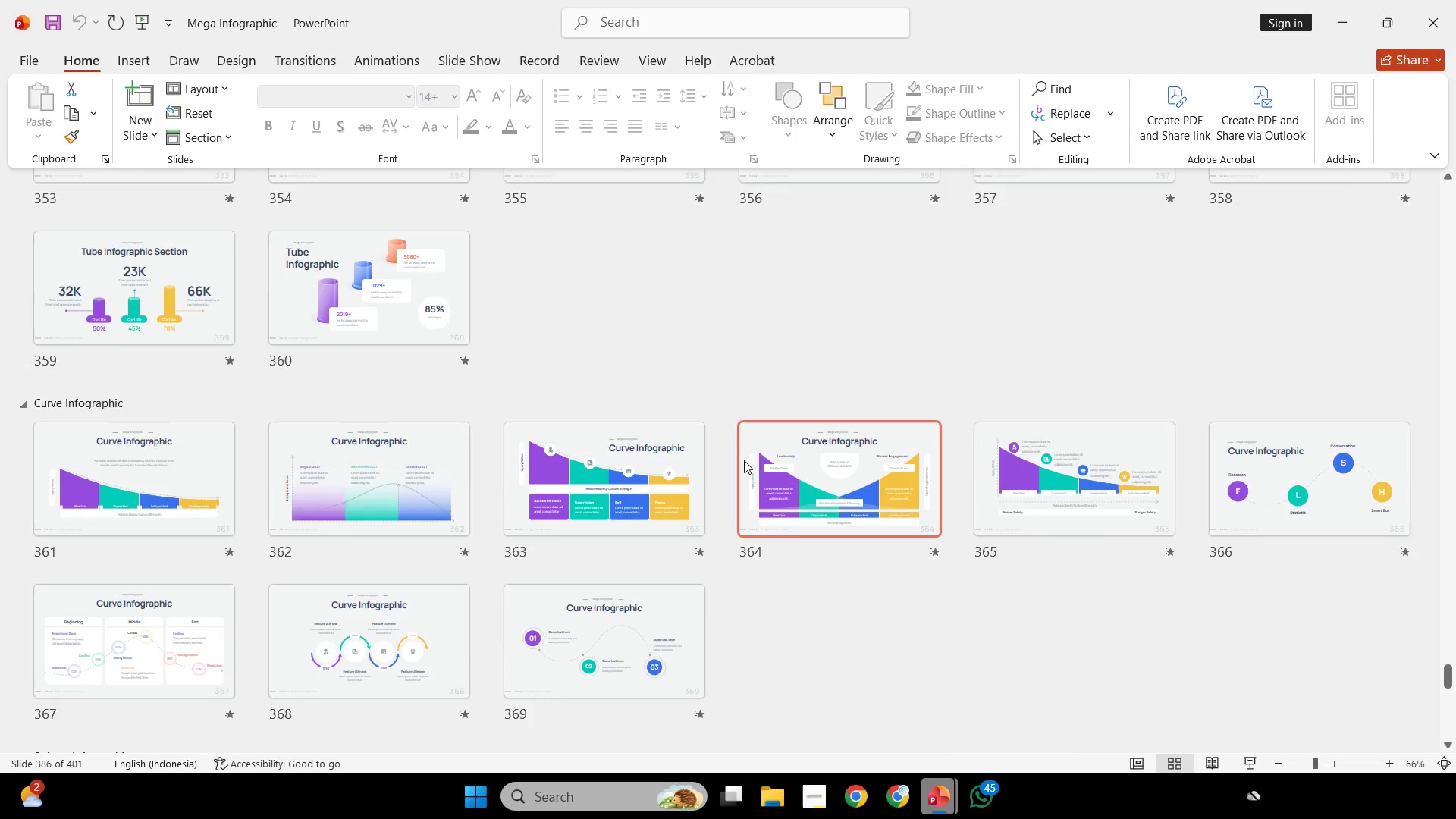 
scroll: coordinate [710, 438], scroll_direction: up, amount: 10.0
 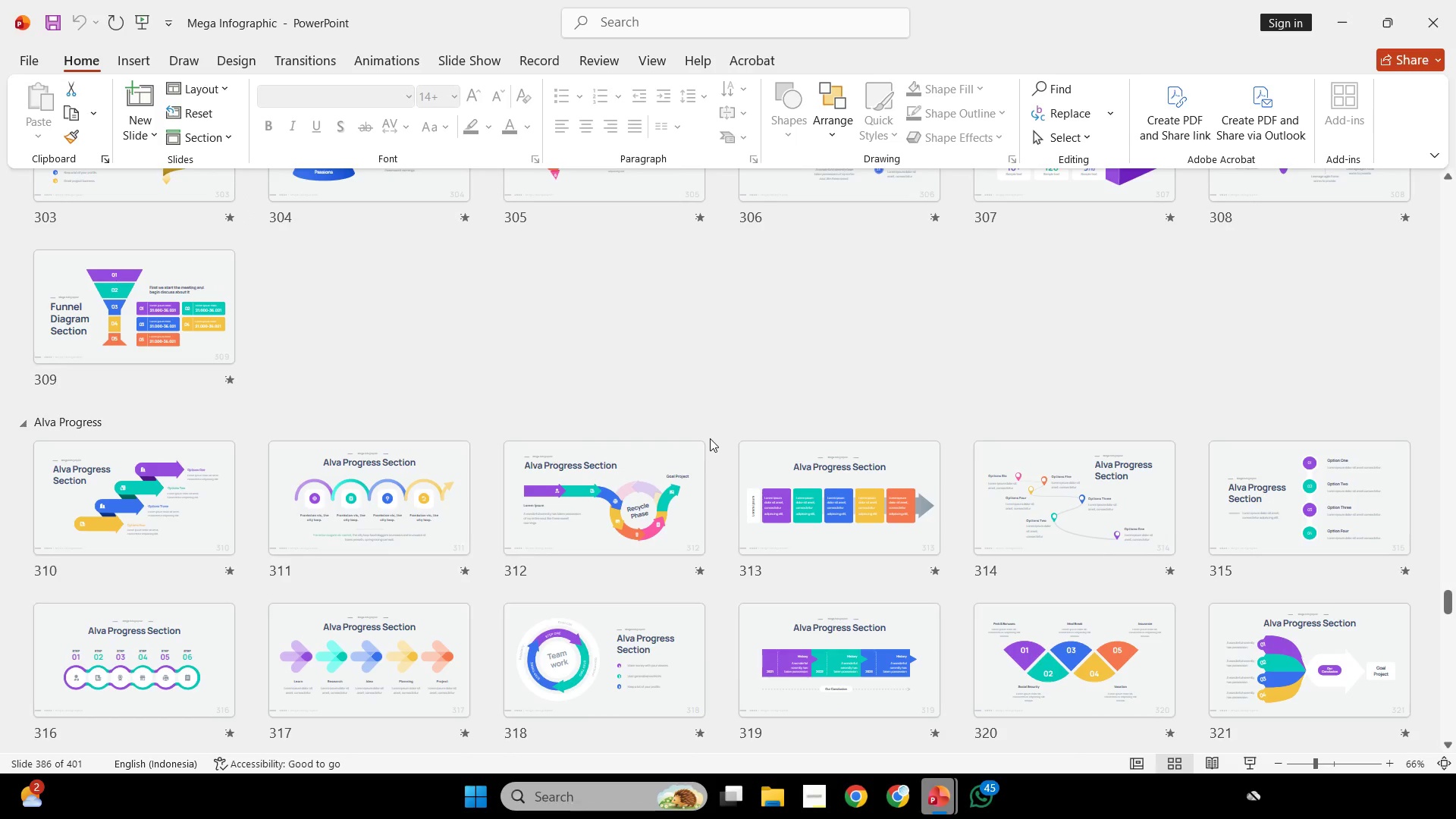 
scroll: coordinate [710, 438], scroll_direction: up, amount: 8.0
 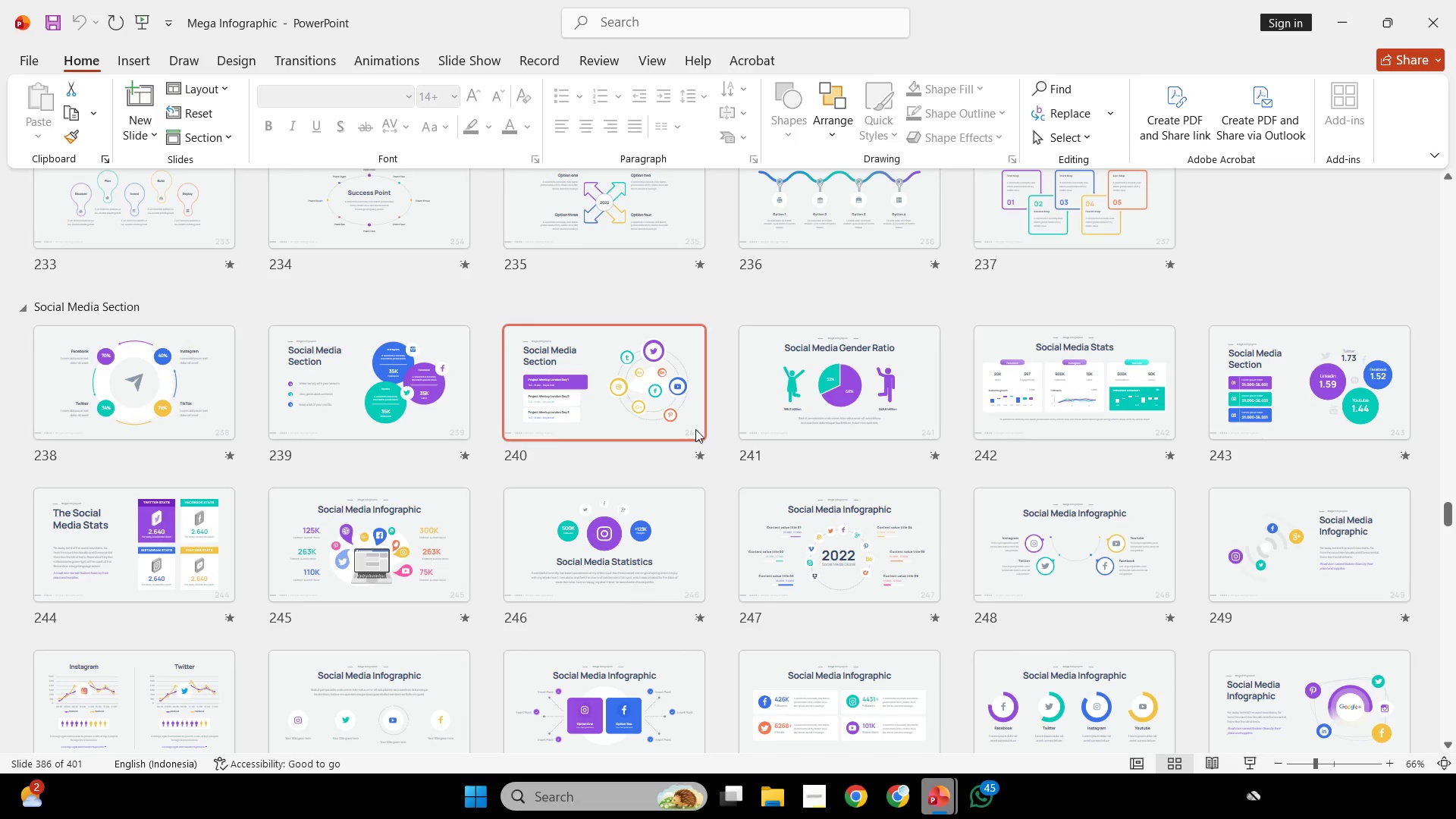 
wait(14.77)
 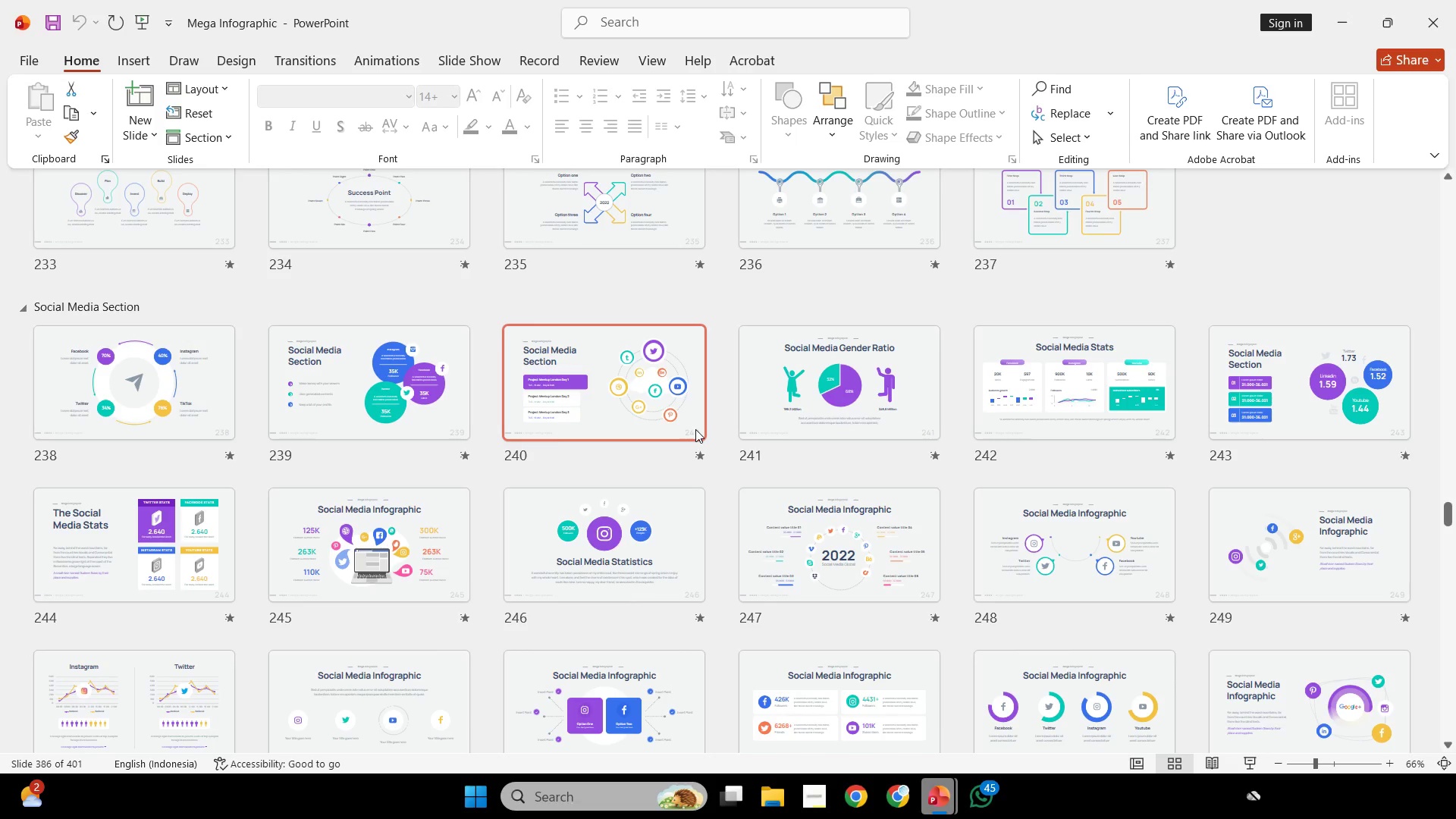 
scroll: coordinate [723, 446], scroll_direction: up, amount: 7.0
 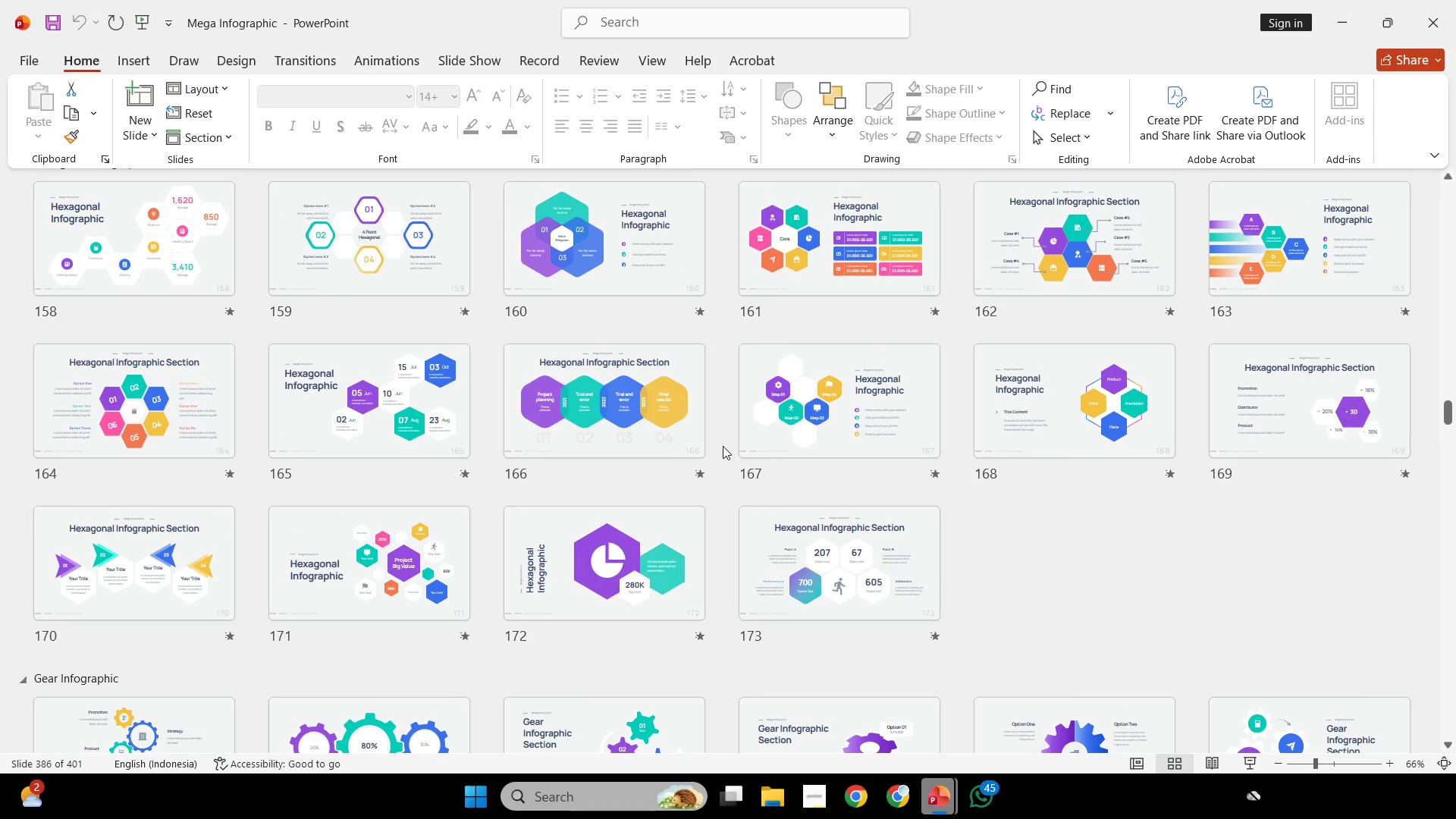 
scroll: coordinate [824, 424], scroll_direction: up, amount: 12.0
 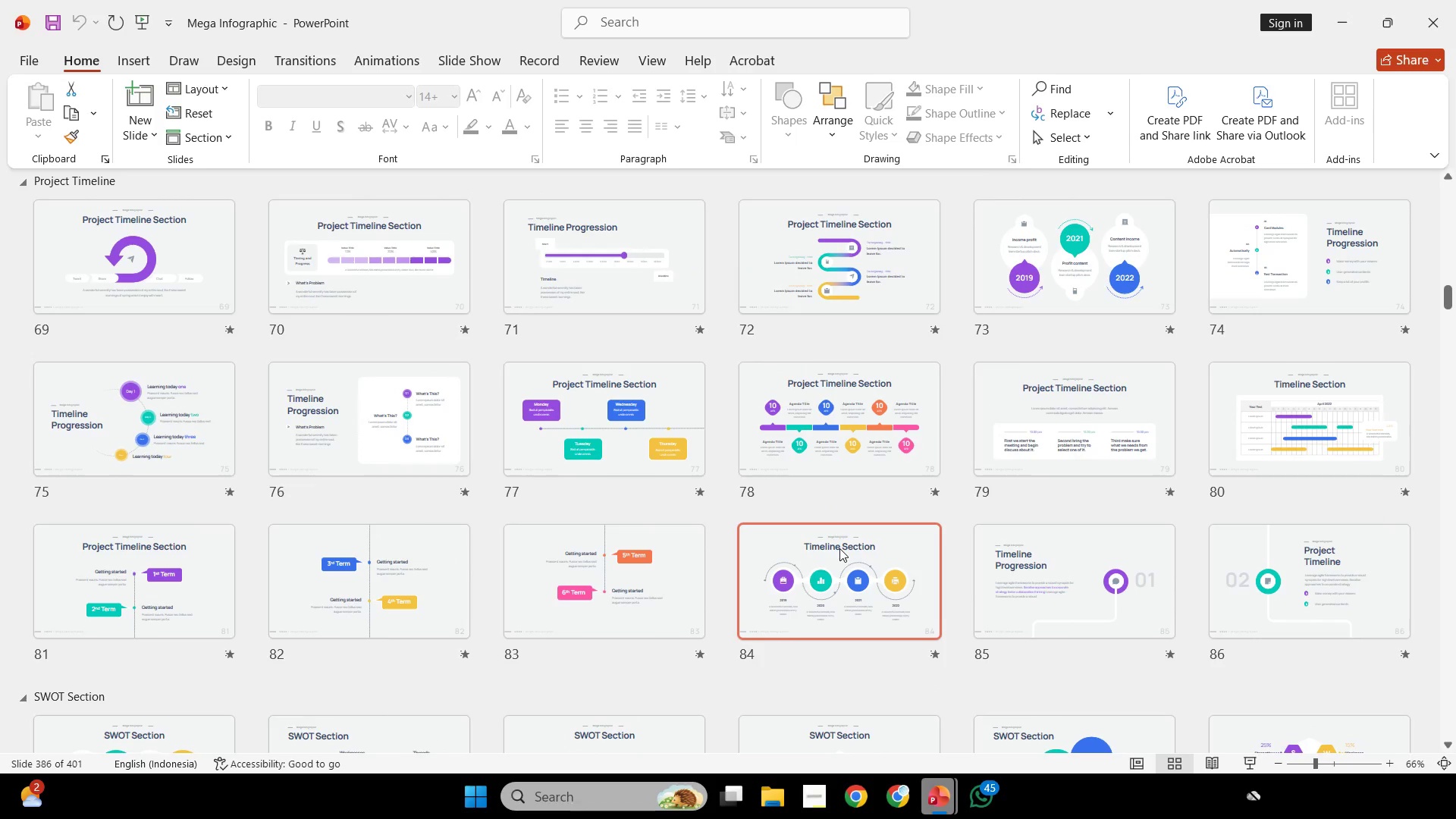 
left_click([839, 548])
 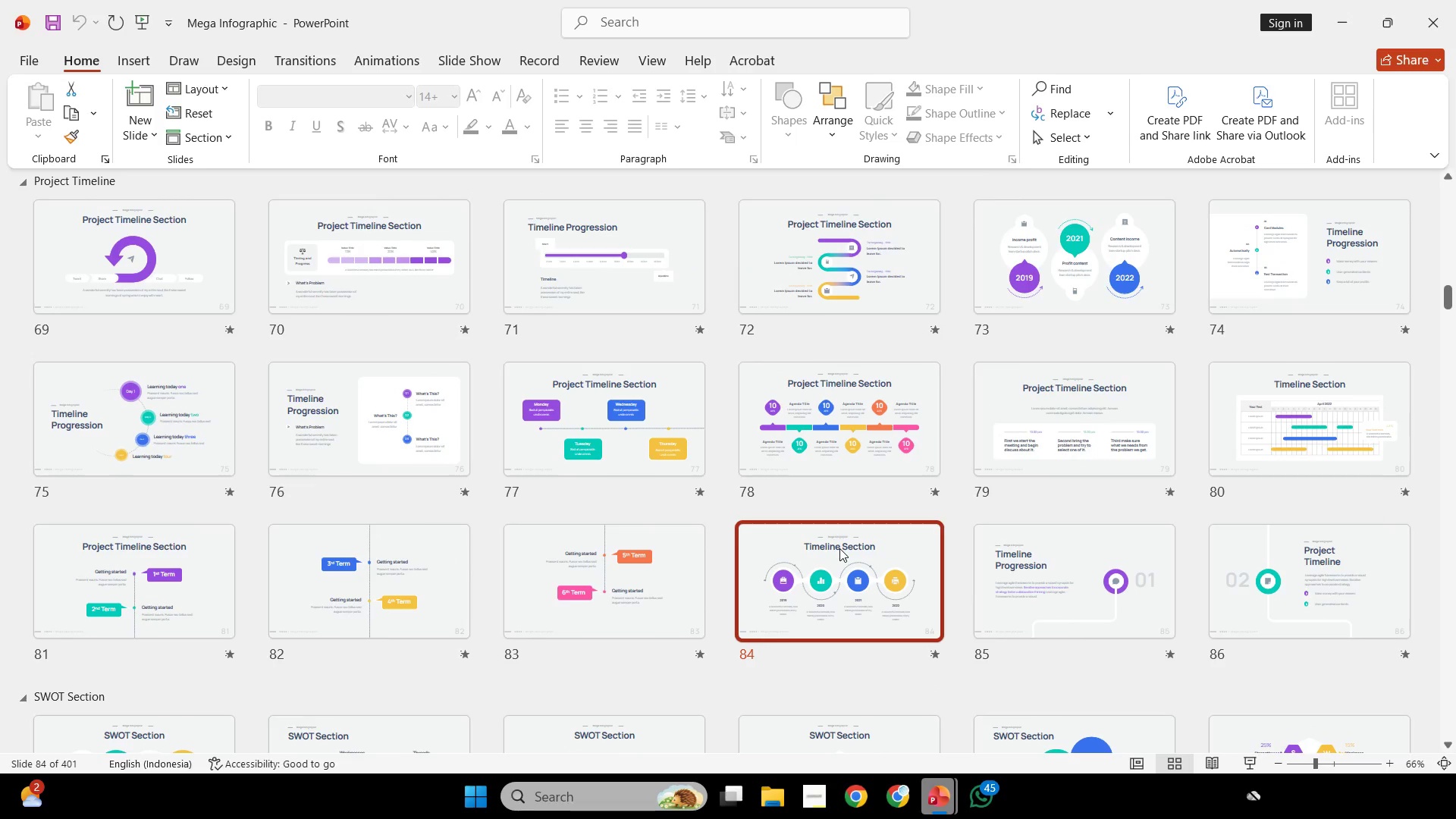 
double_click([839, 548])
 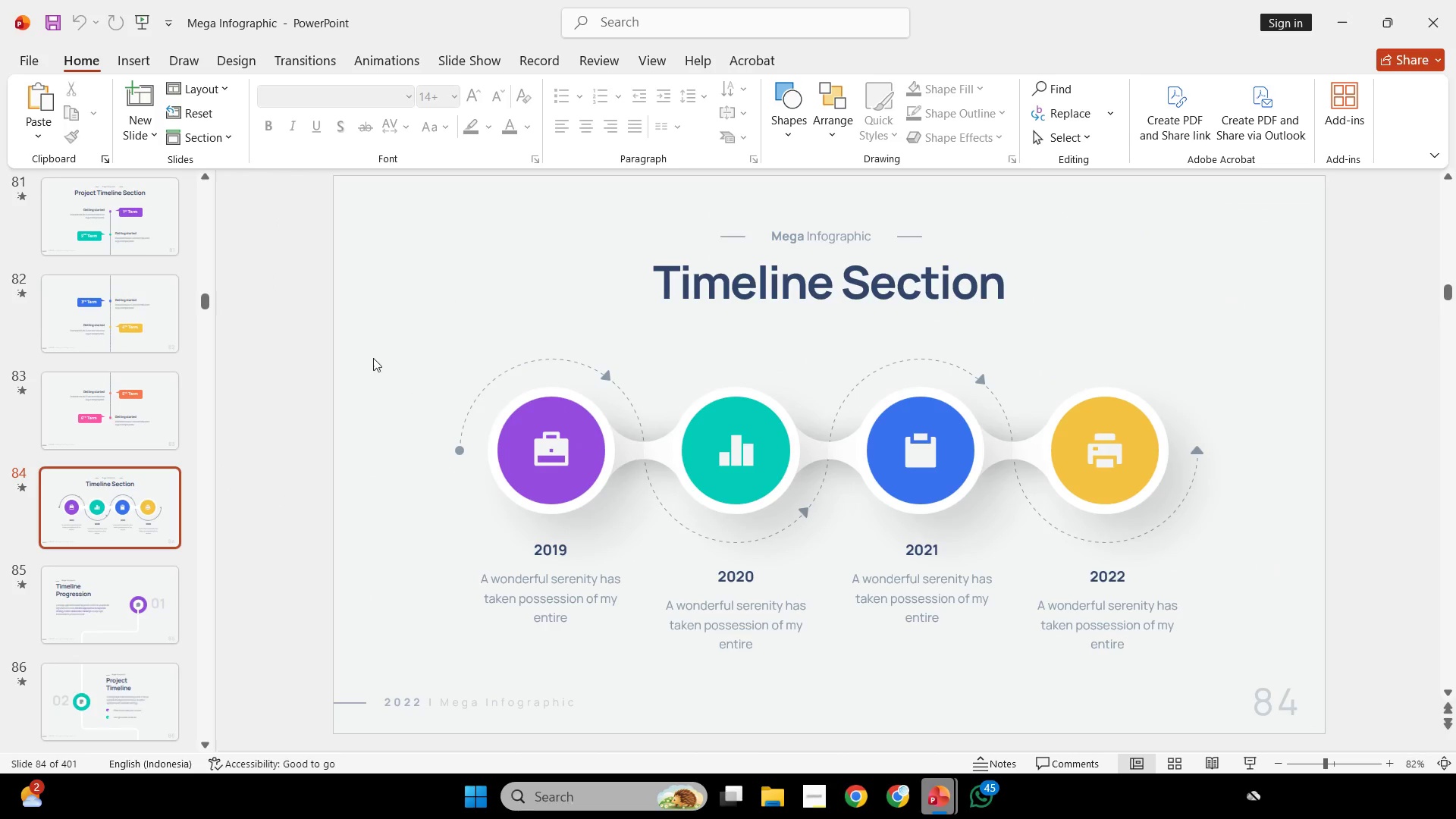 
left_click_drag(start_coordinate=[347, 309], to_coordinate=[1324, 604])
 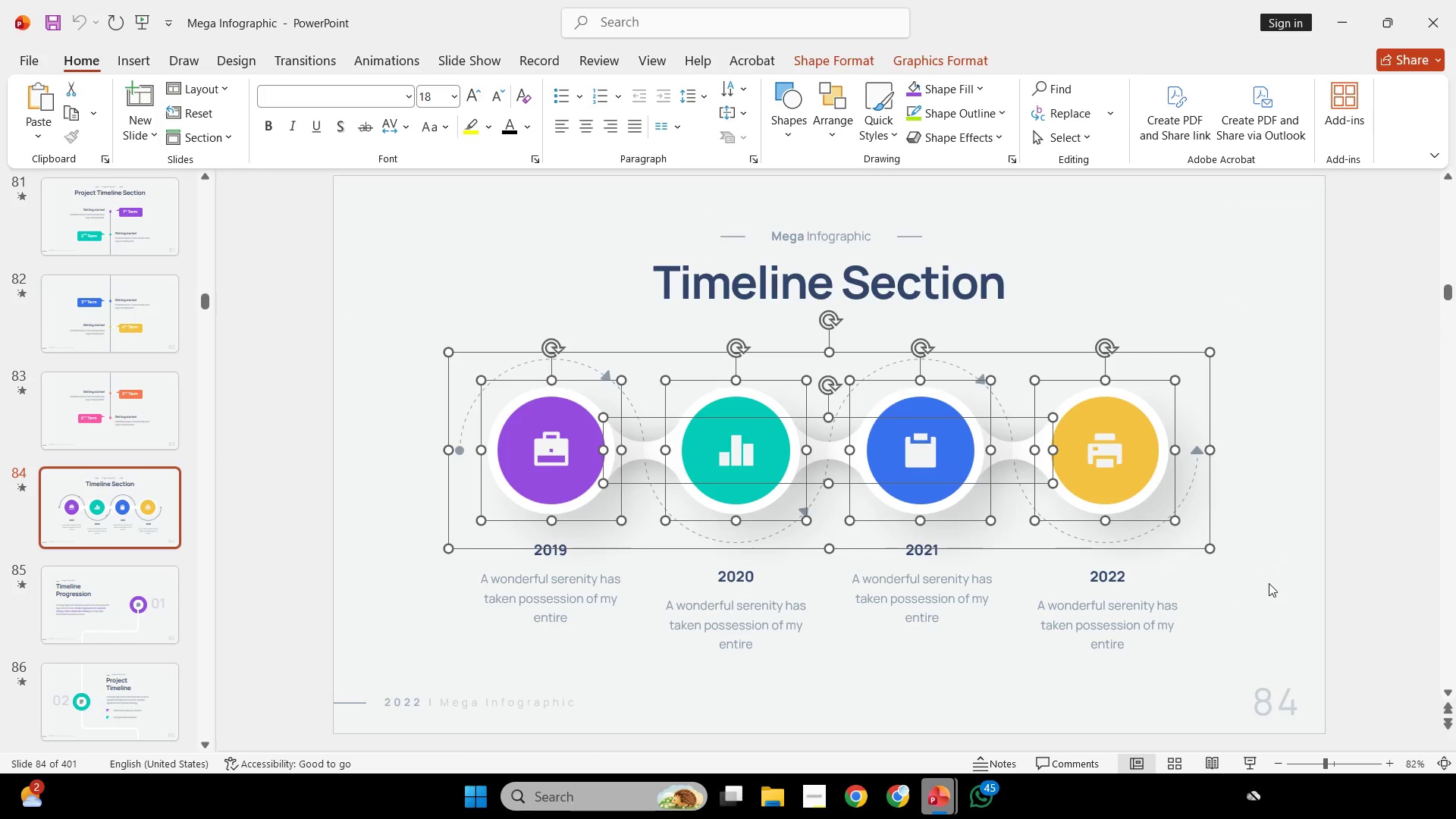 
hold_key(key=ControlLeft, duration=0.69)
 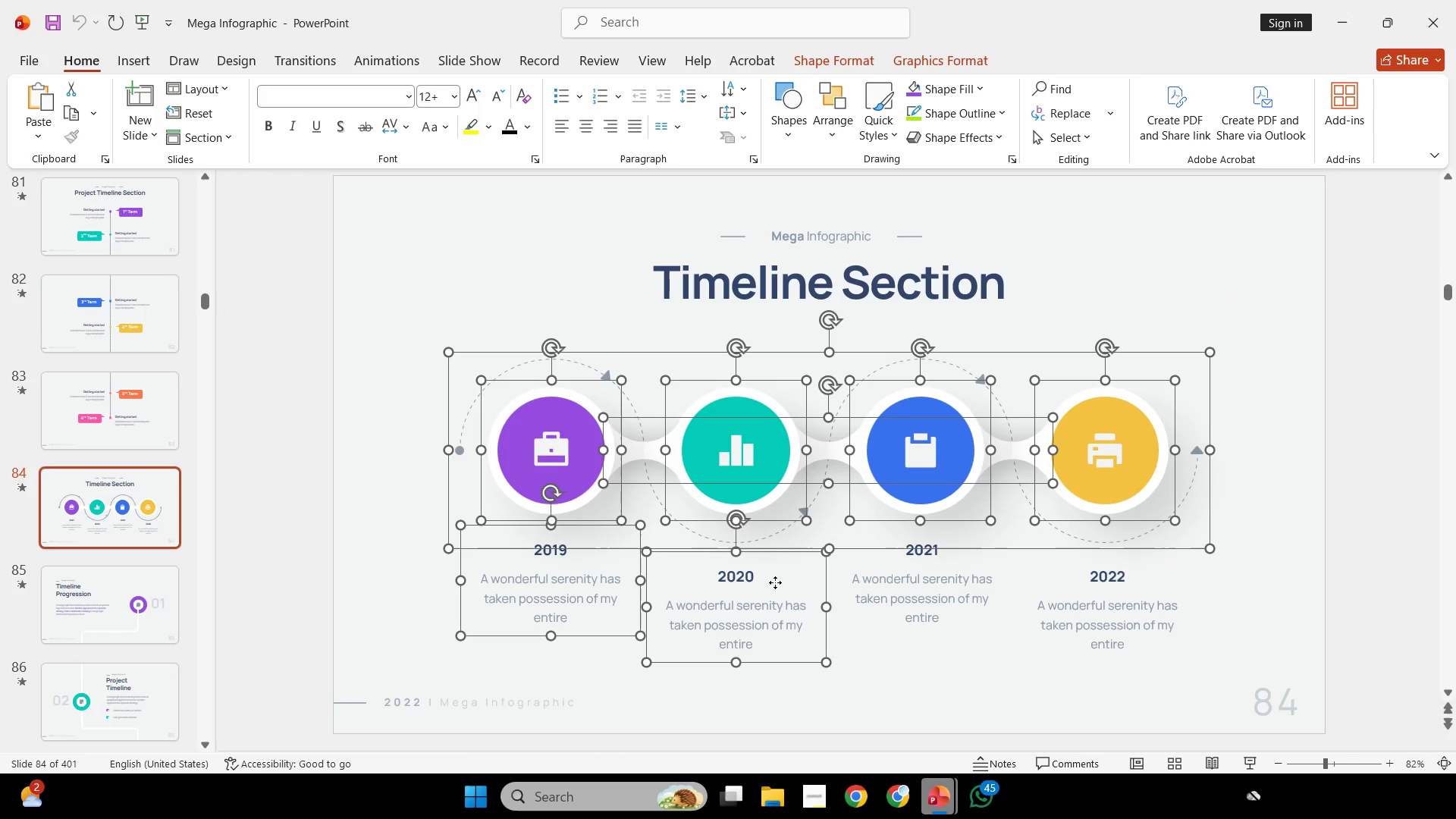 
hold_key(key=ShiftLeft, duration=1.73)
double_click([775, 582])
 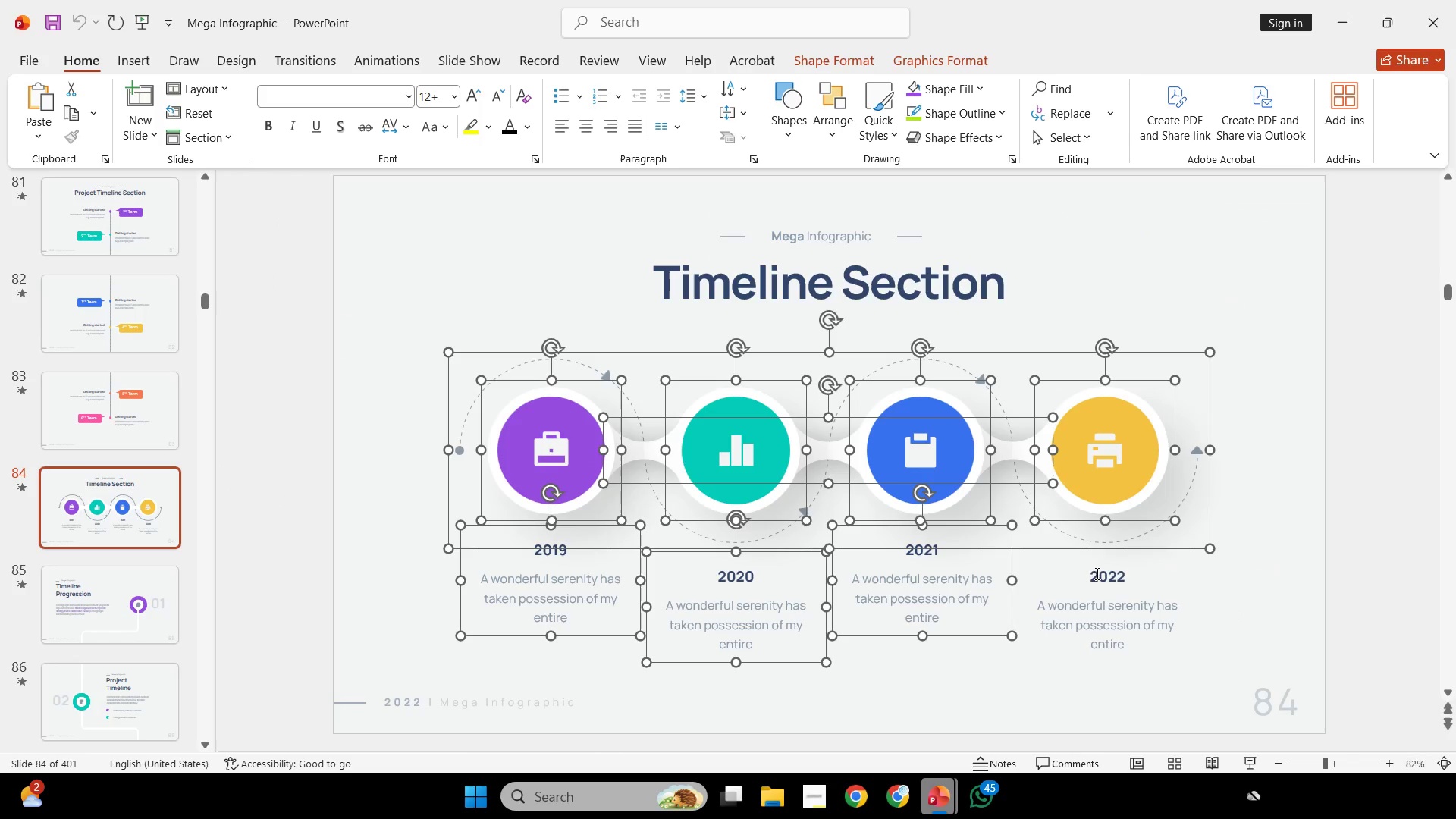 
triple_click([1098, 573])
 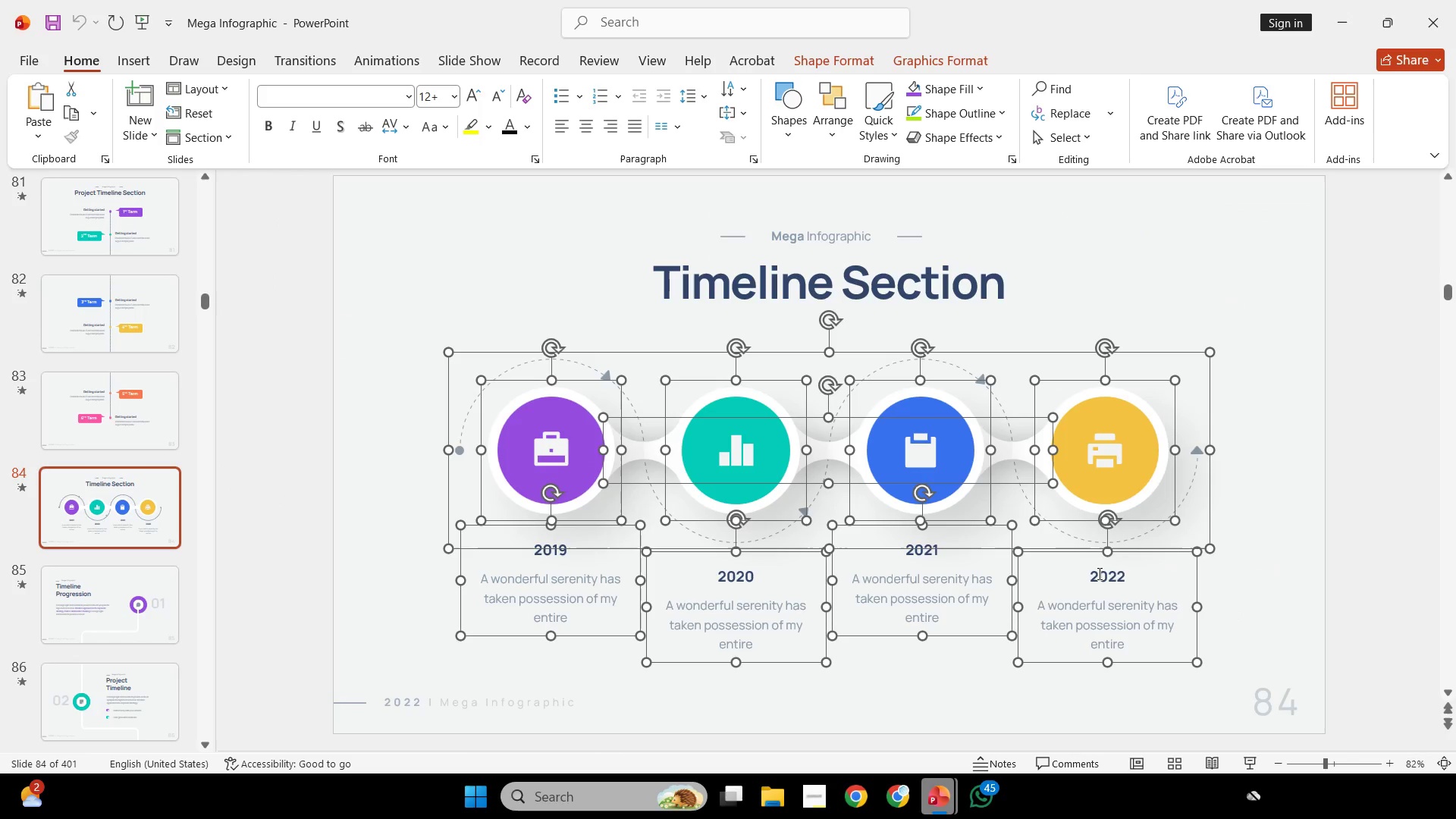 
key(Control+C)
 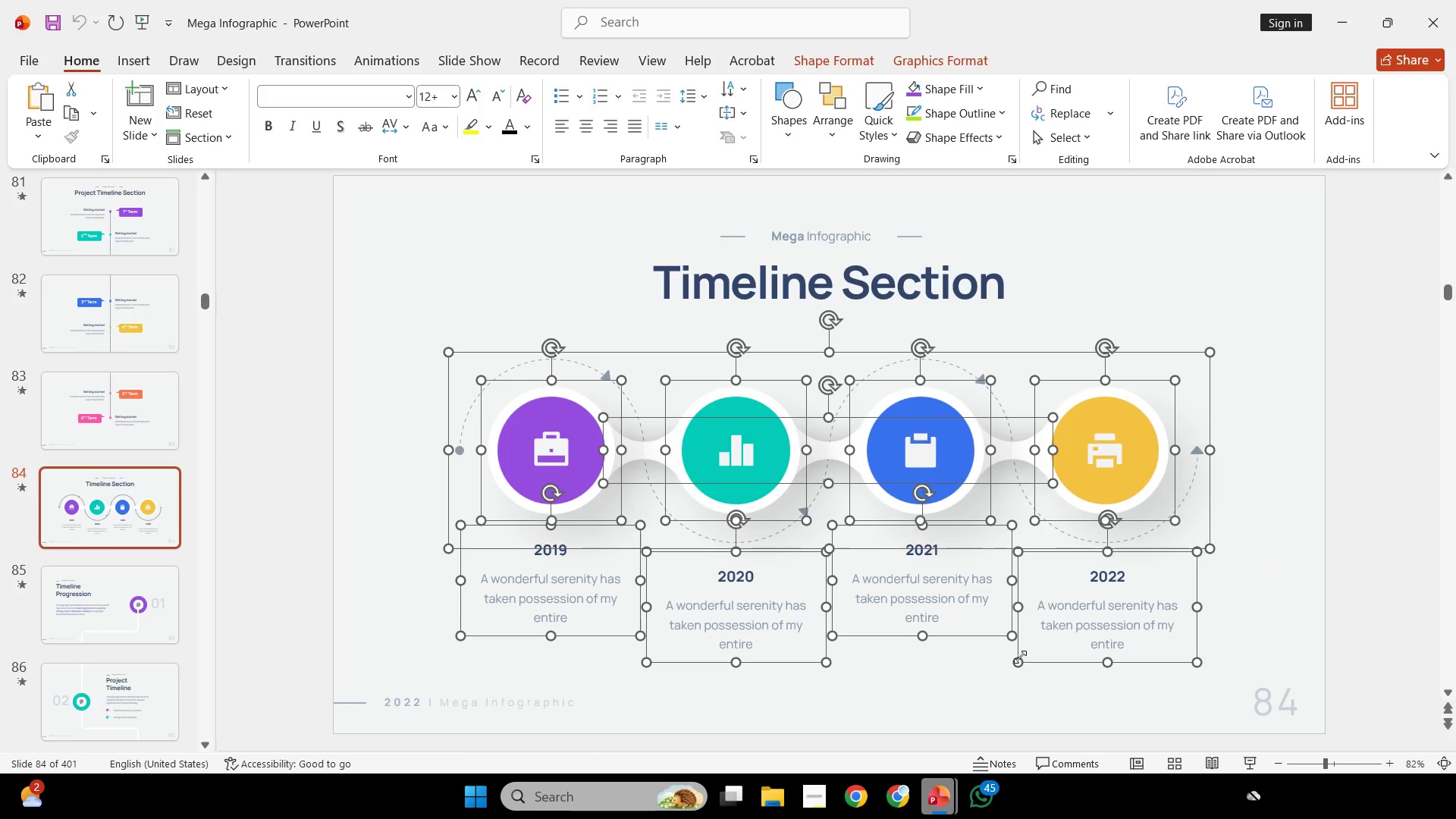 
key(Control+C)
 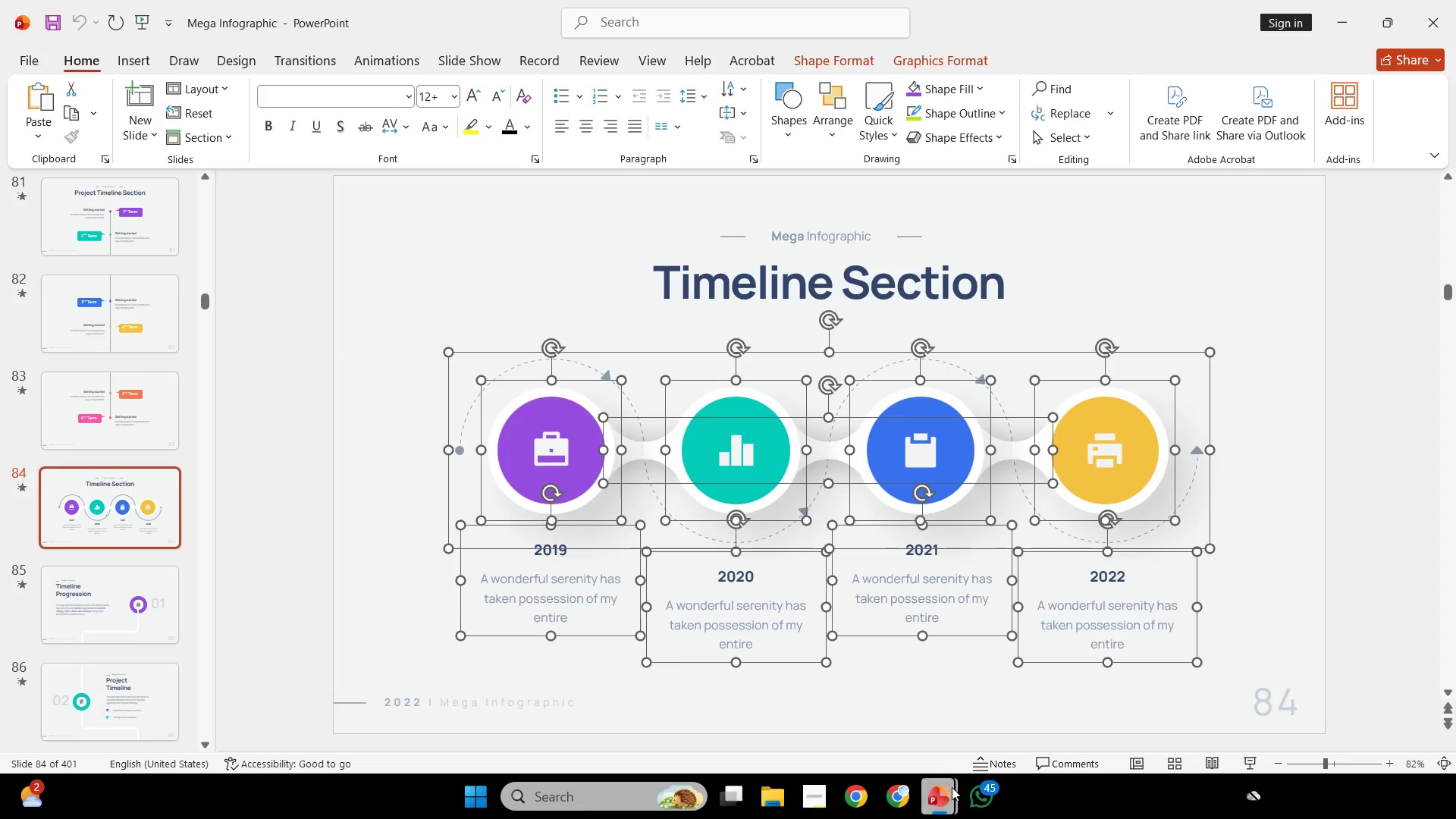 
left_click([952, 787])
 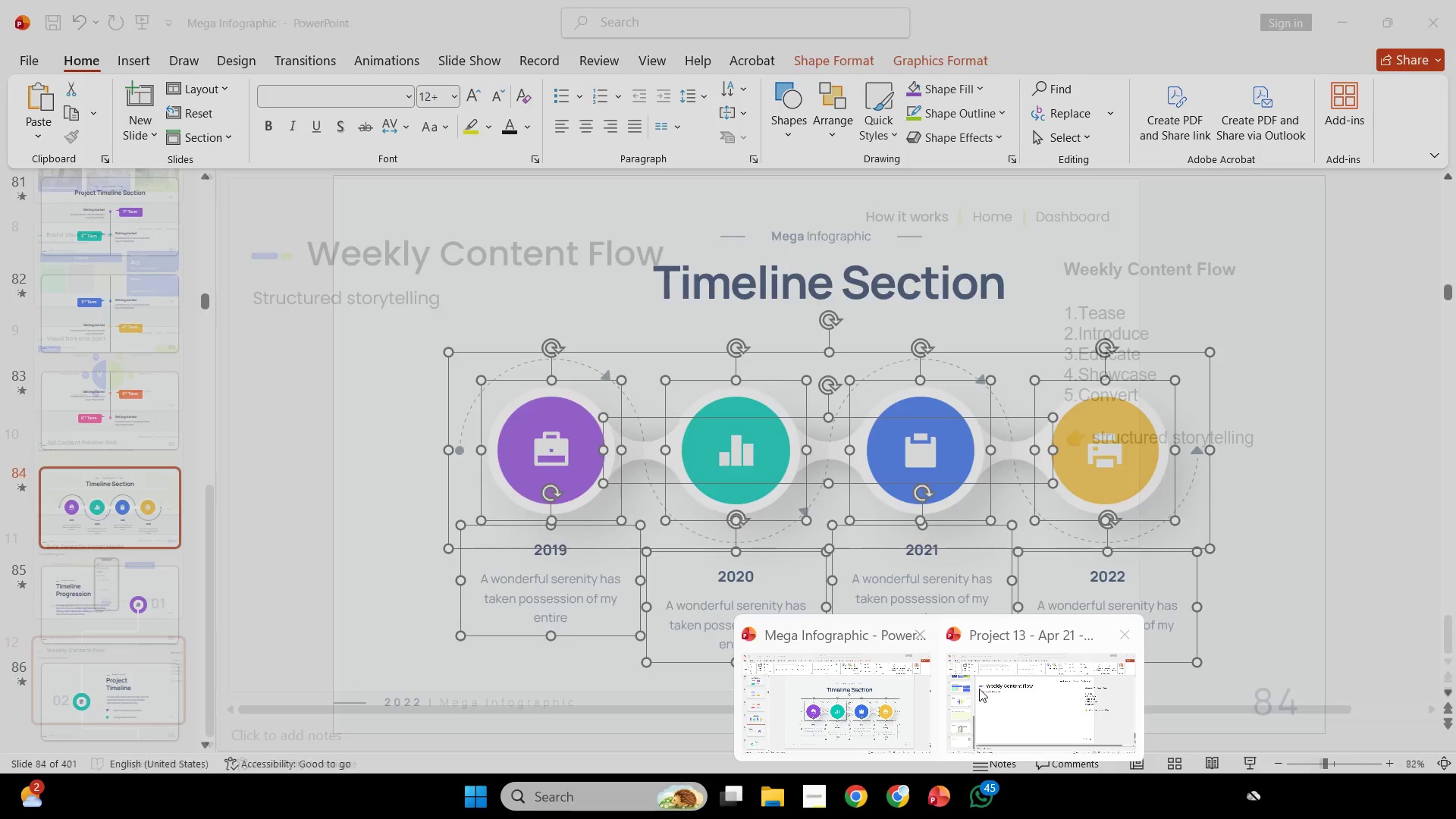 
left_click([983, 689])
 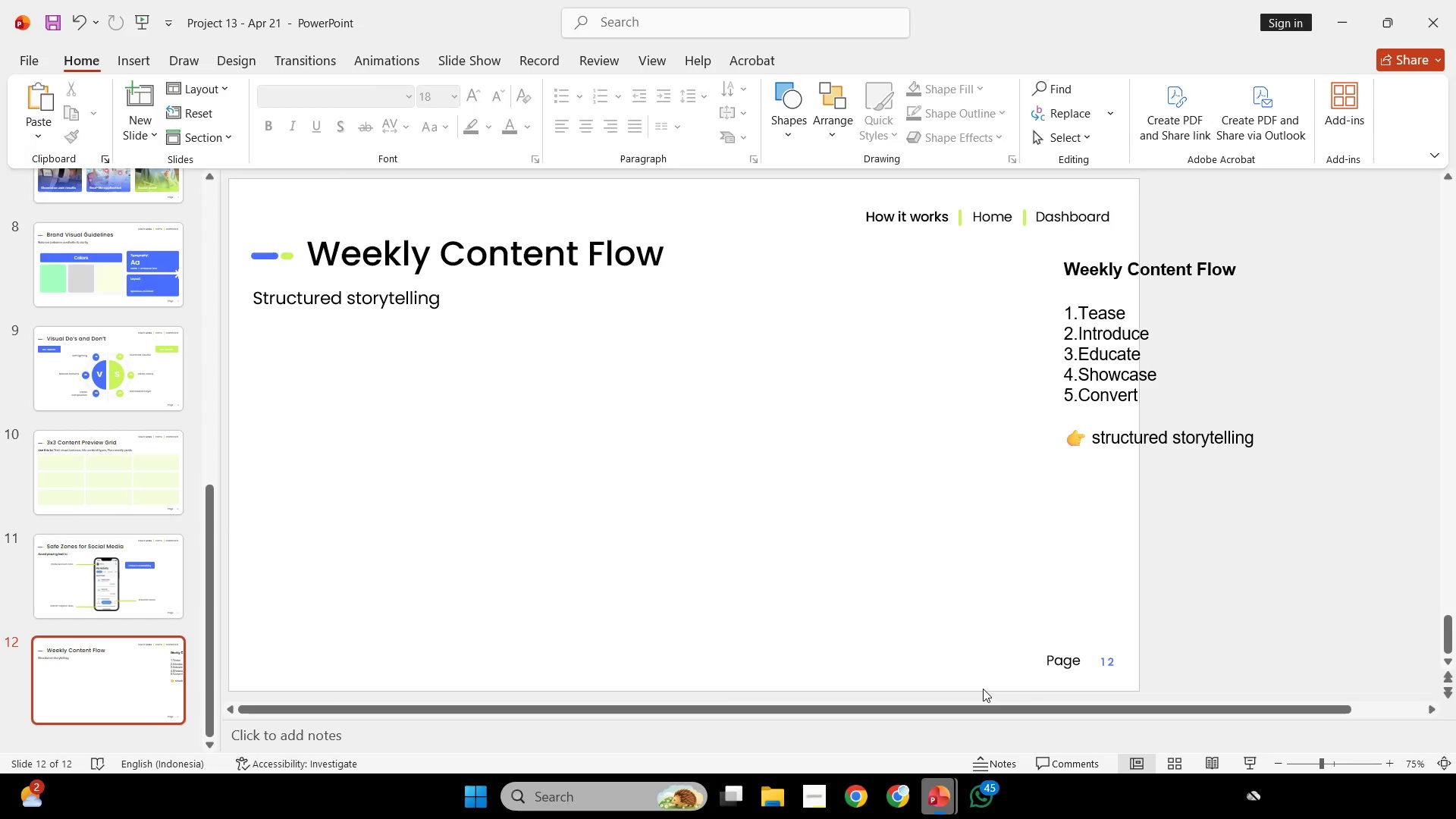 
key(Control+V)
 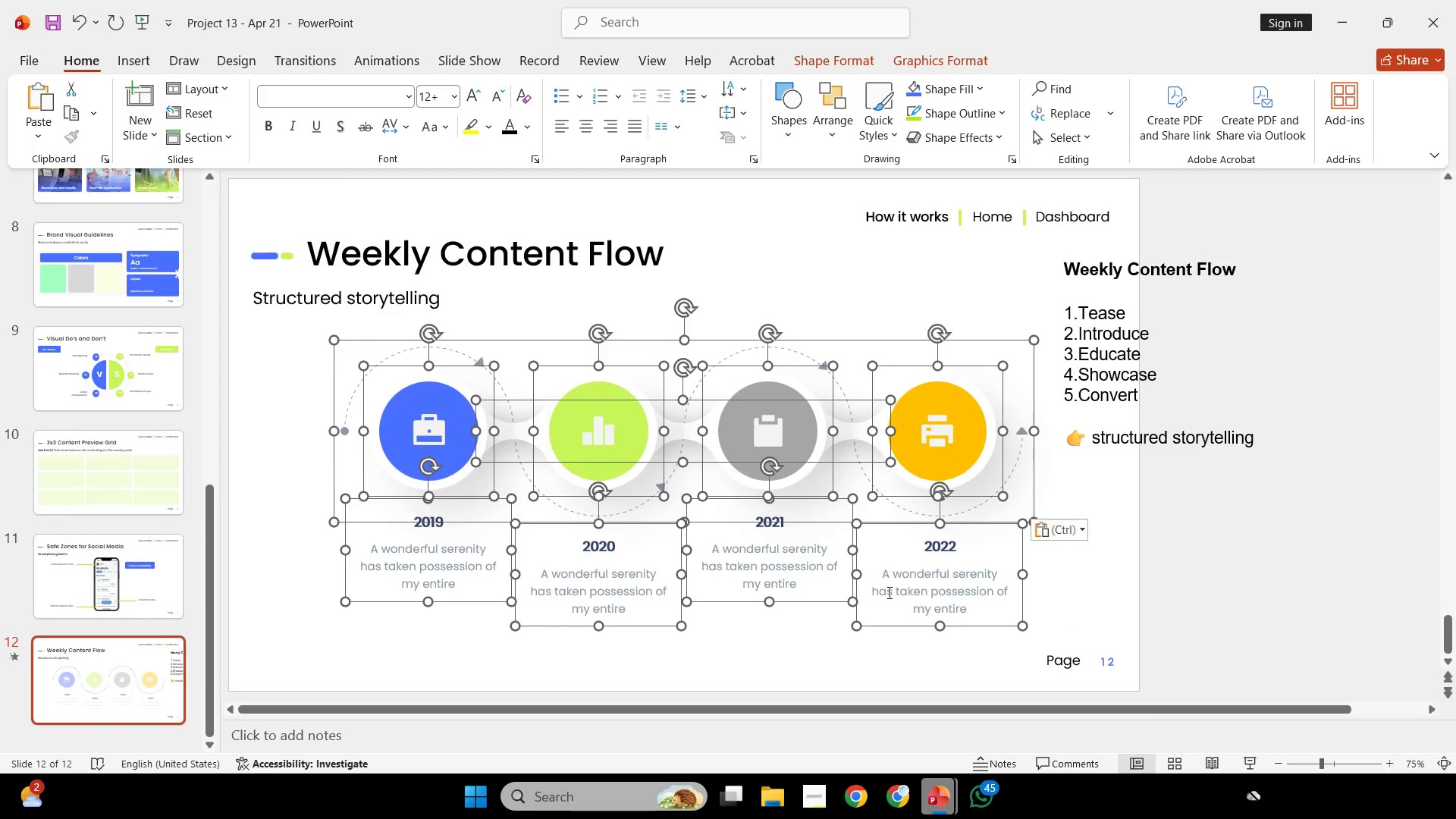 
scroll: coordinate [888, 592], scroll_direction: down, amount: 1.0
 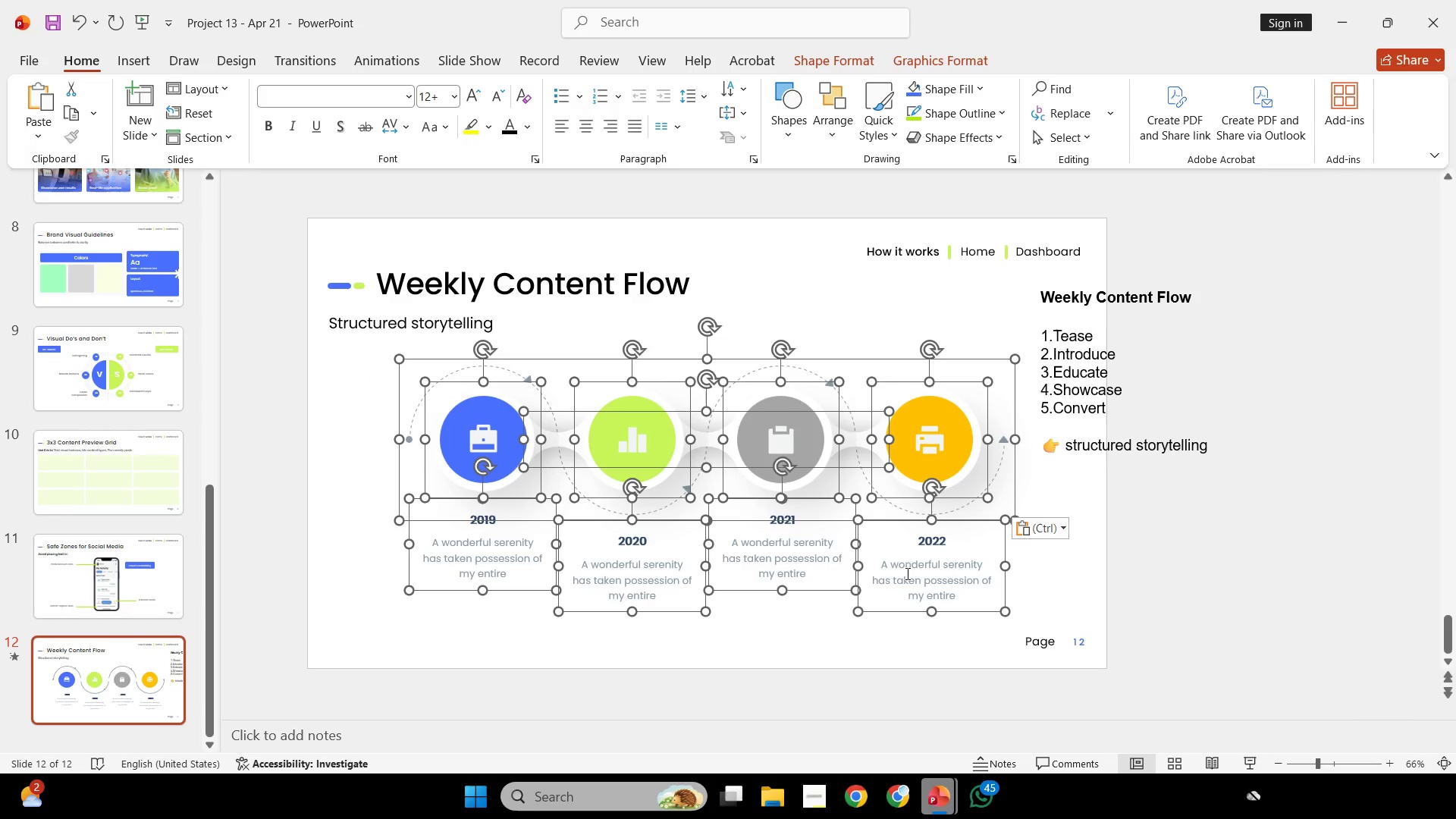 
key(Control+Shift+G)
 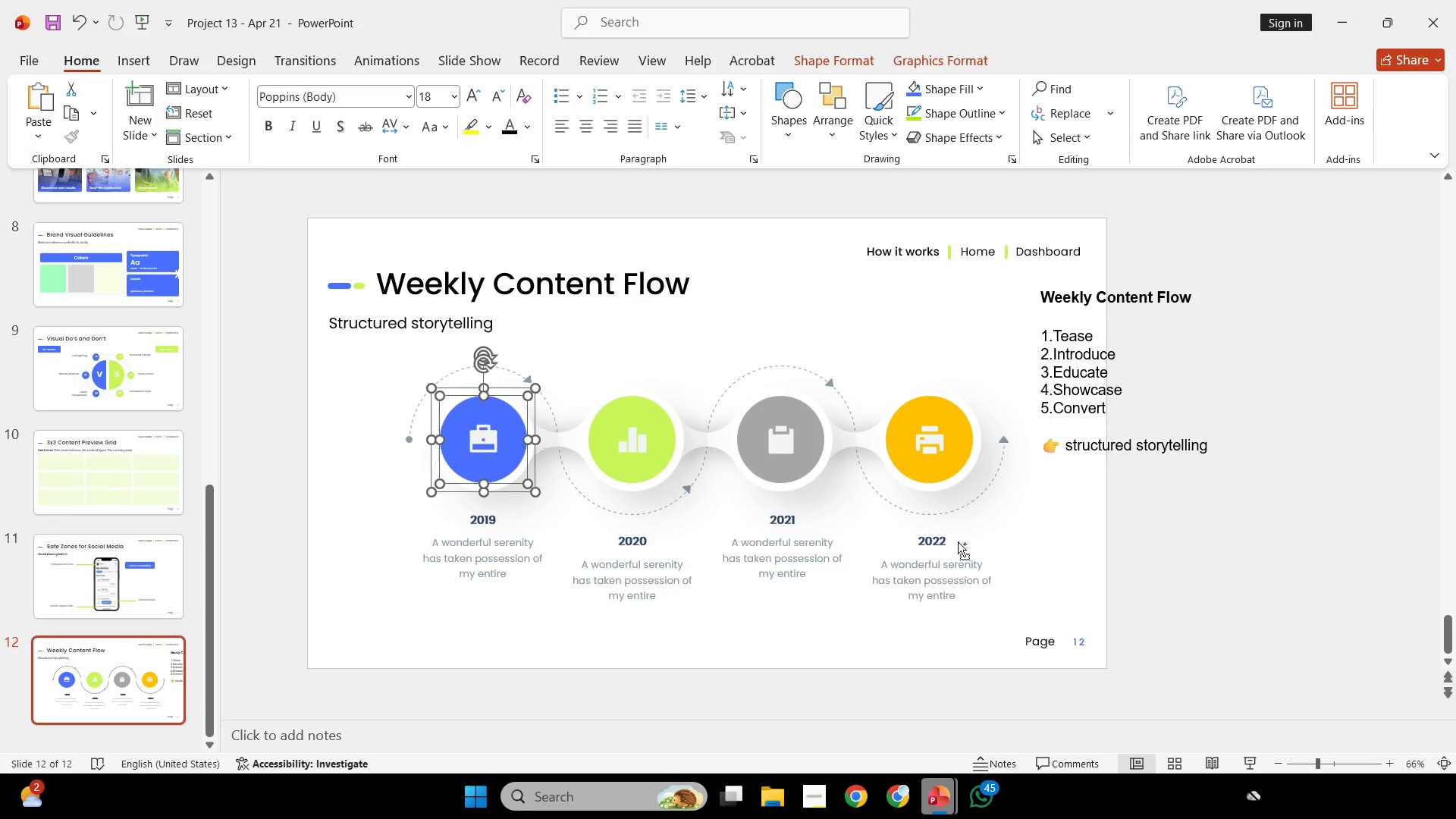 
key(Control+Shift+G)
 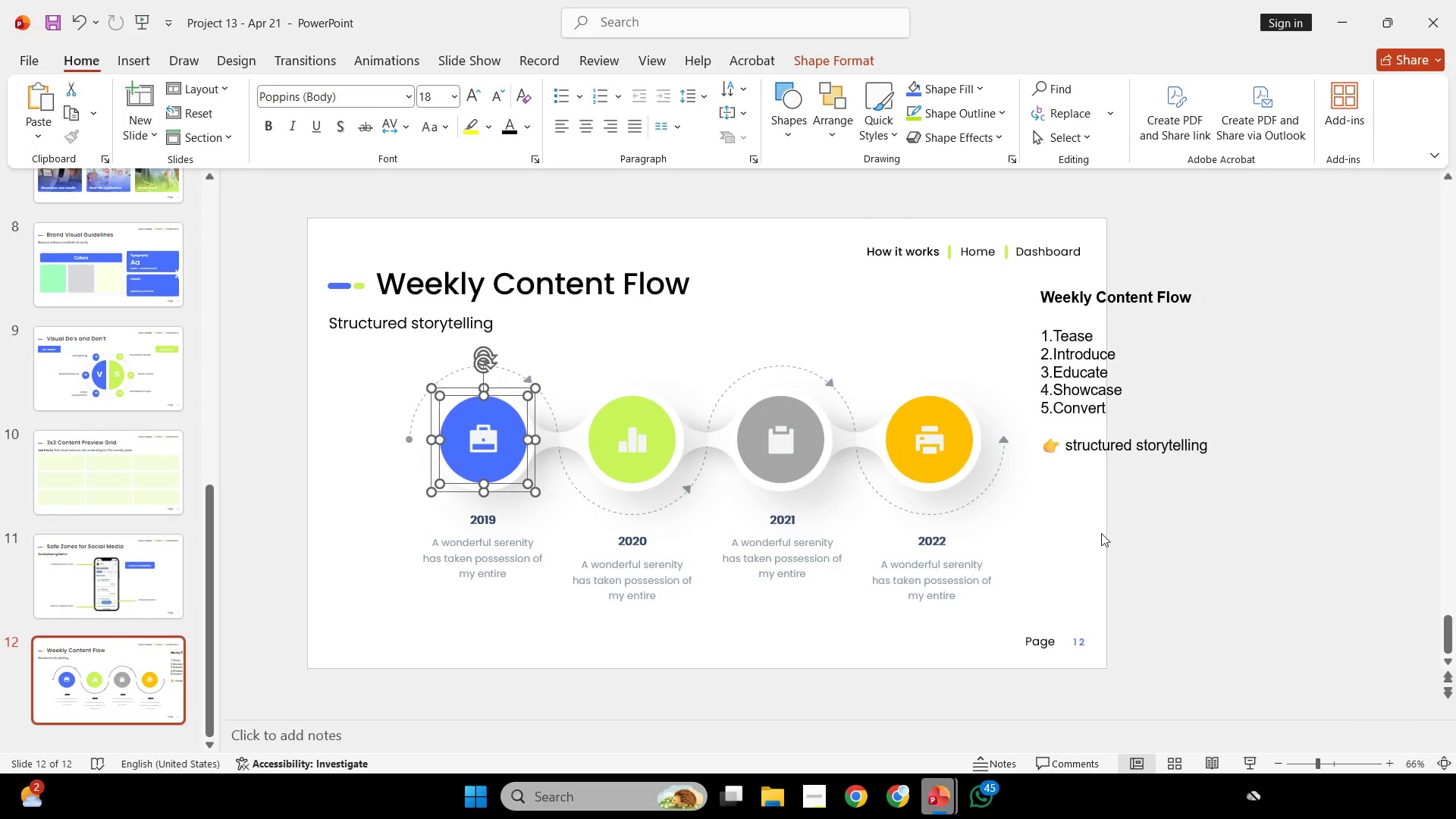 
left_click([1101, 533])
 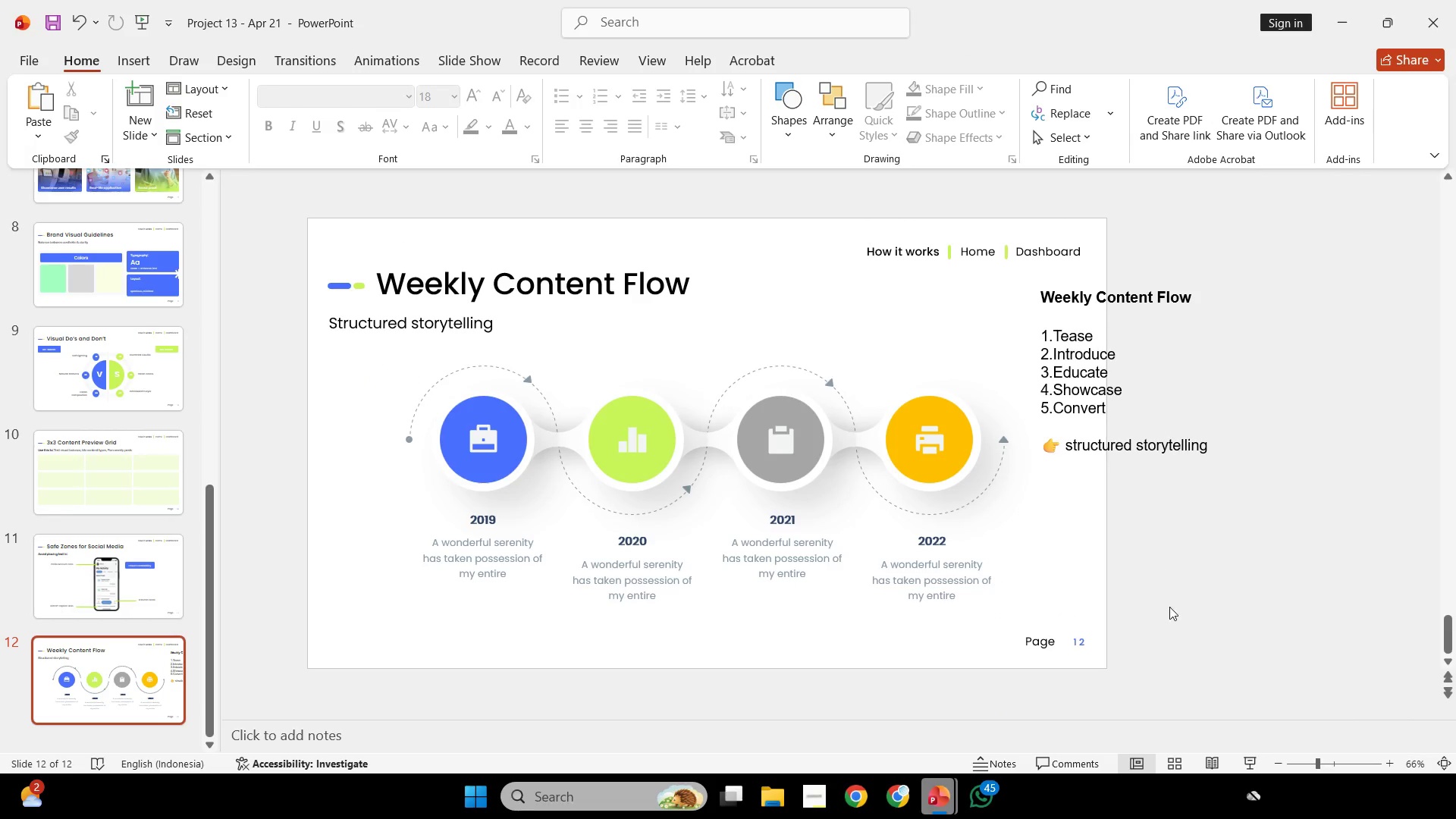 
left_click_drag(start_coordinate=[1153, 635], to_coordinate=[264, 341])
 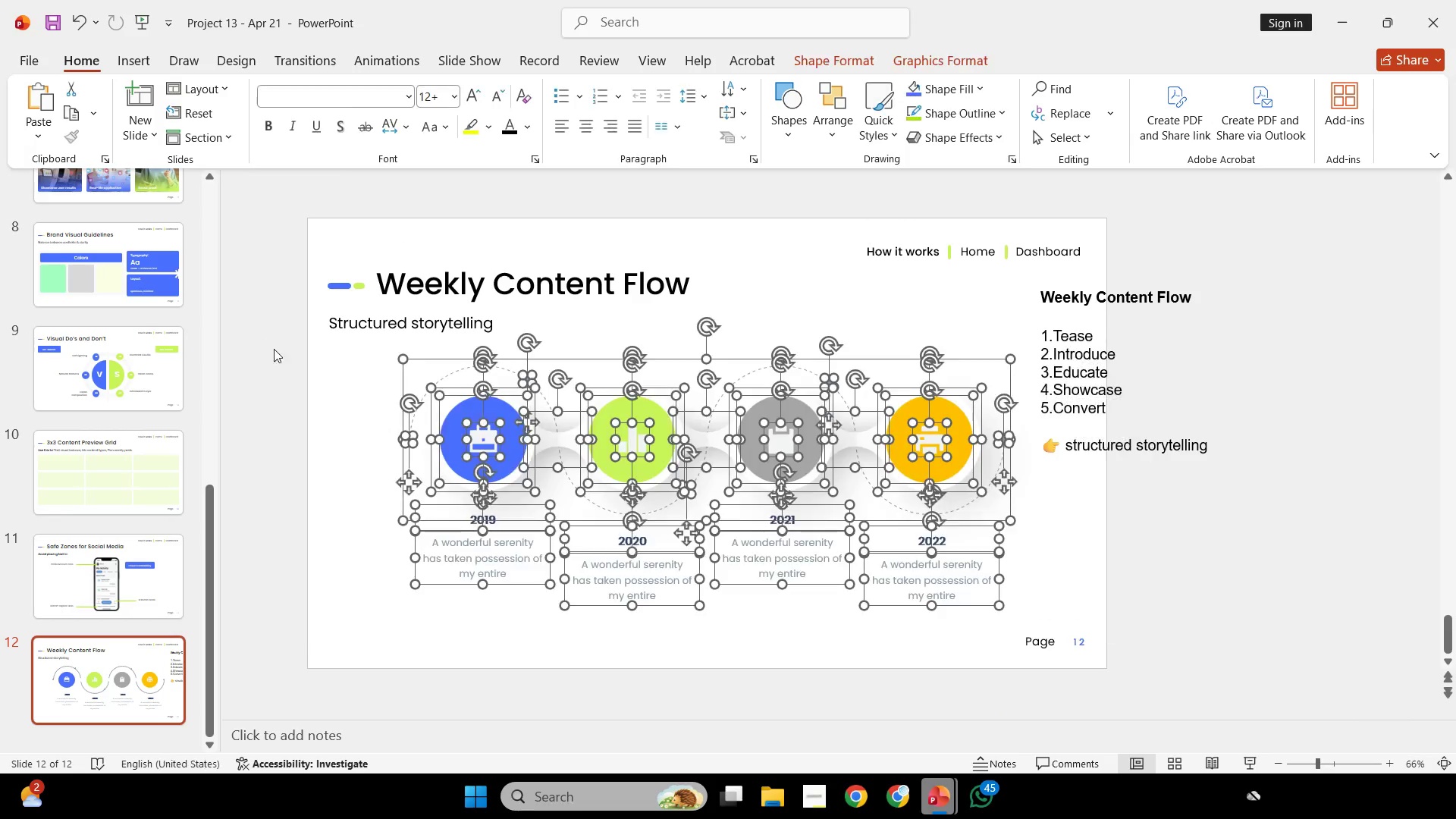 
key(Control+Shift+G)
 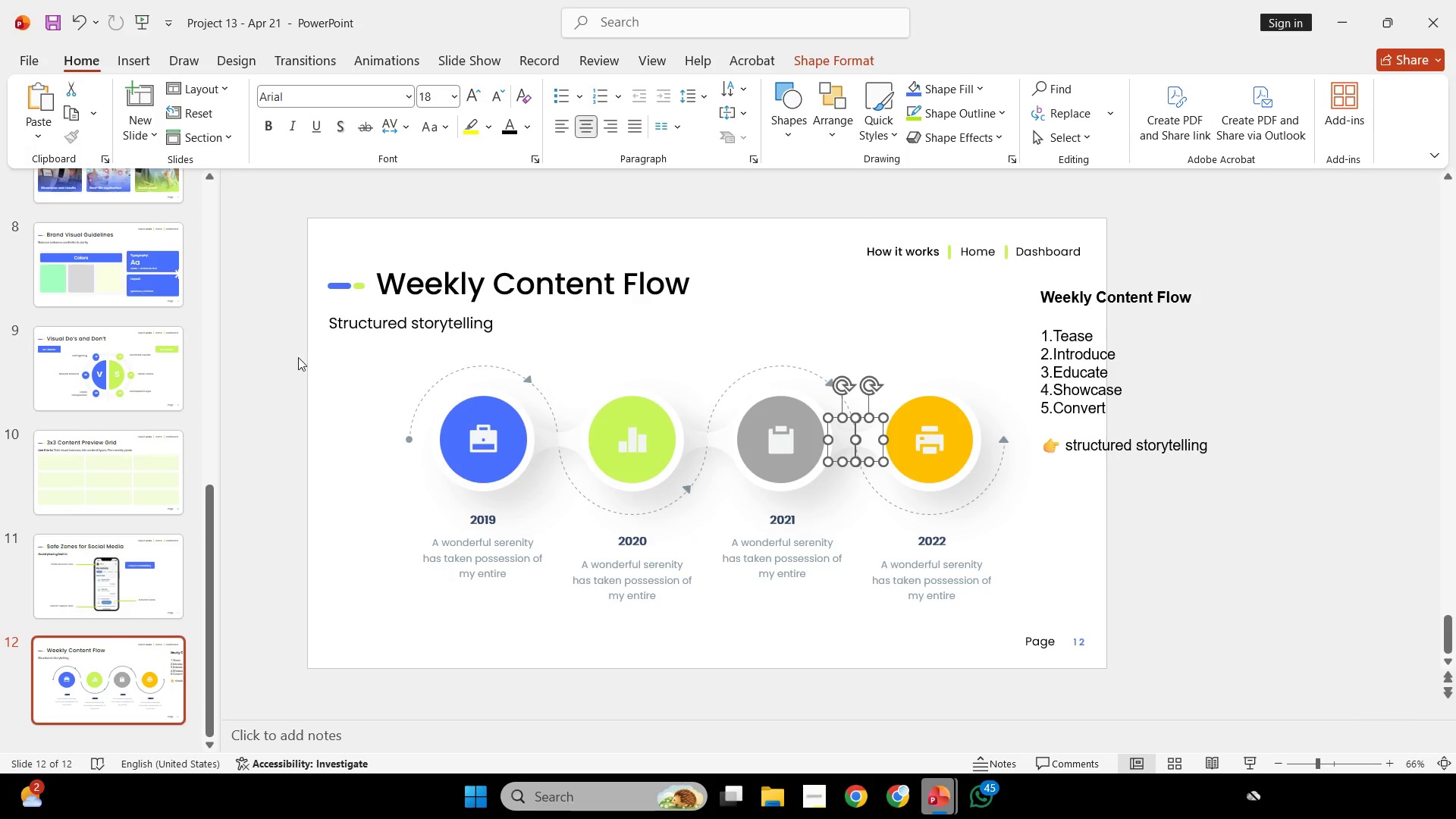 
key(Control+Shift+G)
 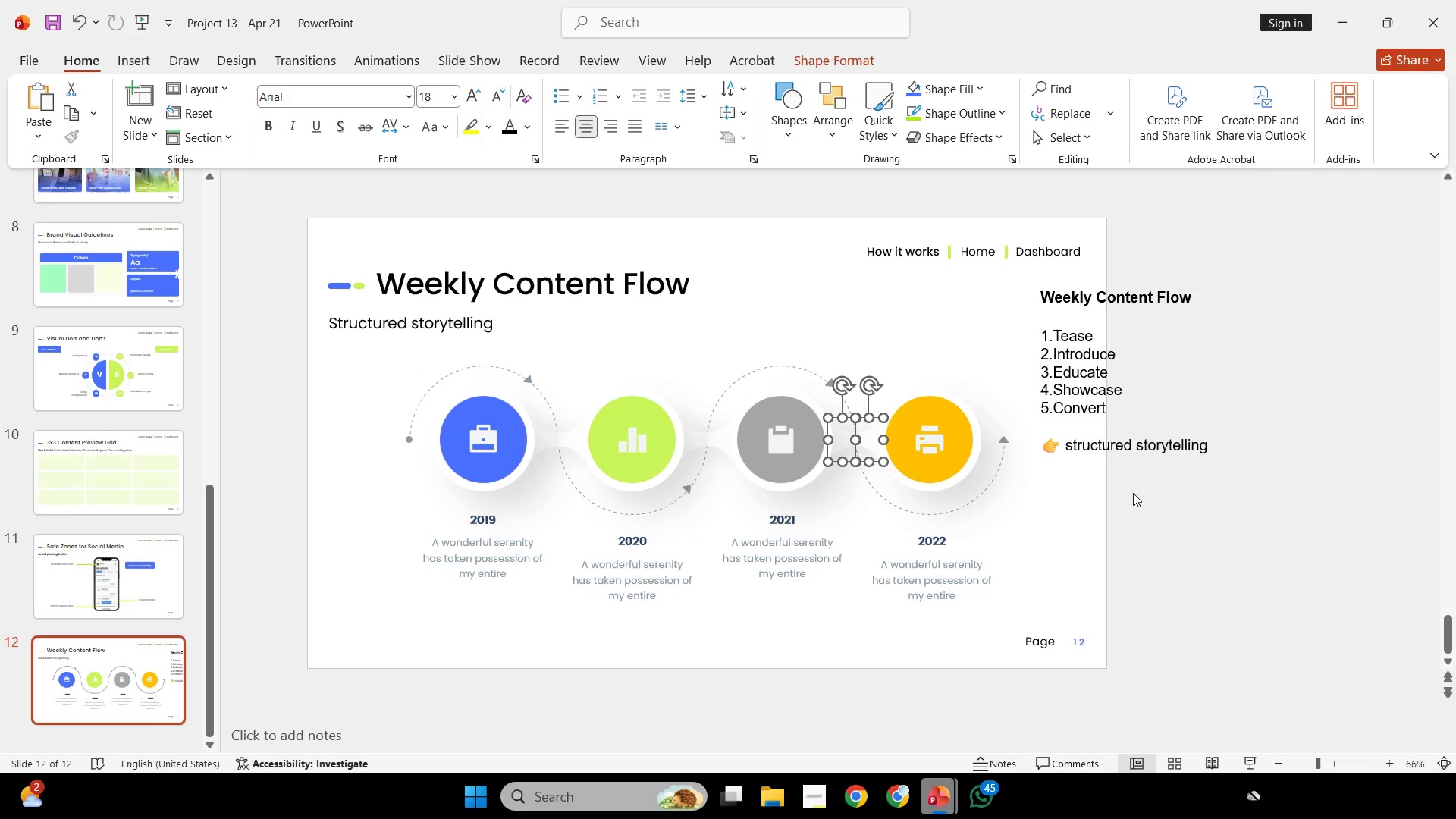 
left_click([1158, 533])
 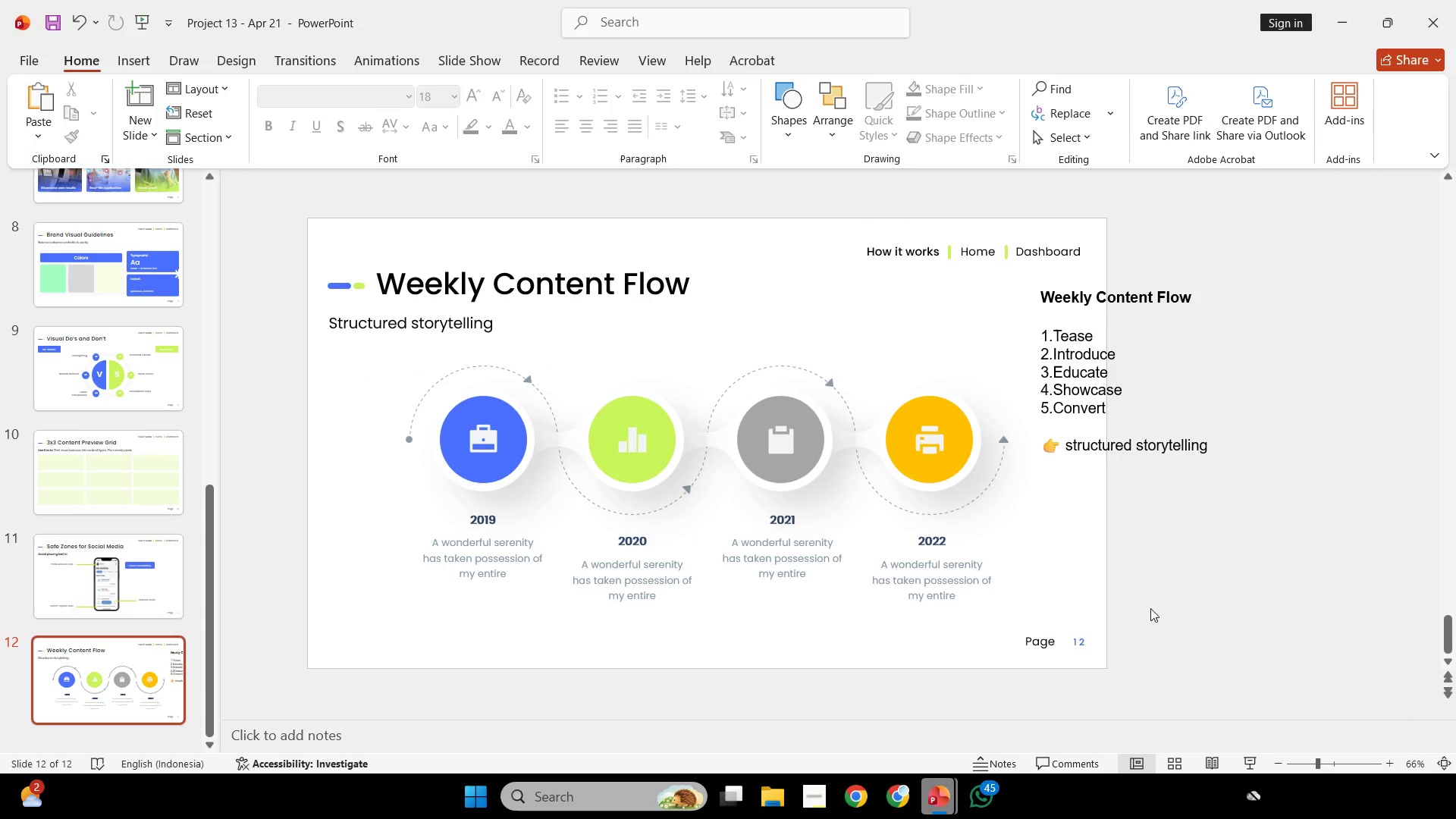 
left_click_drag(start_coordinate=[1148, 608], to_coordinate=[340, 322])
 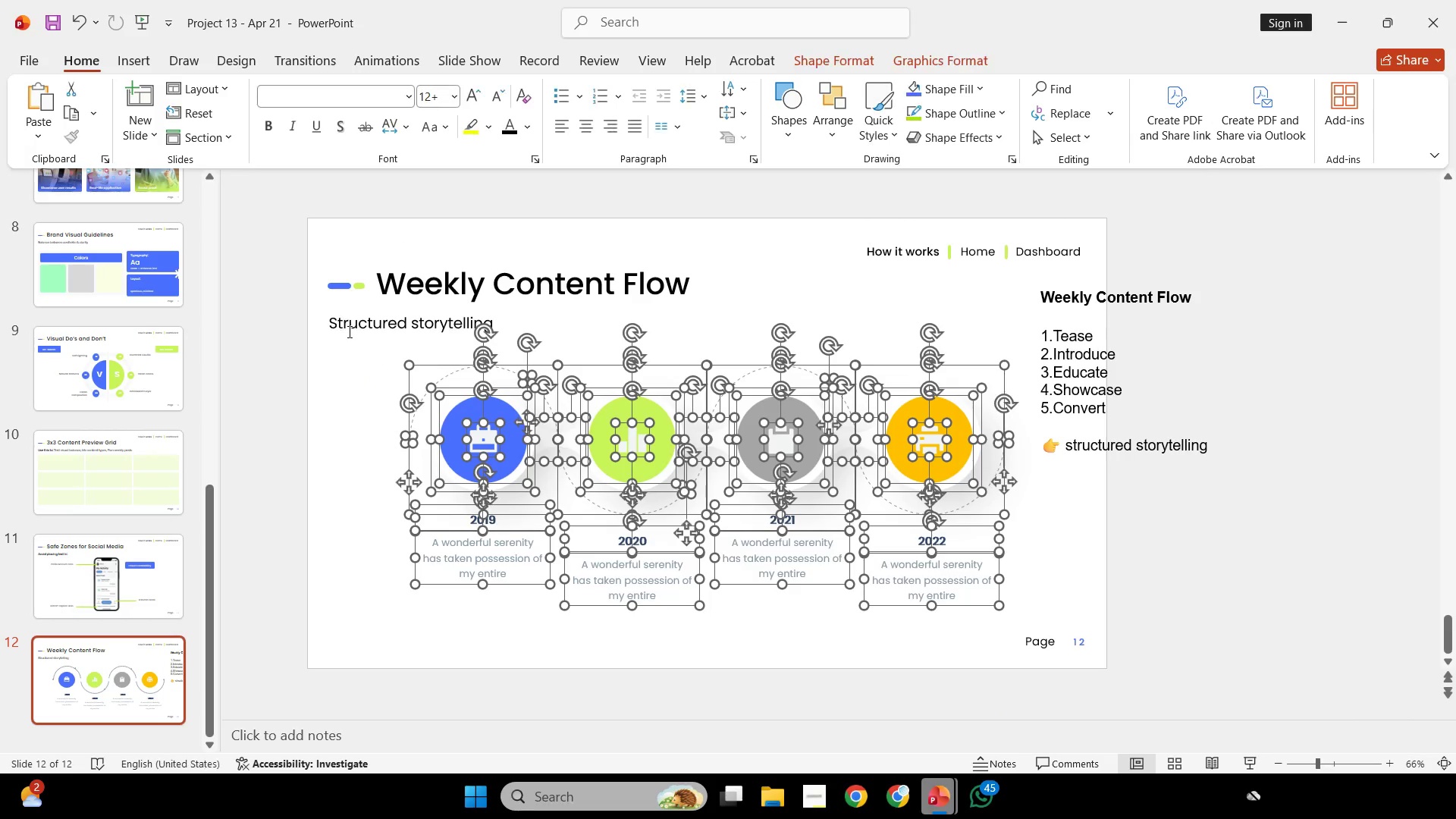 
key(Control+Shift+G)
 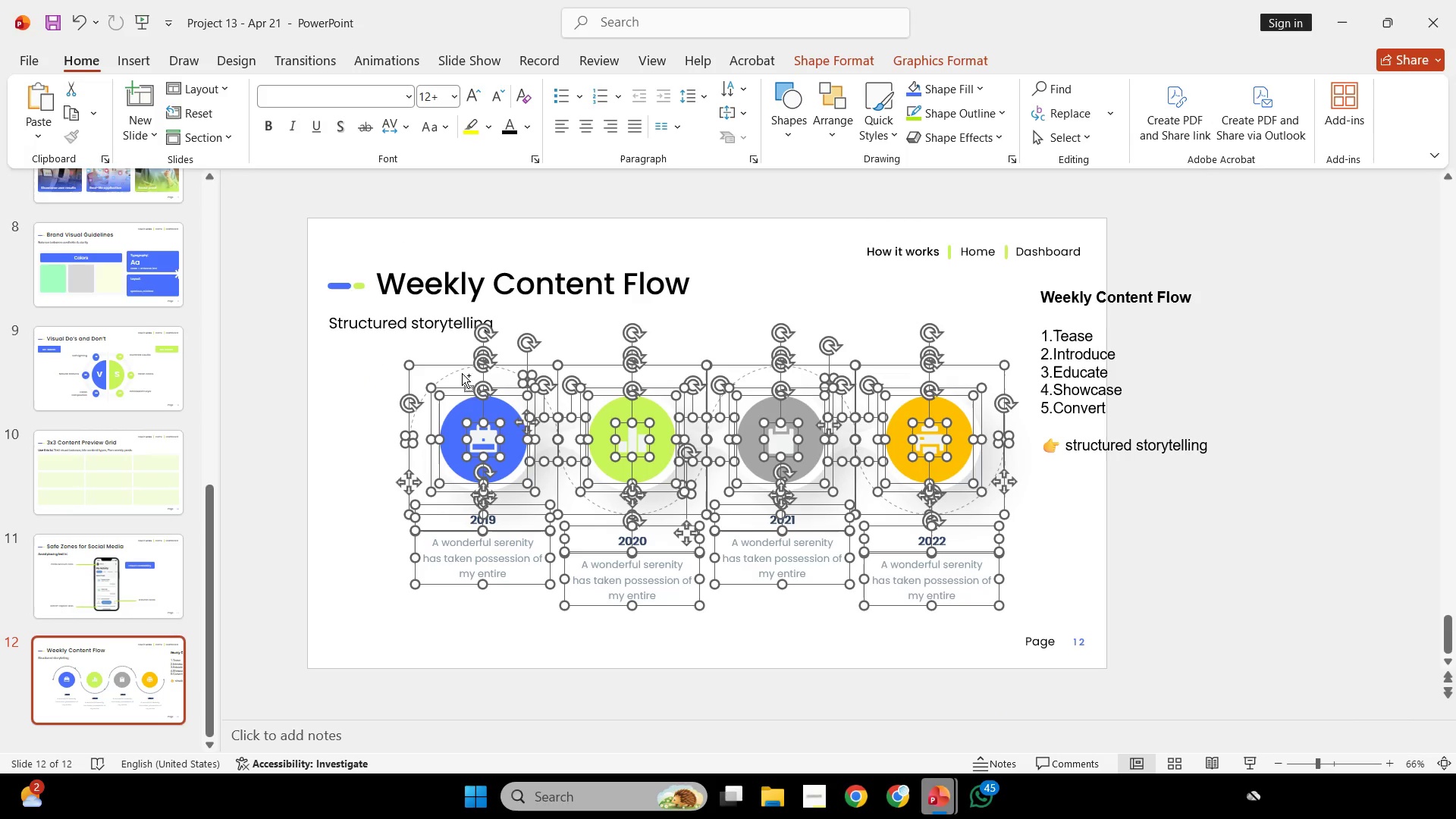 
key(Control+Shift+G)
 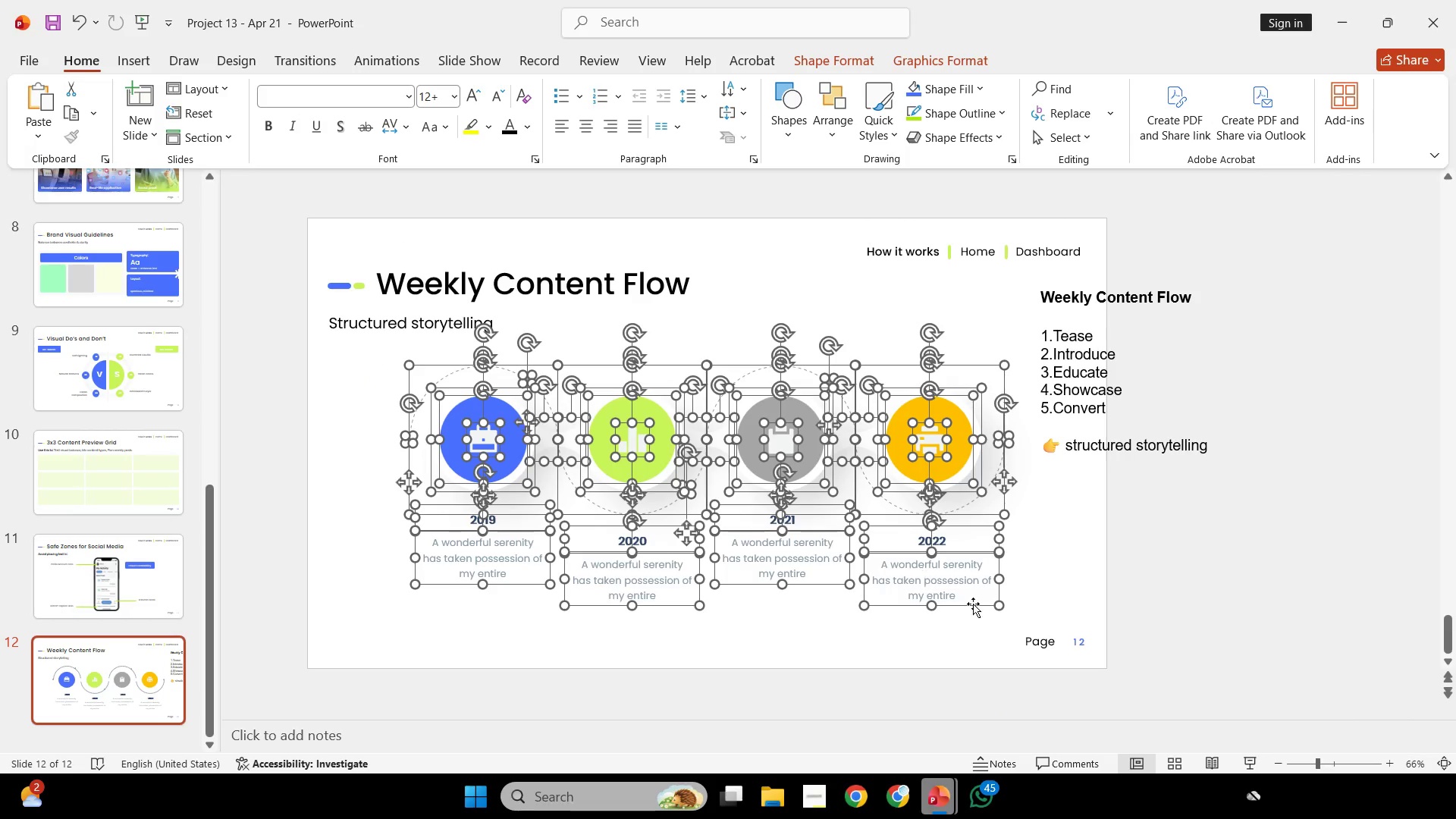 
left_click([979, 610])
 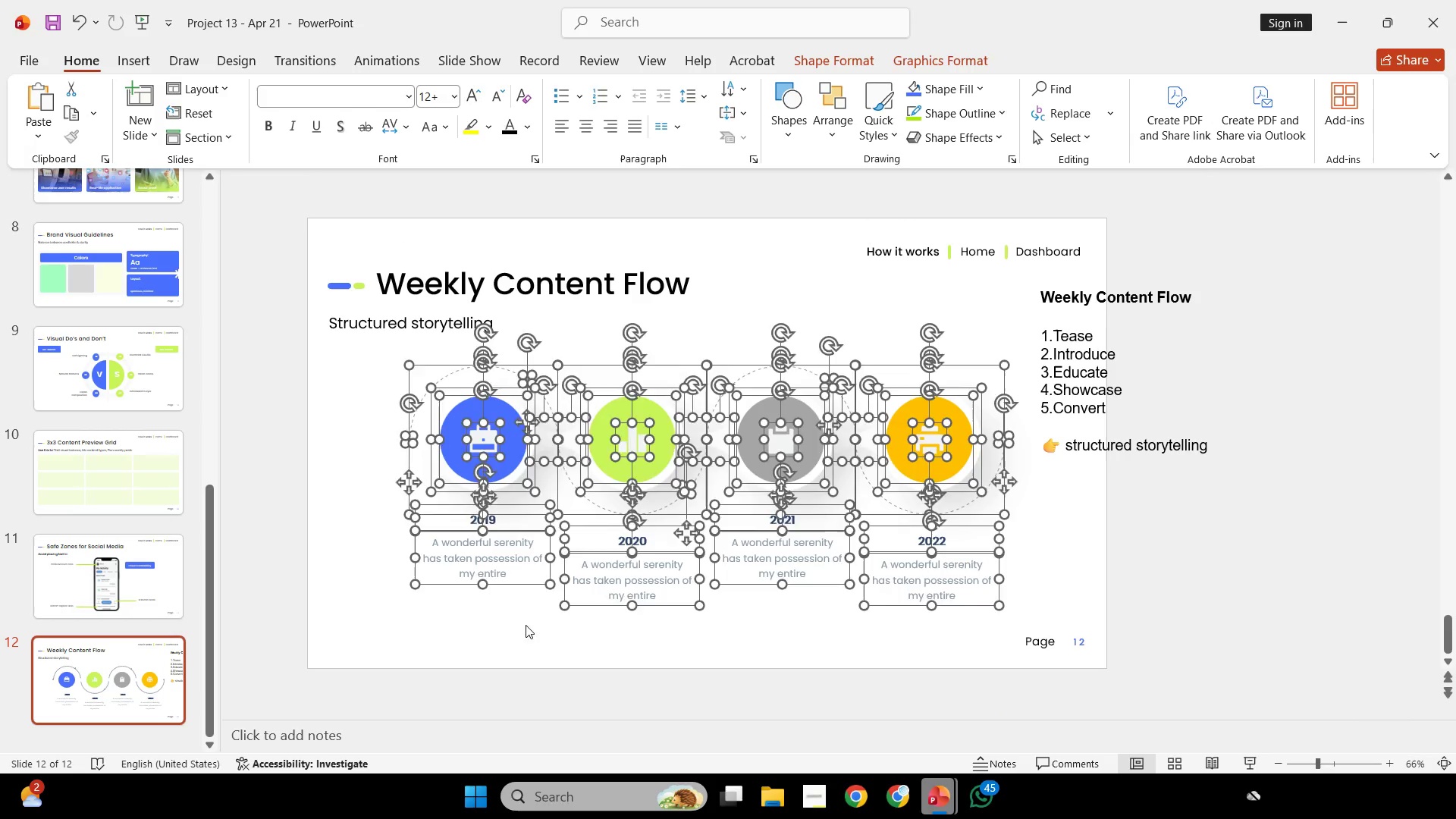 
left_click([526, 625])
 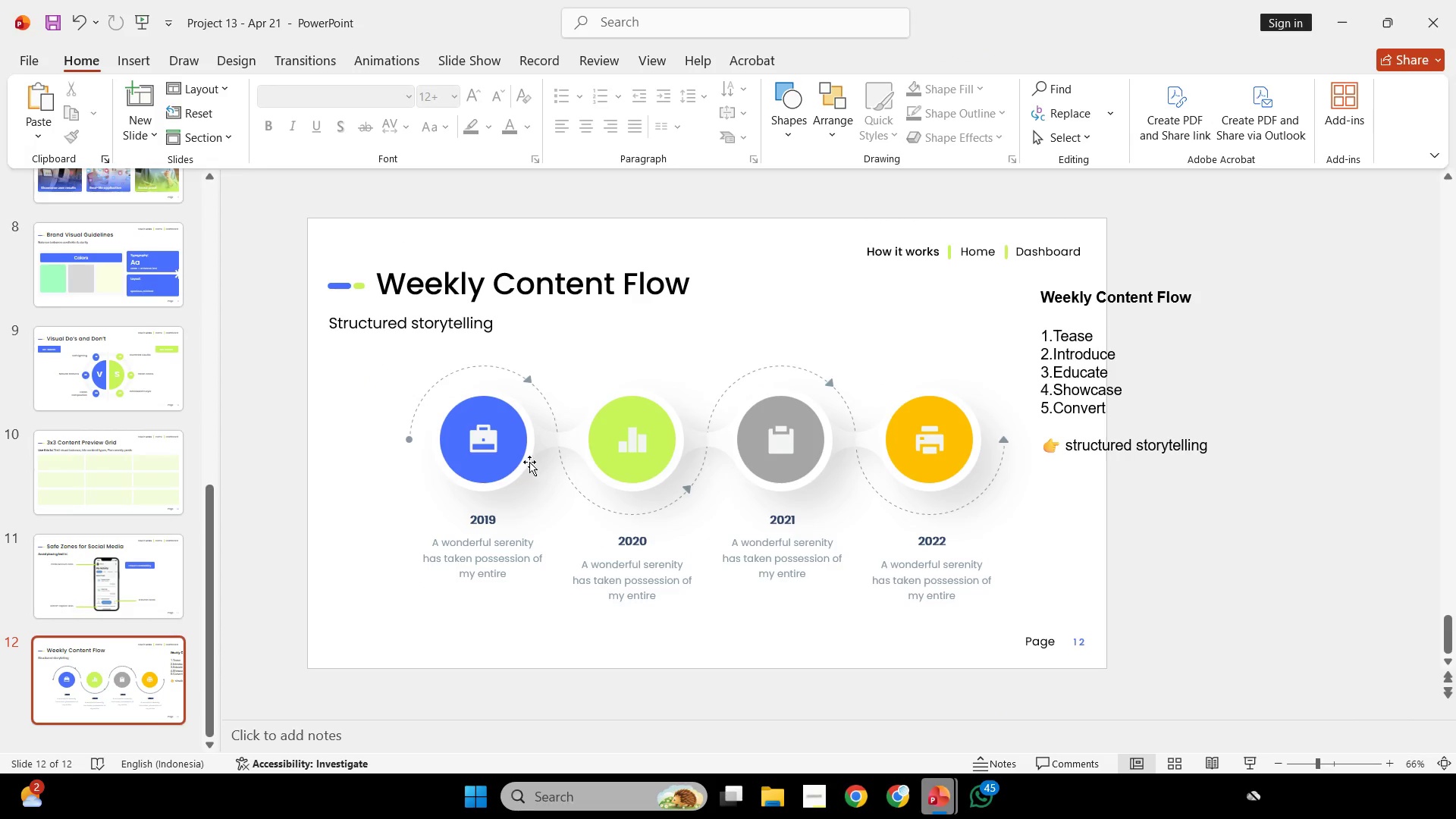 
left_click([529, 462])
 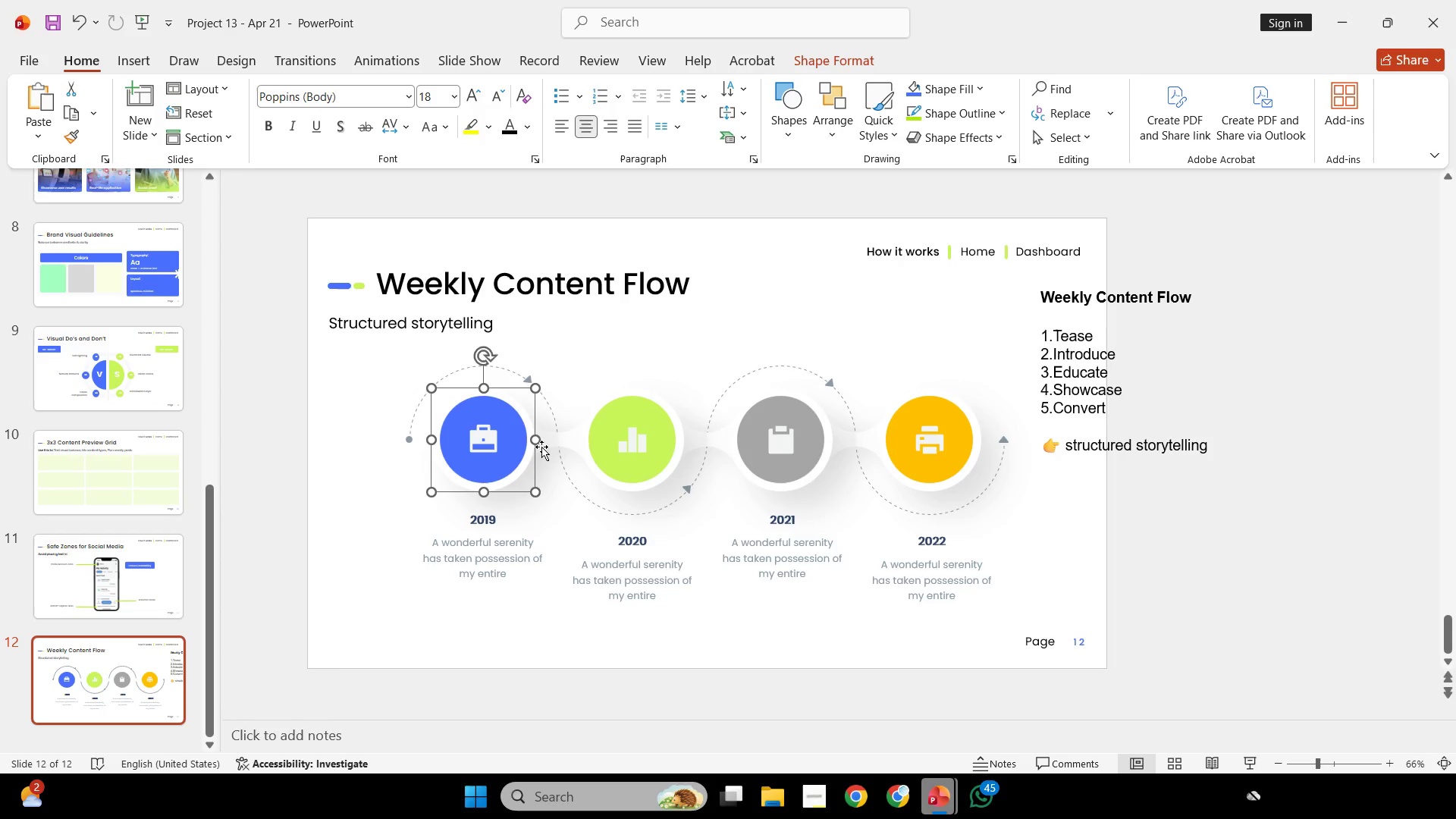 
hold_key(key=ShiftLeft, duration=0.88)
triple_click([568, 440])
 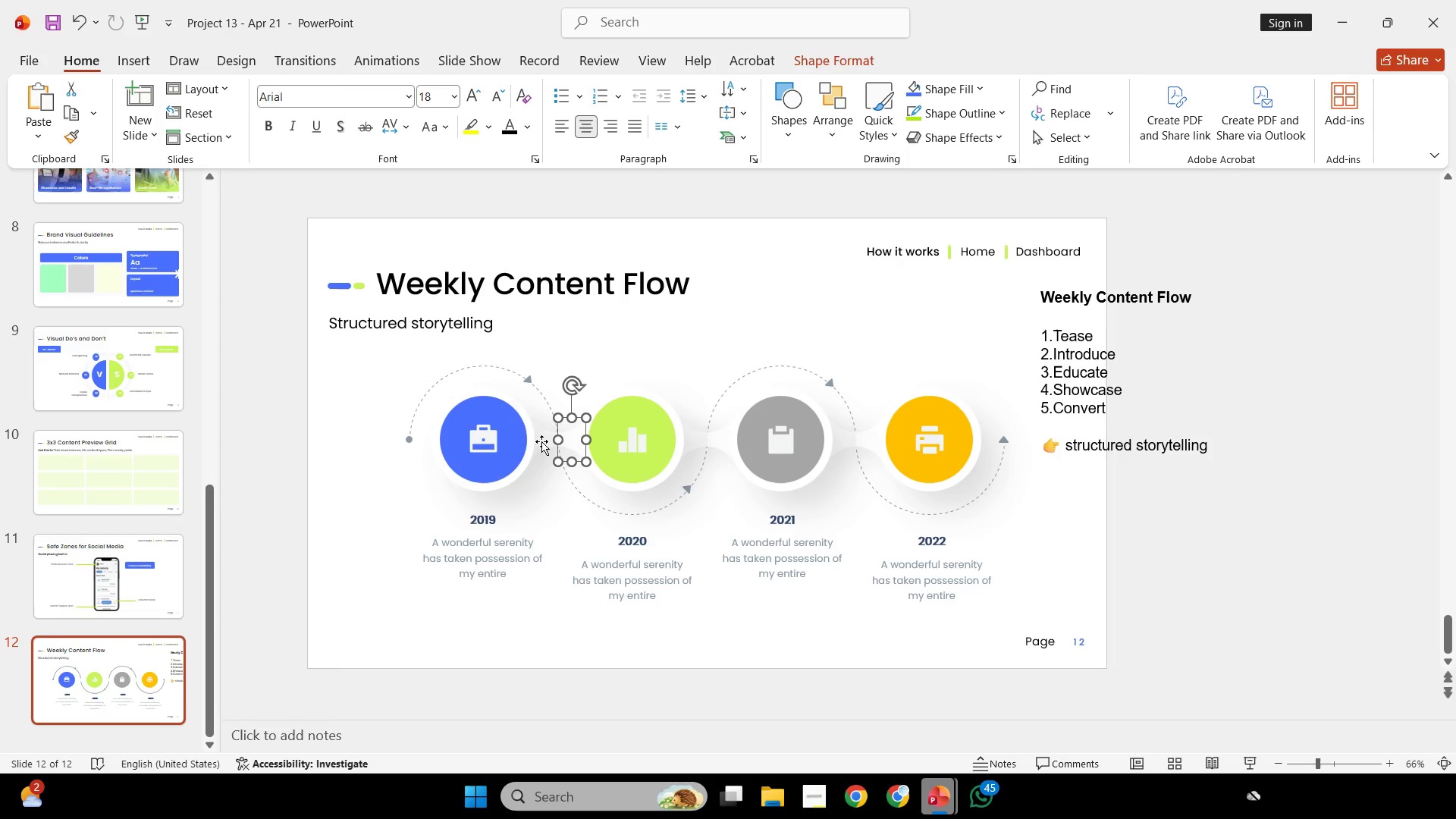 
hold_key(key=ShiftLeft, duration=1.91)
triple_click([541, 441])
 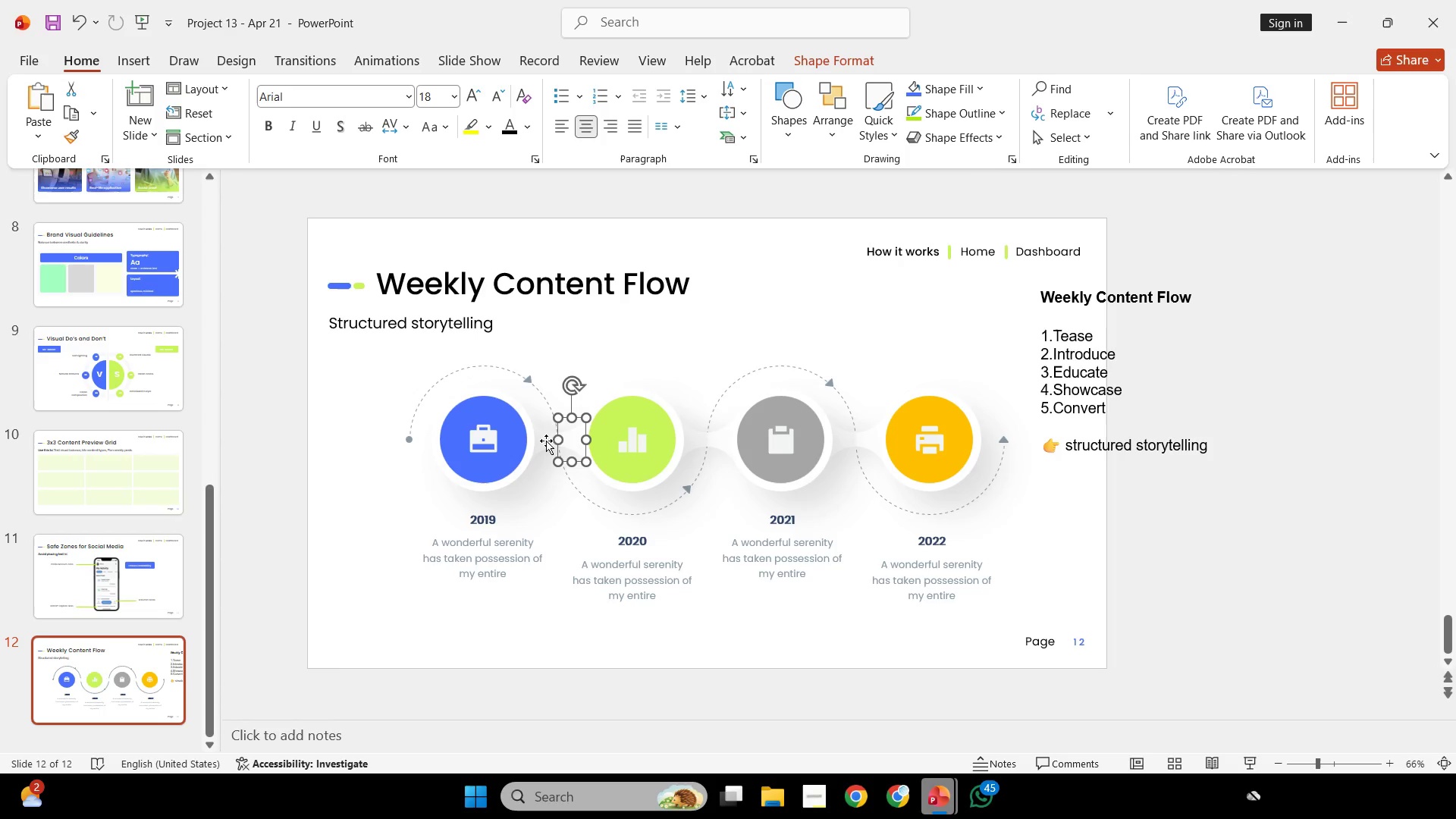 
double_click([546, 442])
 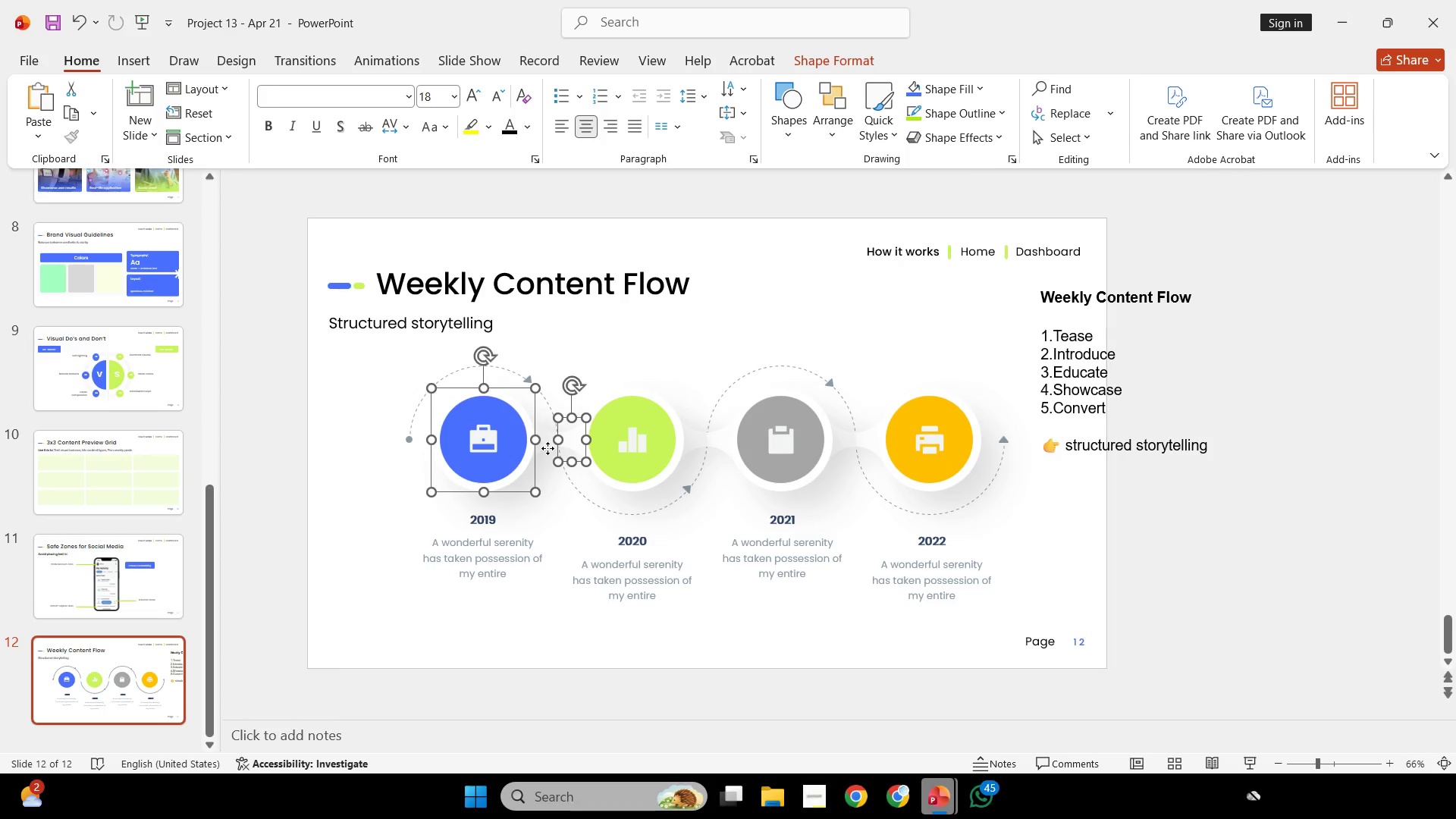 
triple_click([548, 448])
 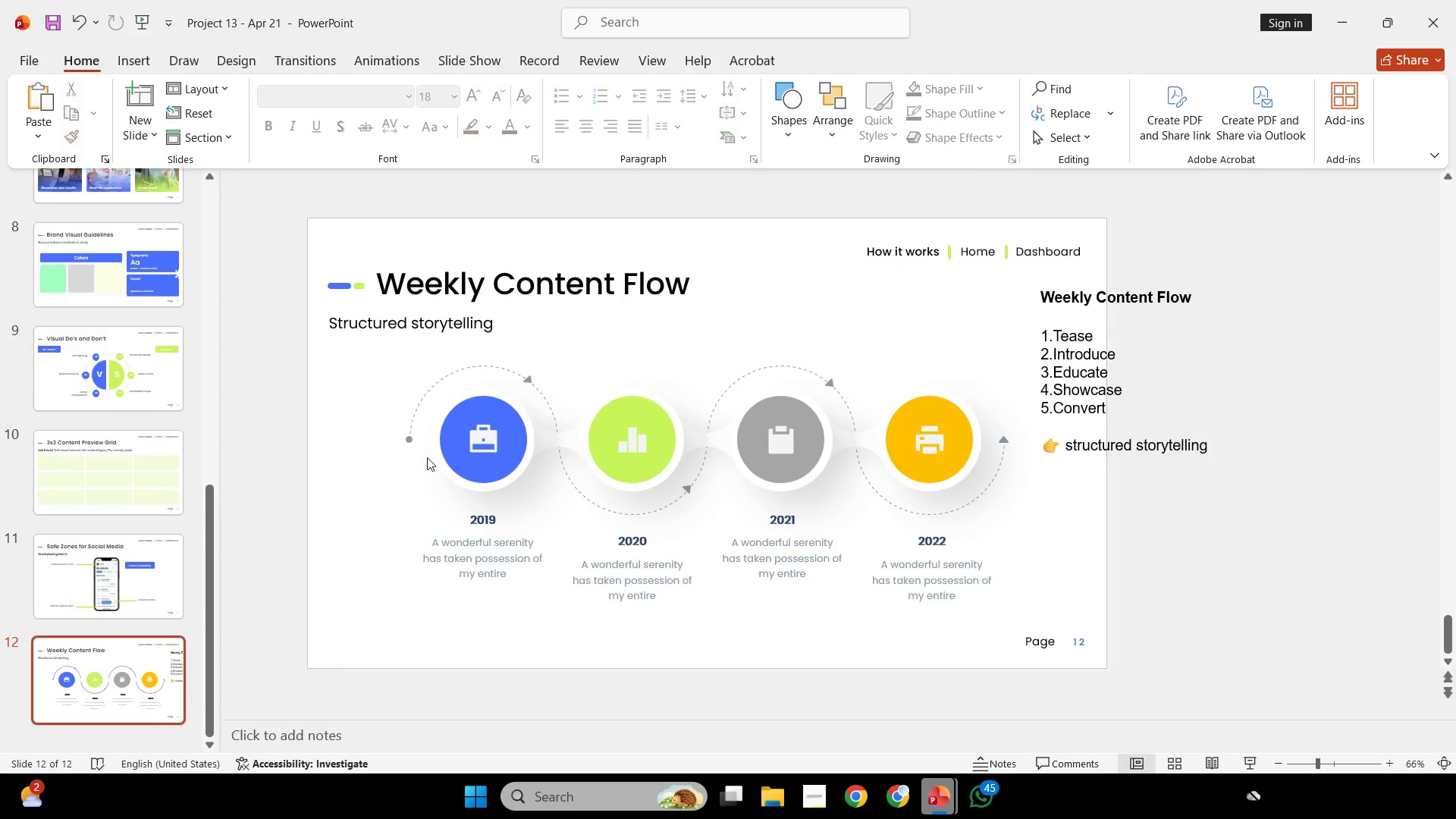 
triple_click([427, 457])
 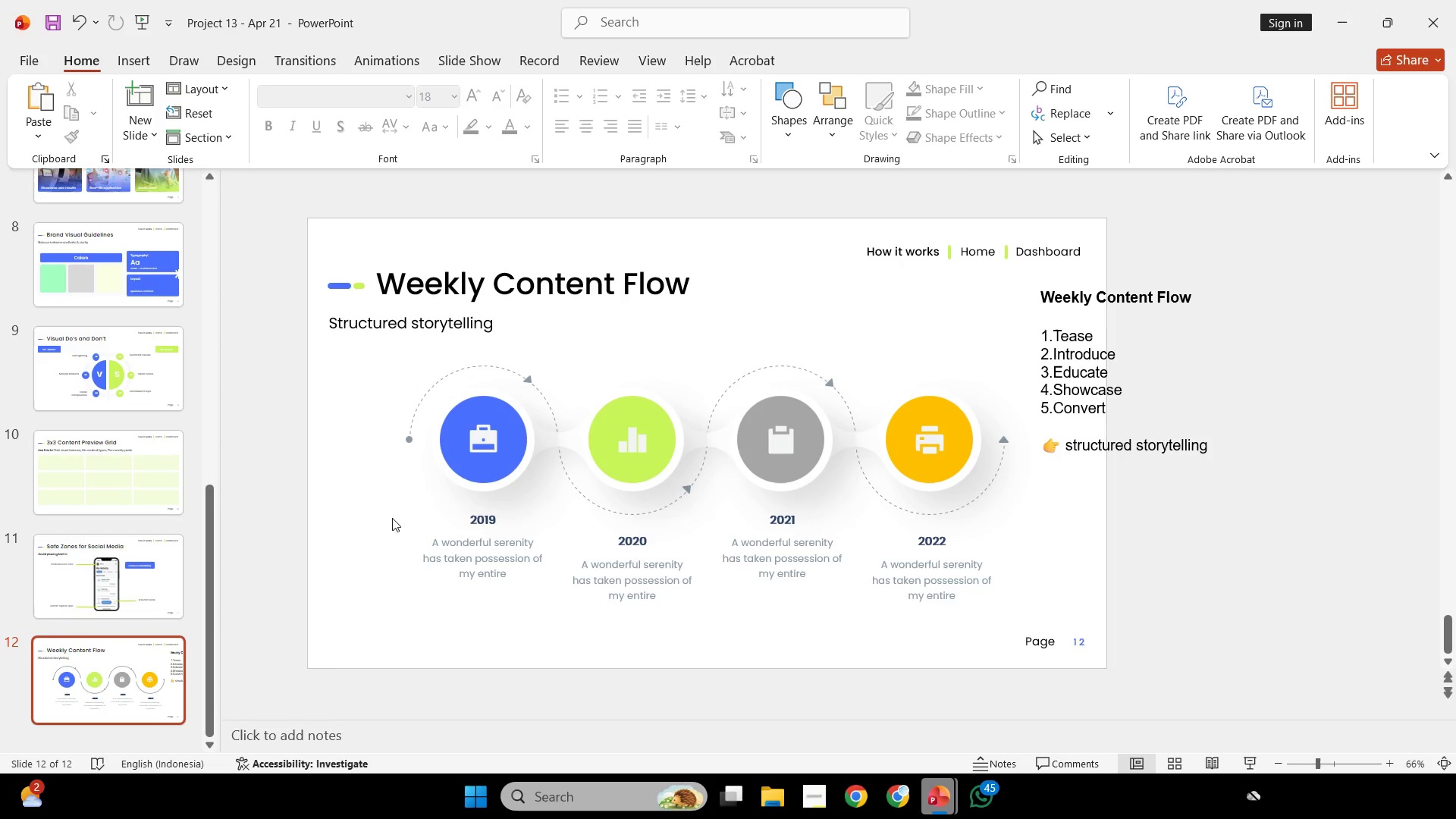 
left_click_drag(start_coordinate=[392, 518], to_coordinate=[1004, 387])
 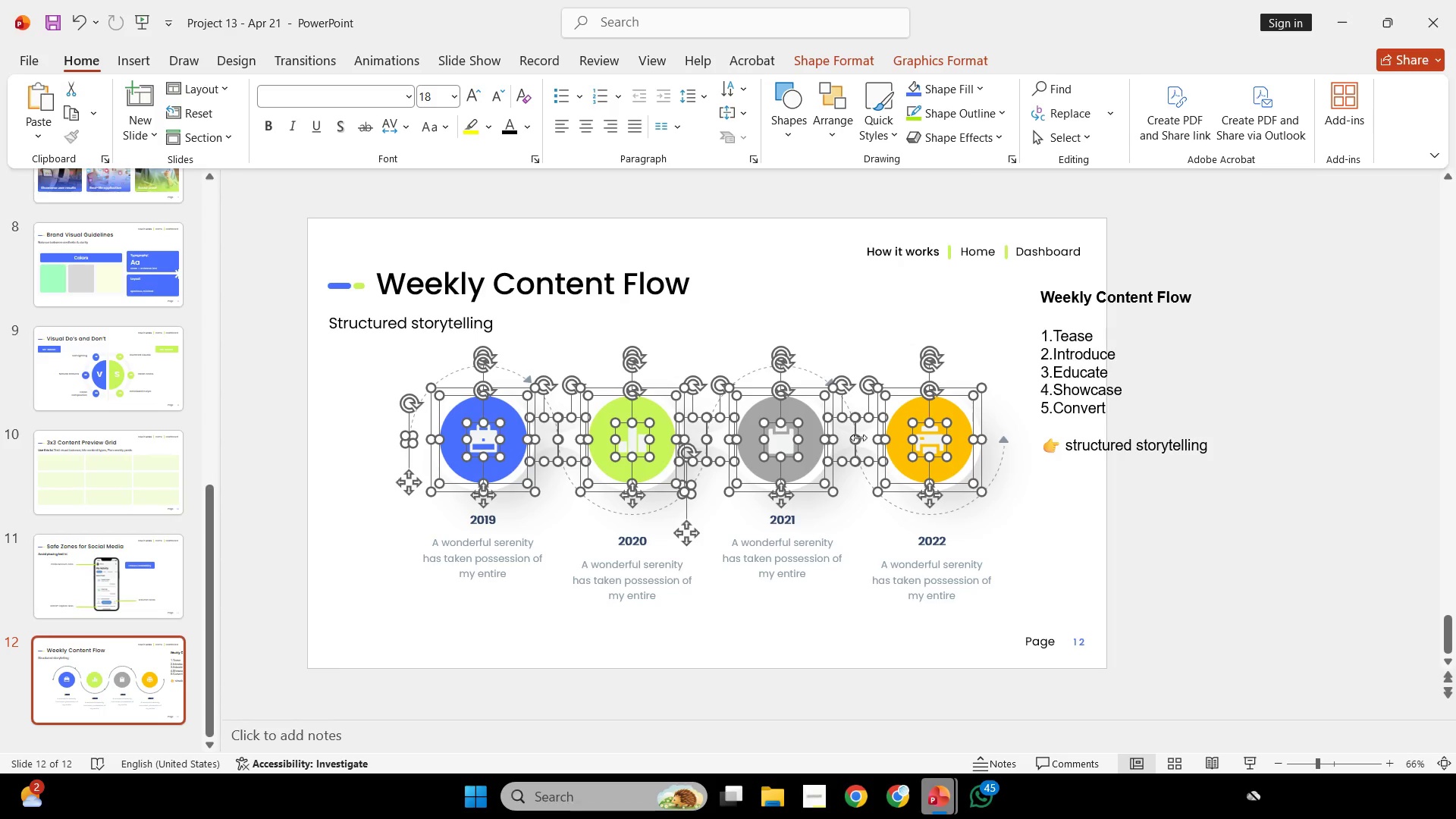 
hold_key(key=ShiftLeft, duration=1.02)
 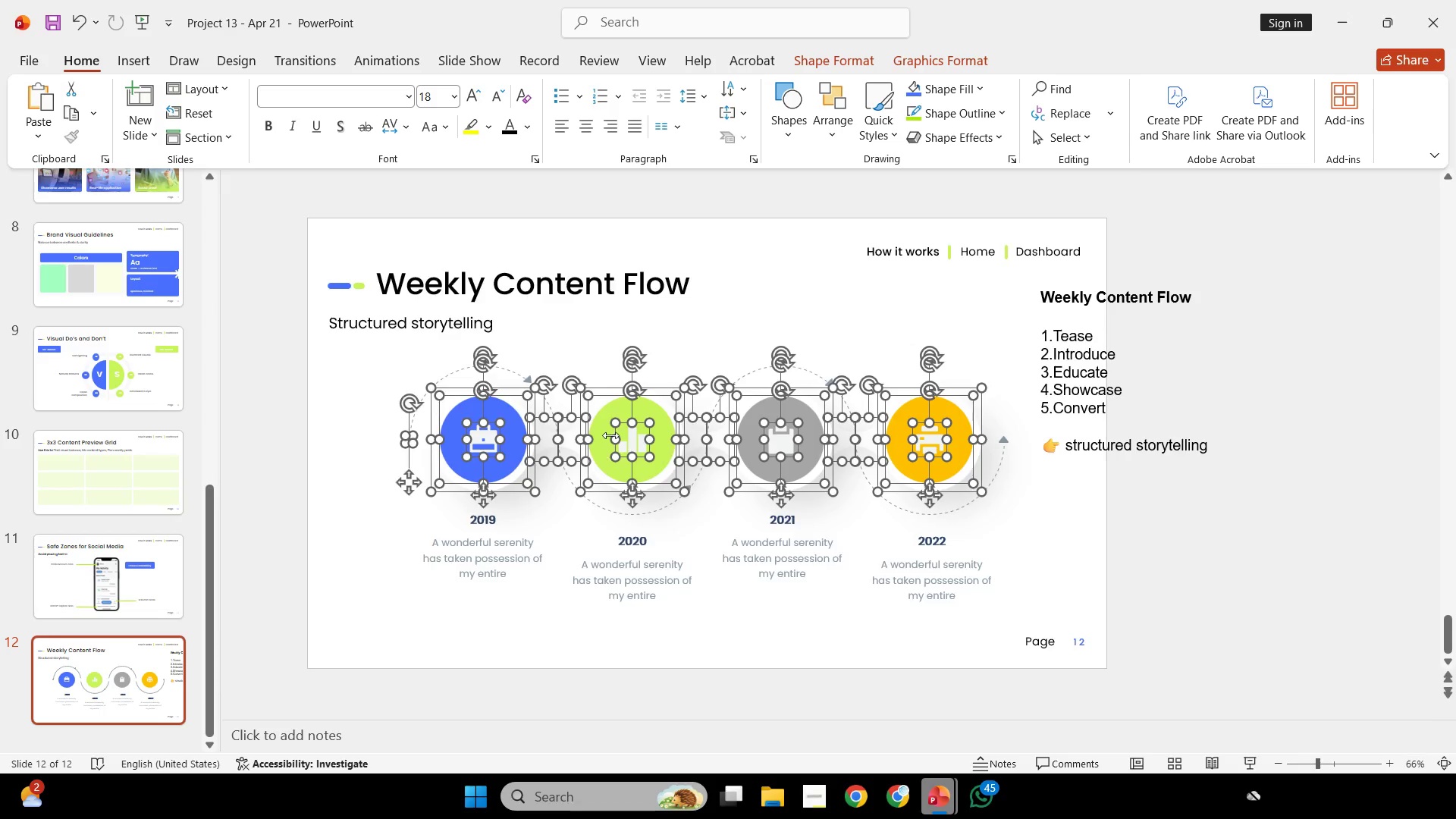 
hold_key(key=ControlLeft, duration=1.53)
scroll: coordinate [623, 429], scroll_direction: up, amount: 4.0
 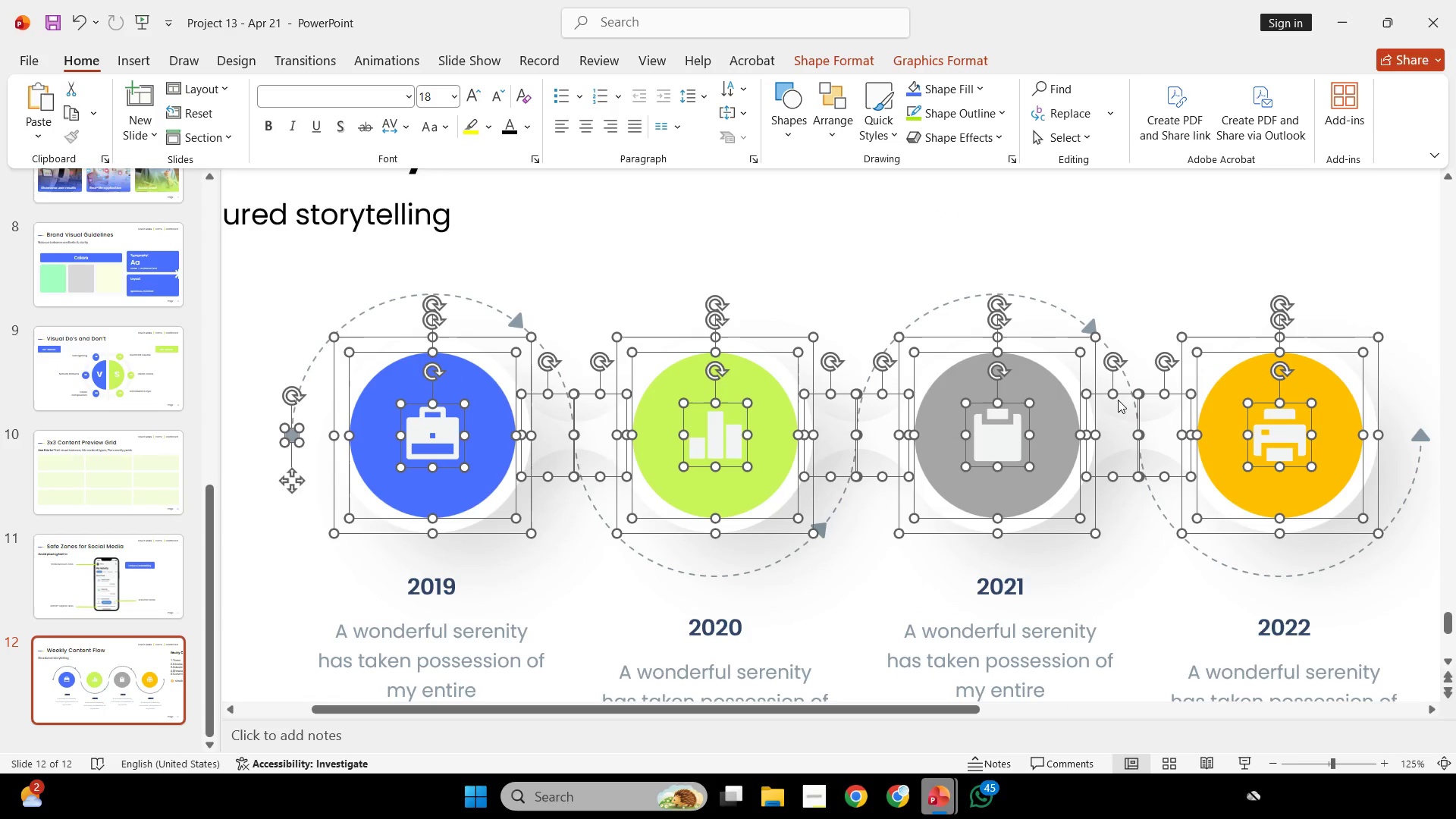 
hold_key(key=ShiftLeft, duration=0.73)
 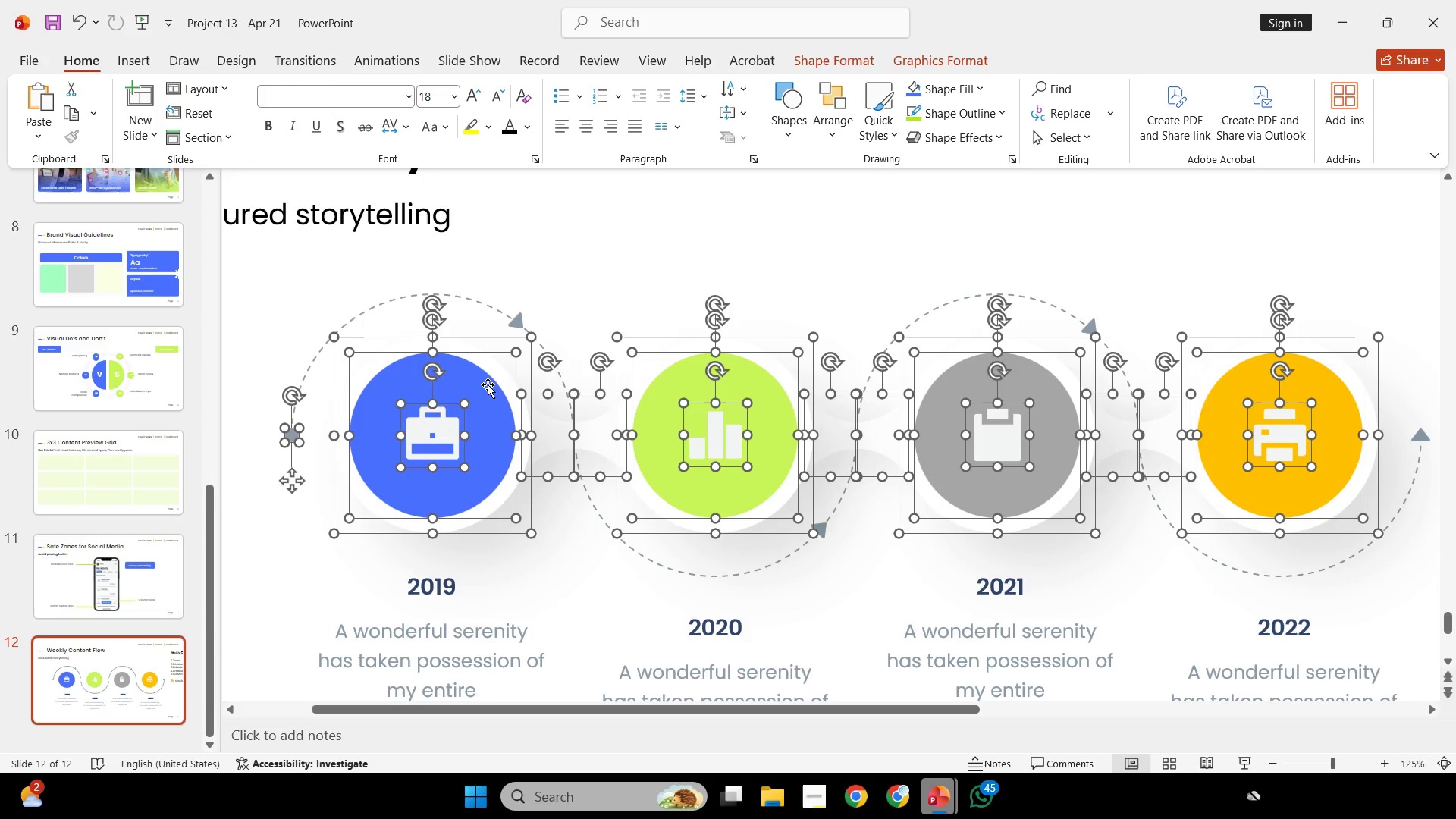 
hold_key(key=ShiftLeft, duration=4.92)
left_click([474, 380])
 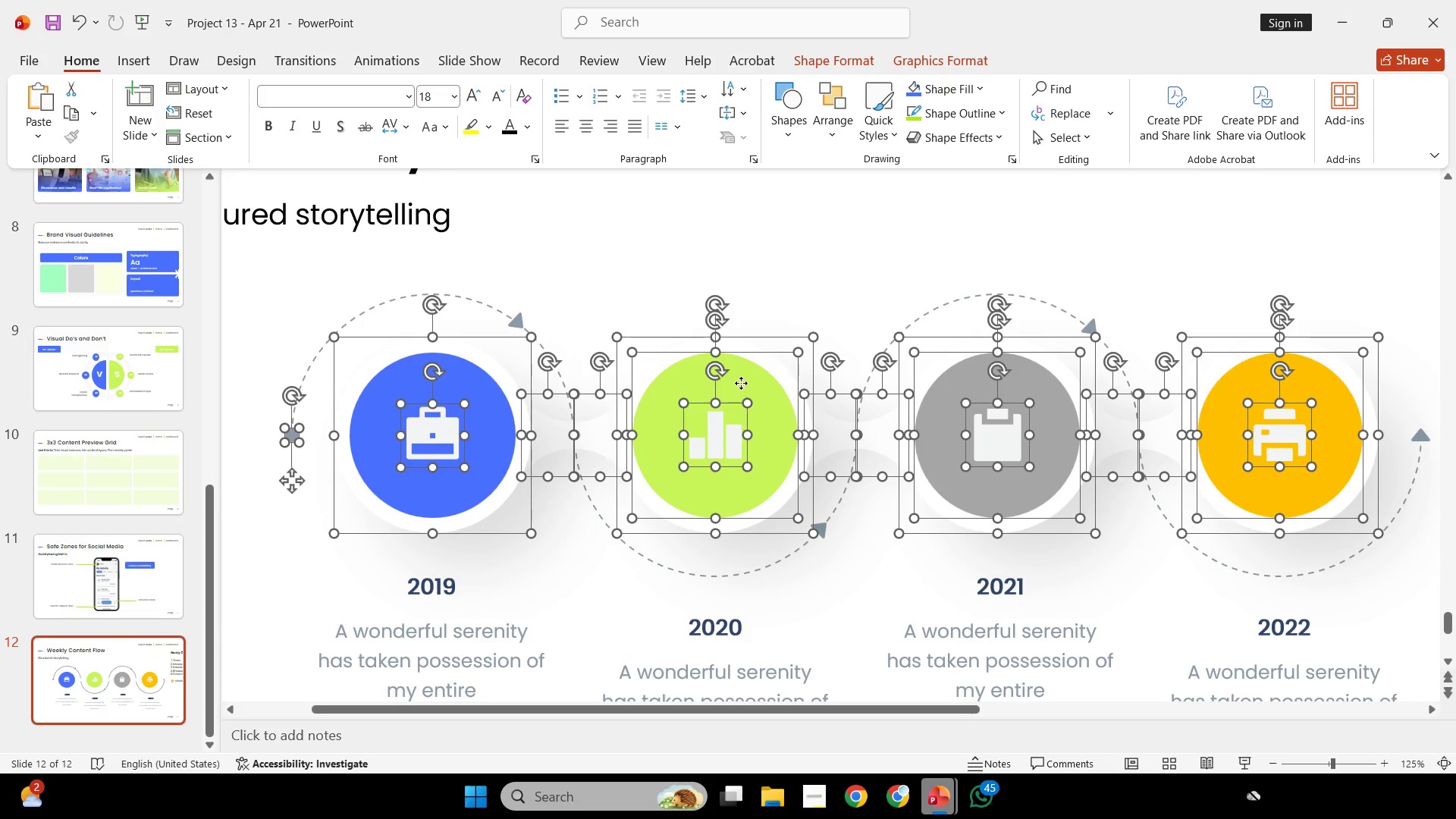 
left_click([741, 383])
 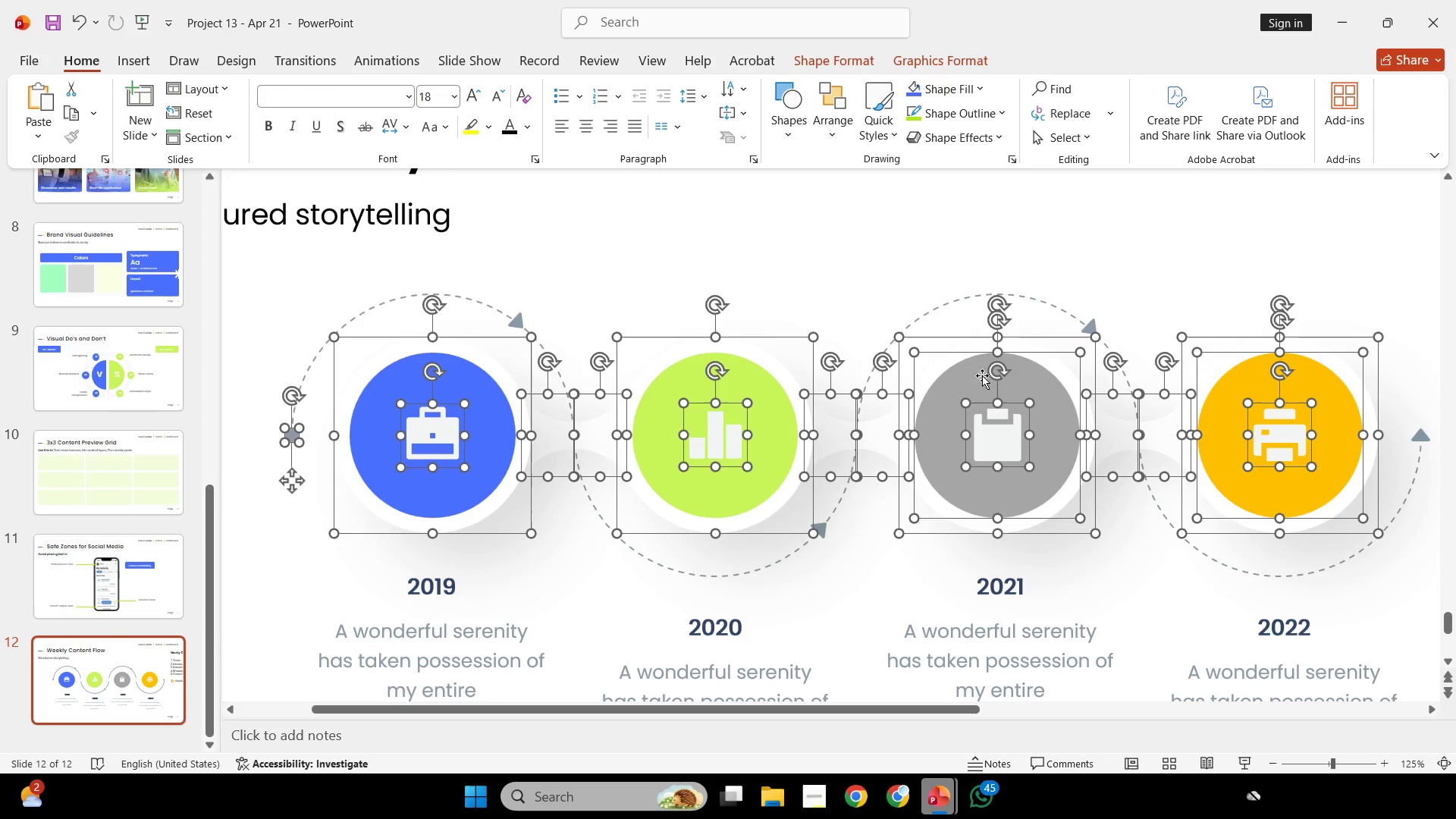 
left_click([982, 375])
 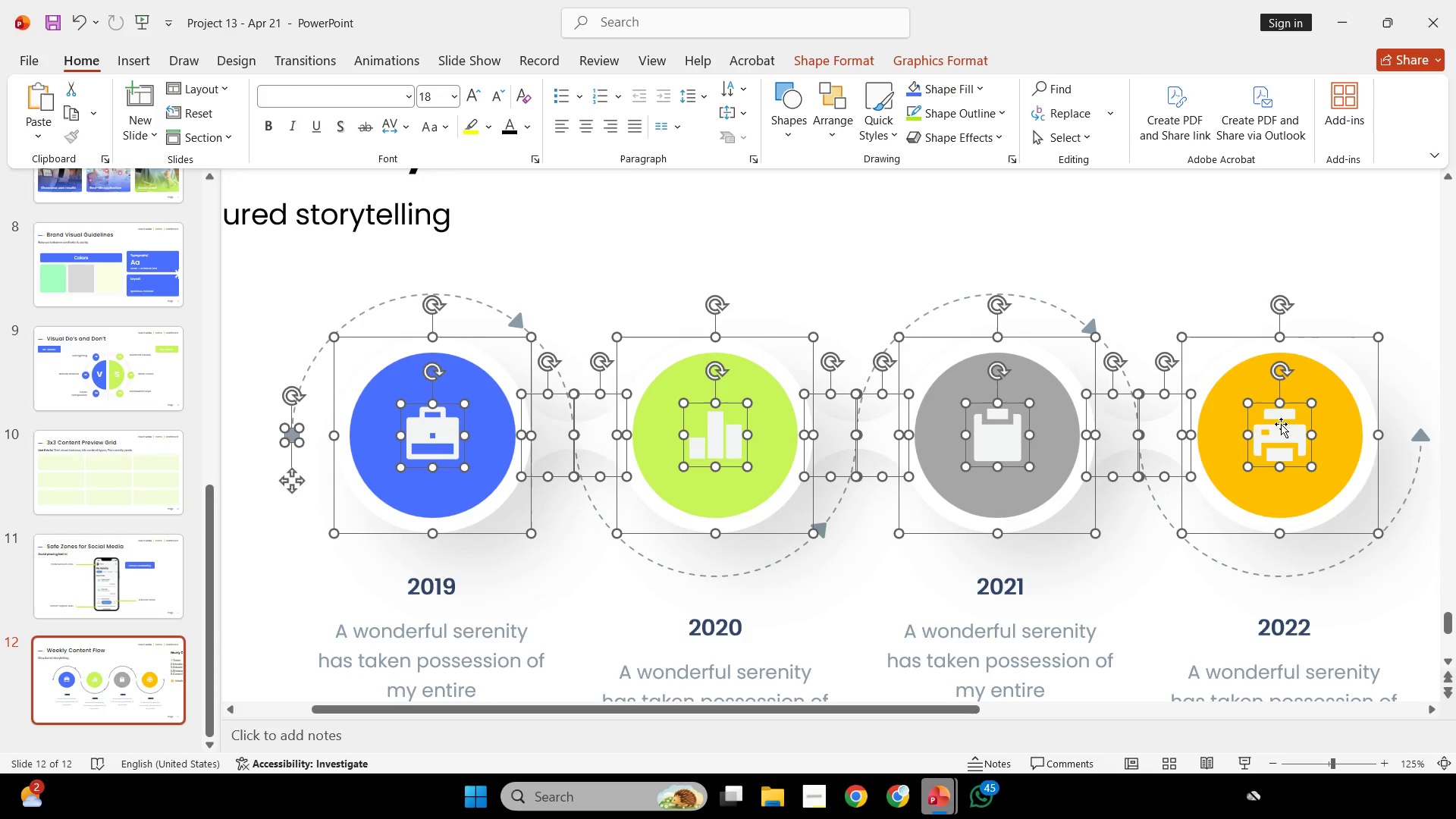 
double_click([1282, 425])
 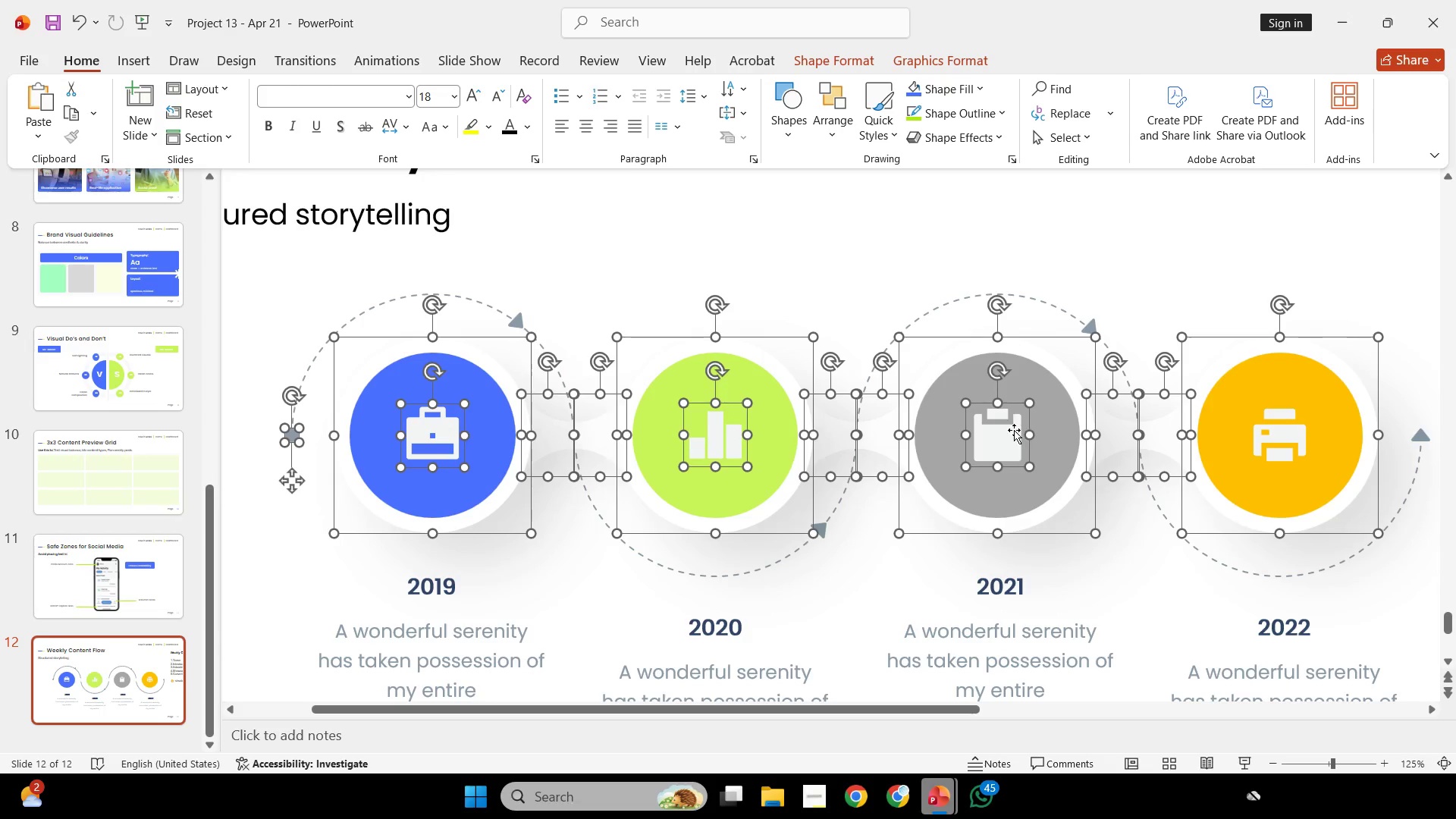 
left_click([1014, 430])
 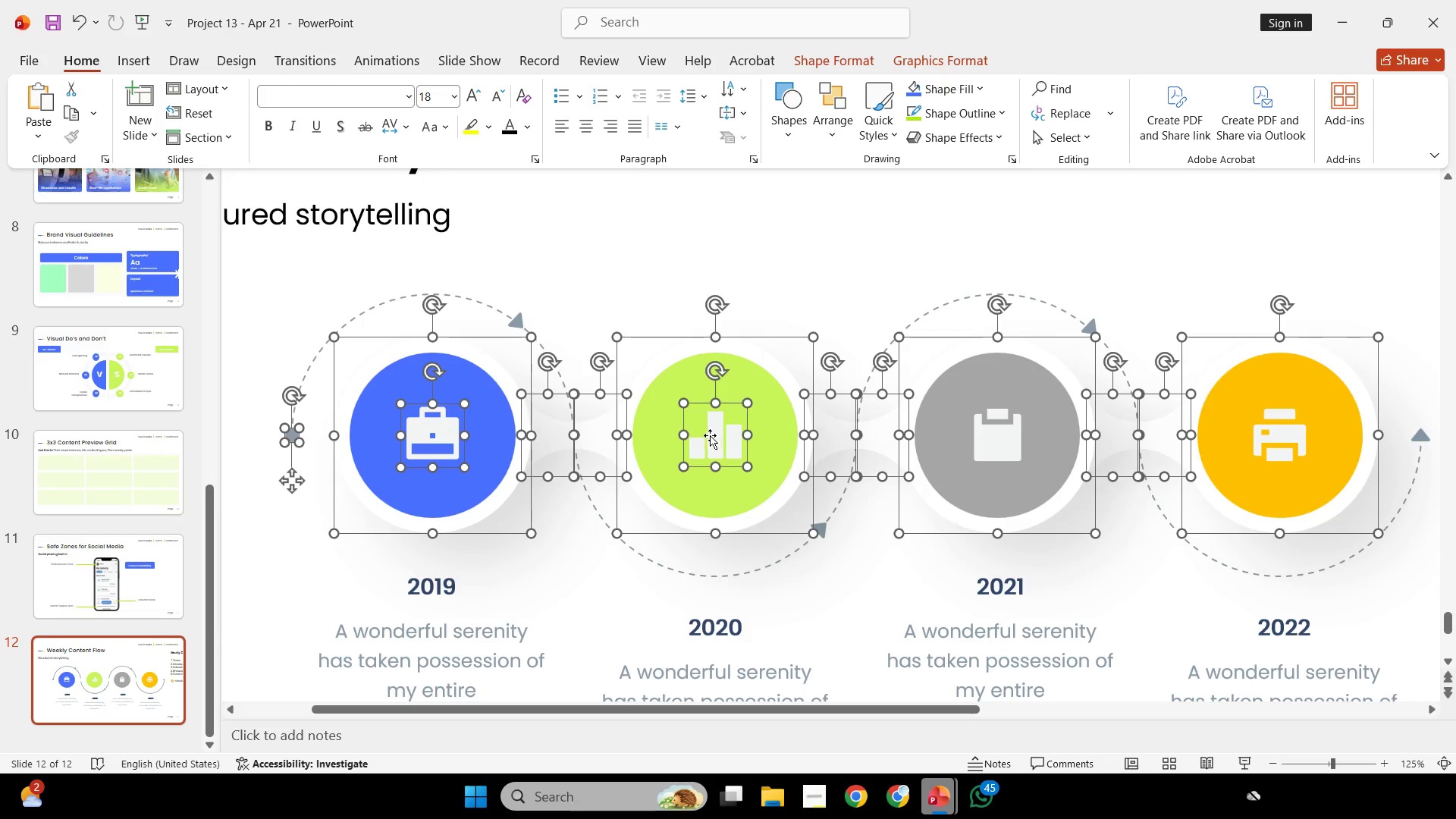 
left_click([710, 435])
 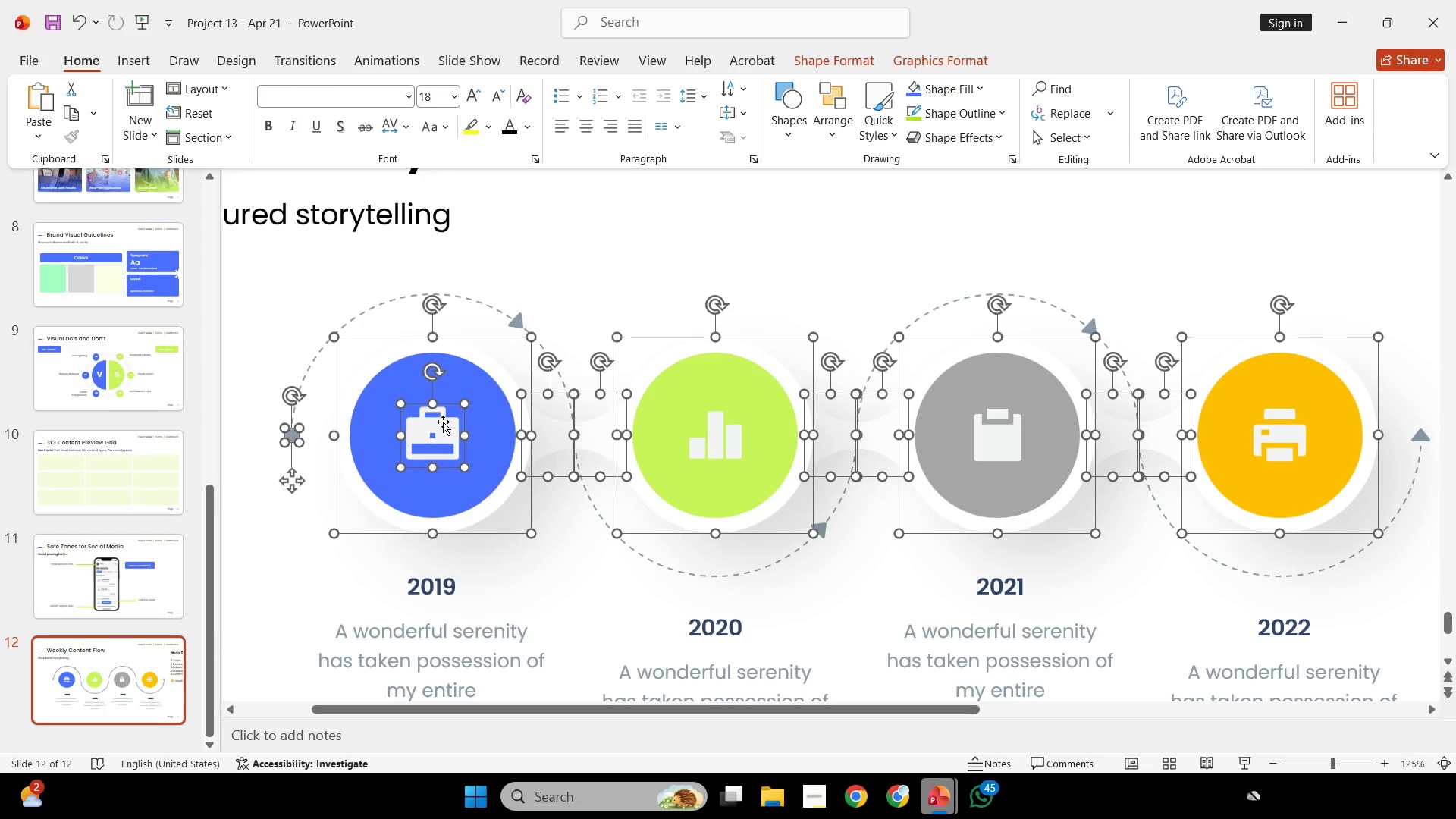 
left_click([443, 422])
 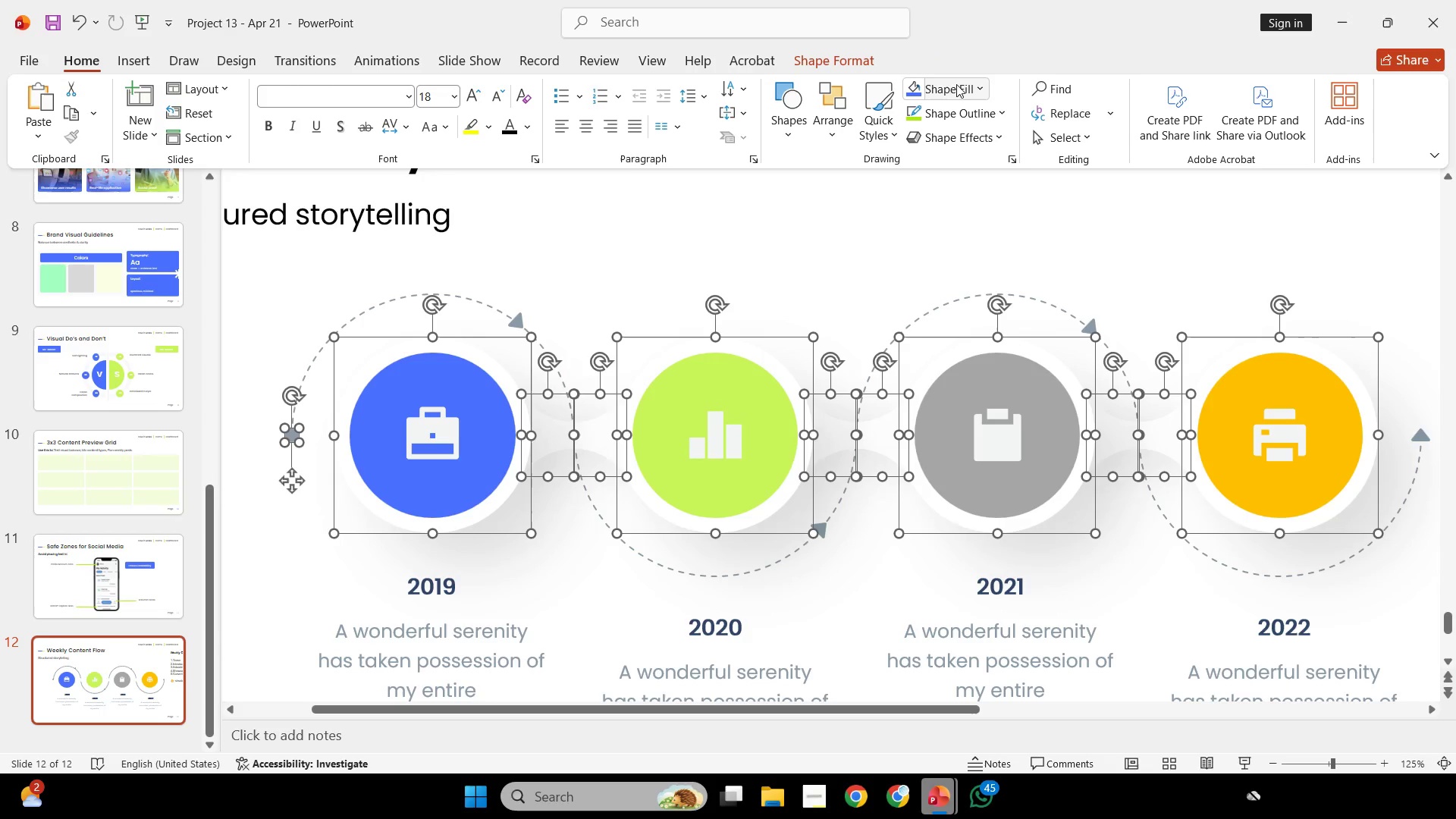 
left_click([950, 86])
 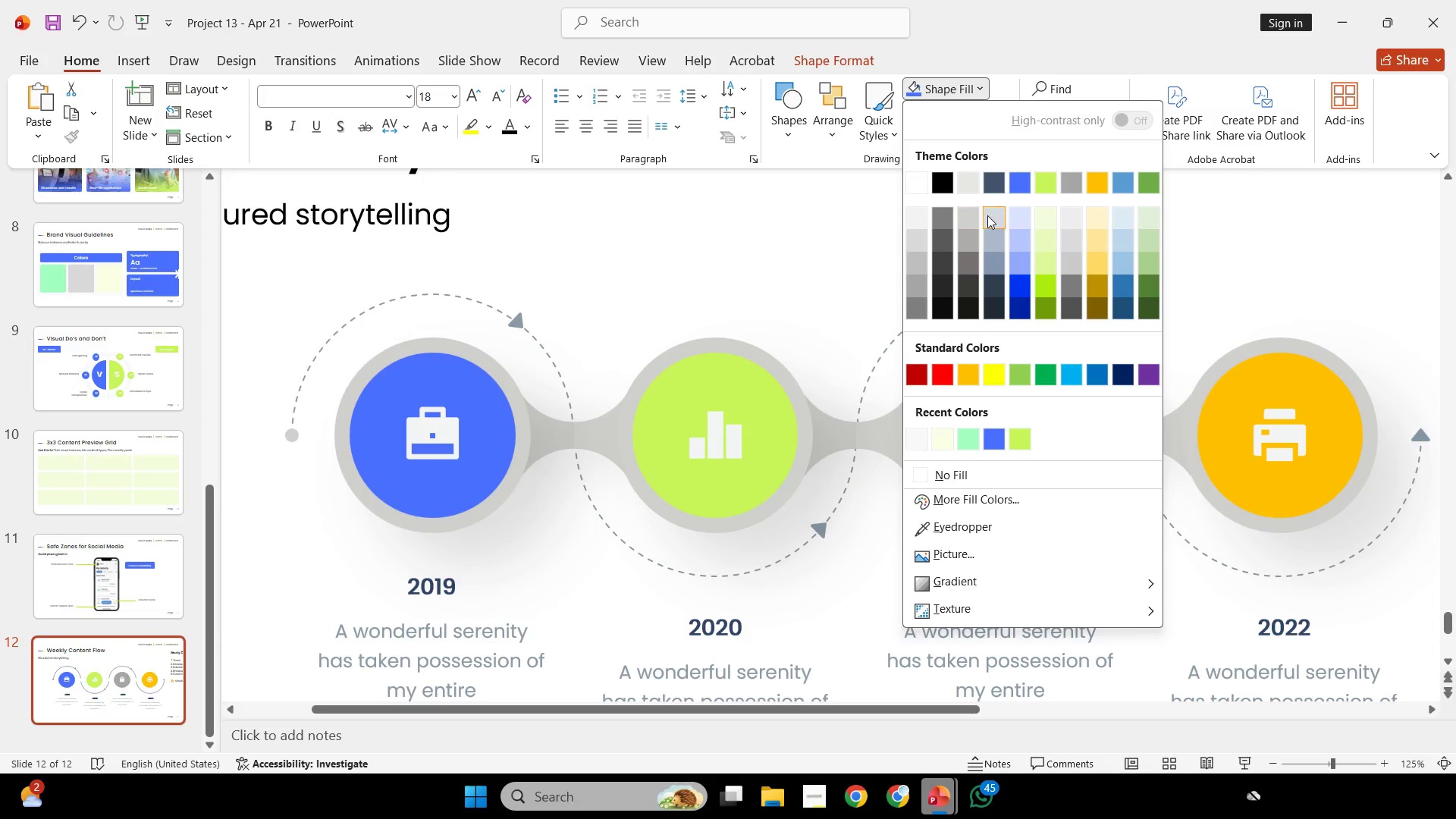 
wait(7.62)
 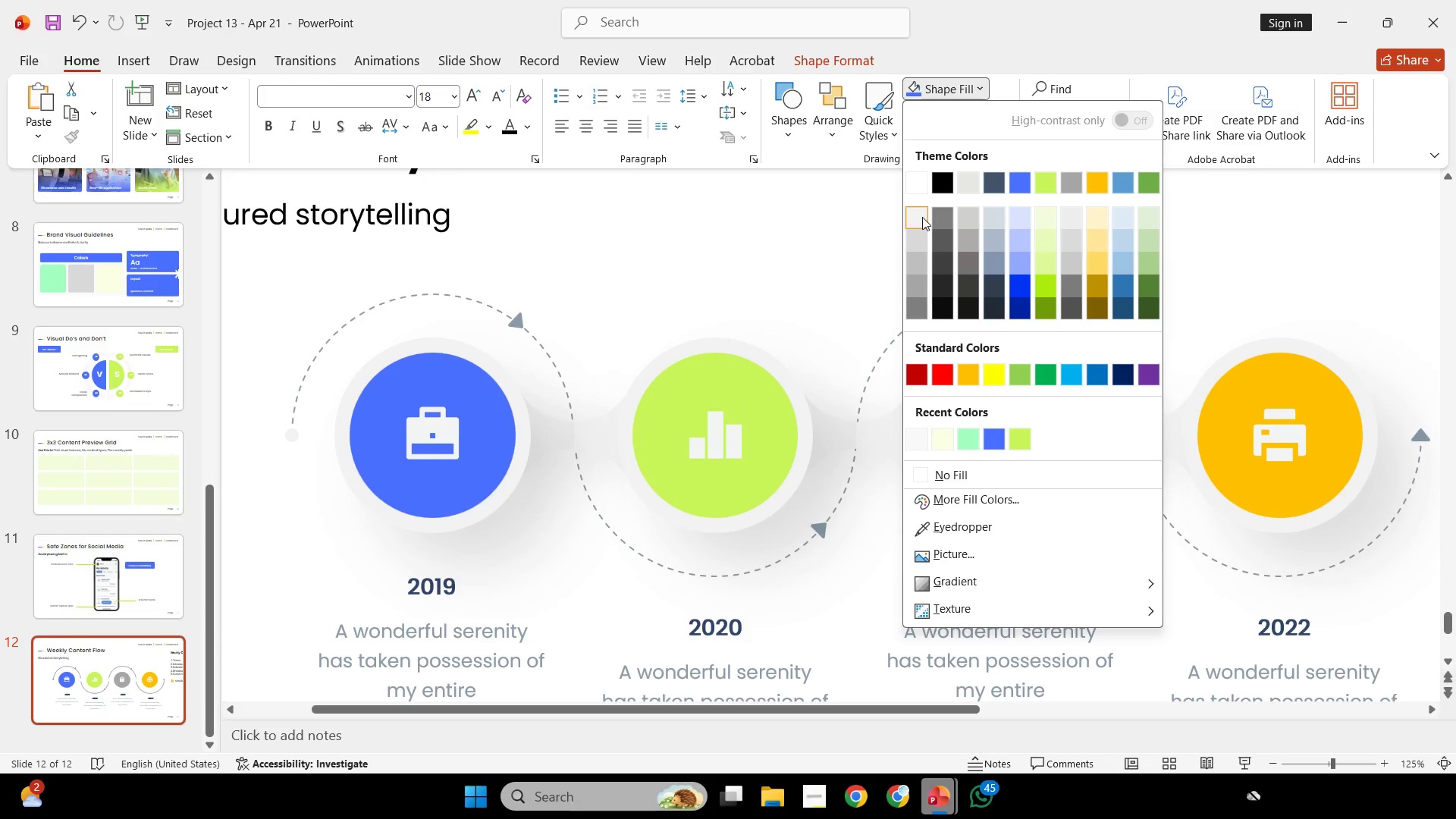 
left_click([1073, 221])
 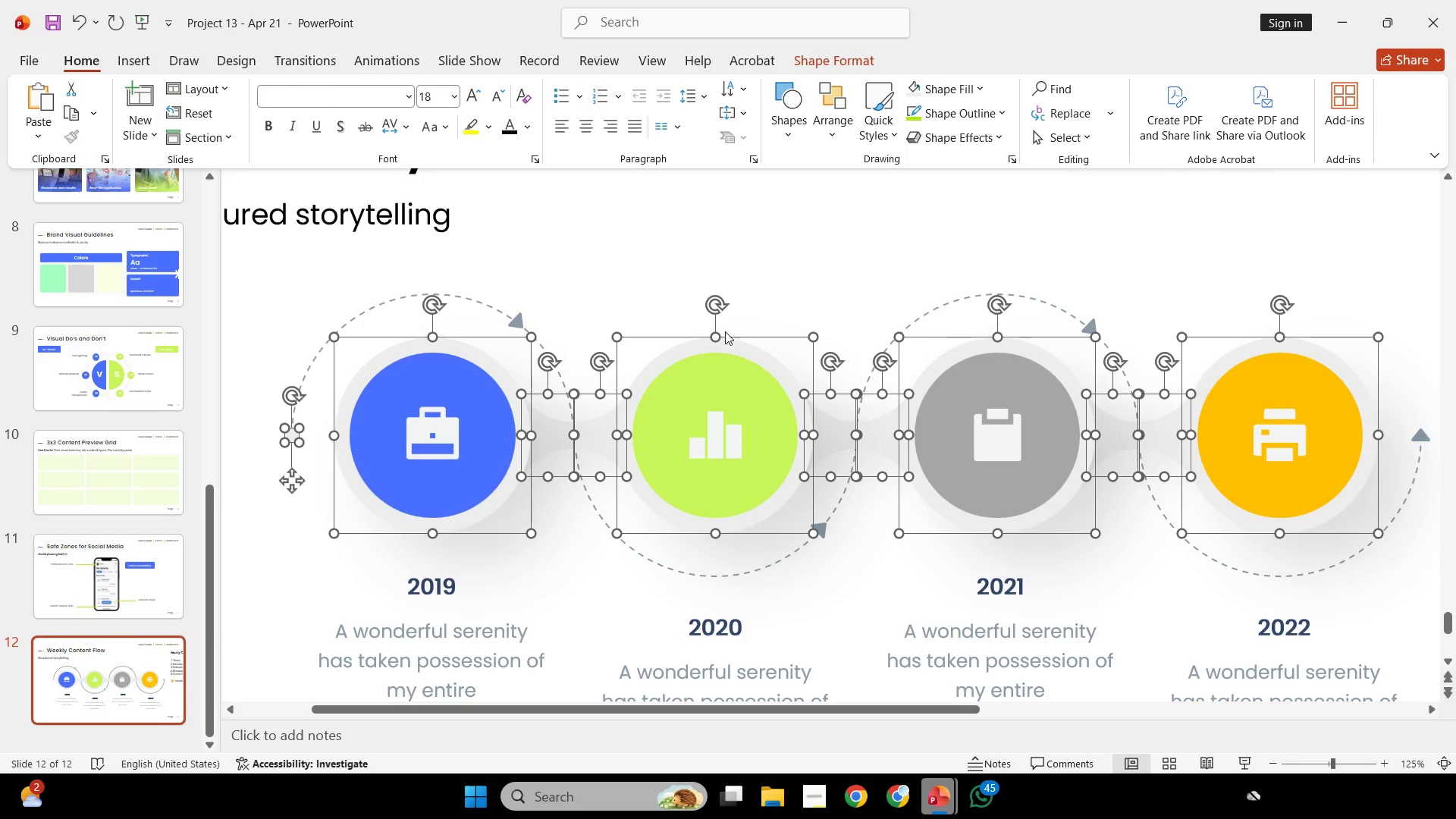 
right_click([722, 371])
 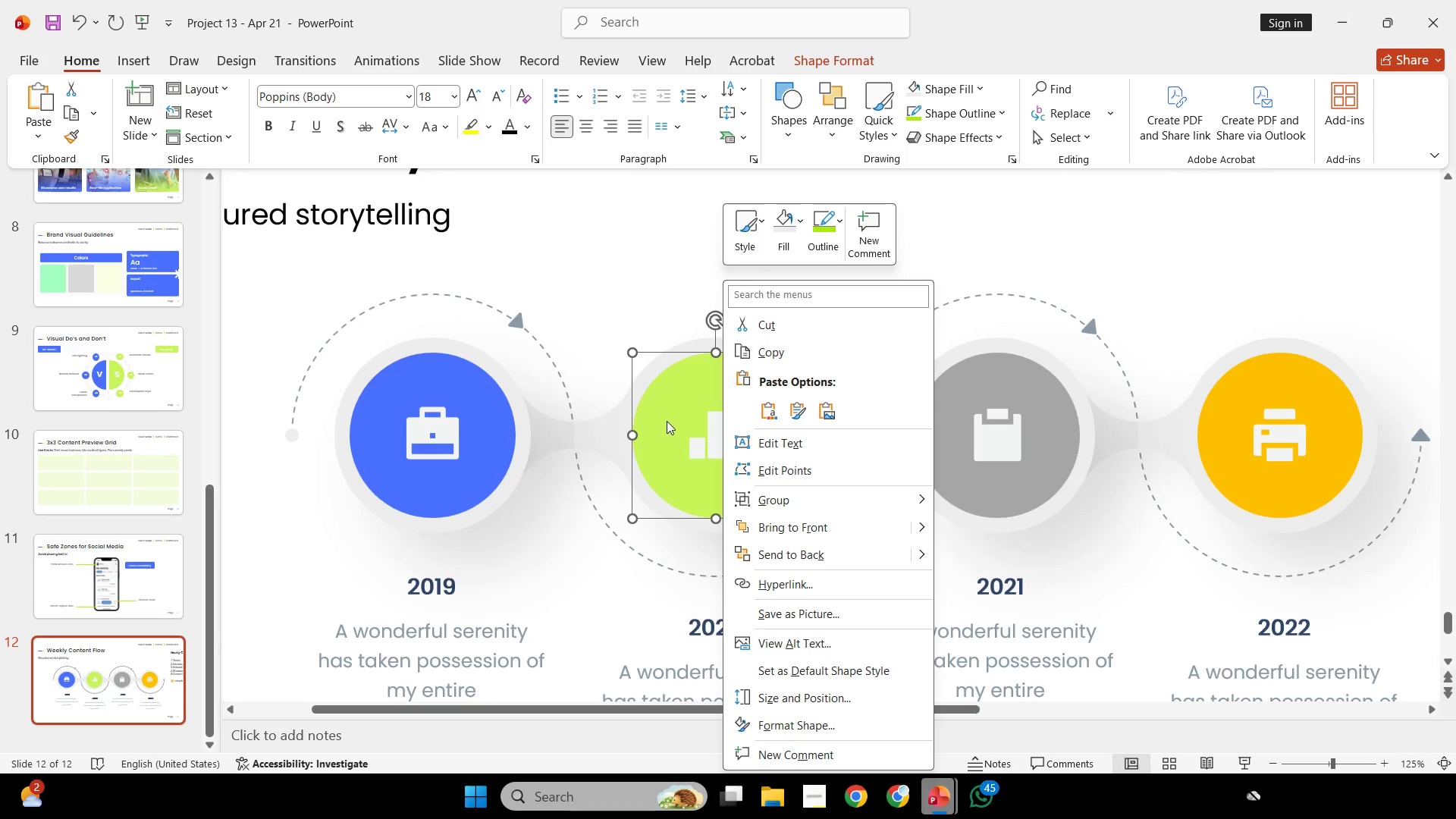 
left_click([667, 421])
 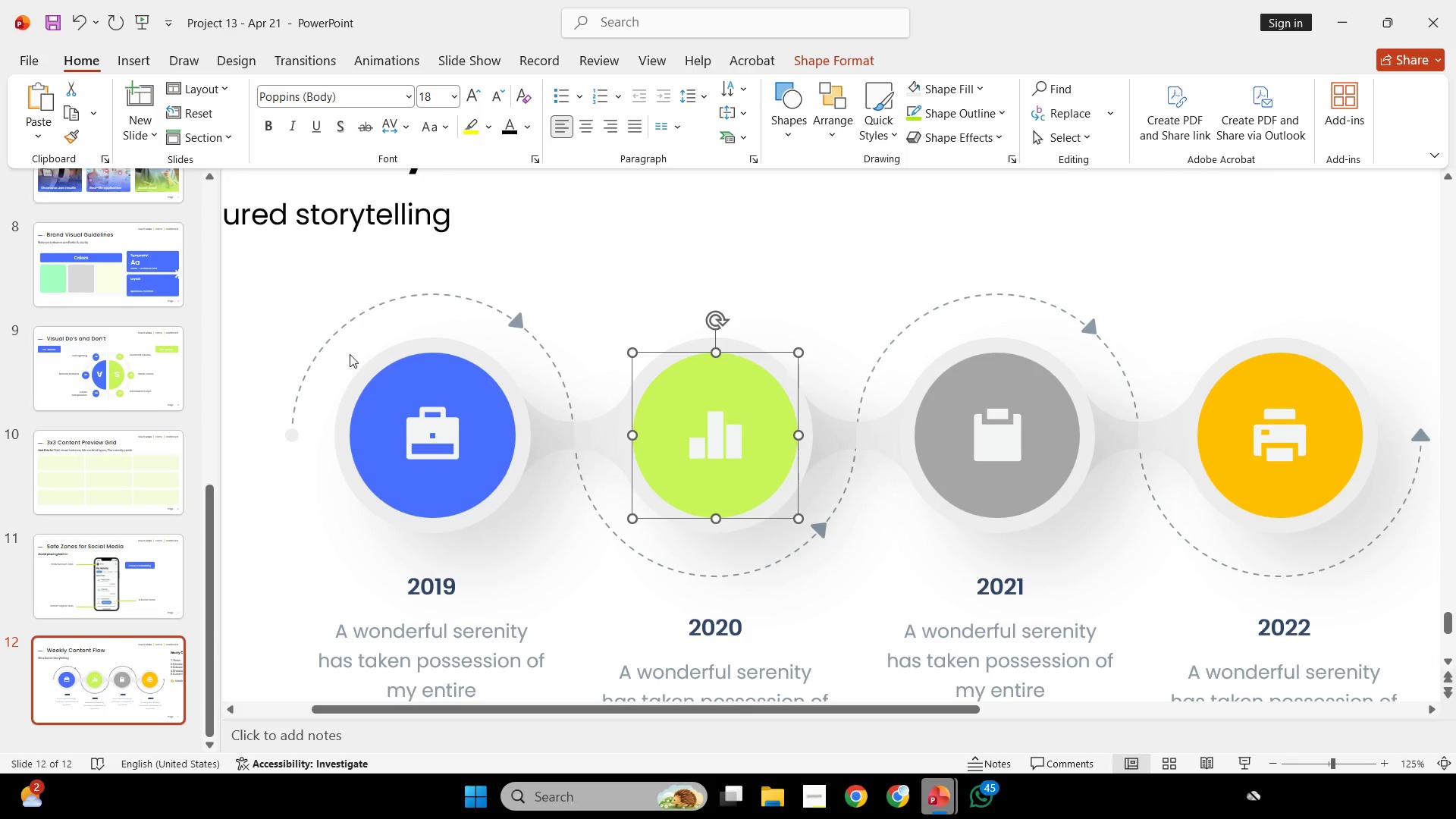 
hold_key(key=ControlLeft, duration=0.33)
 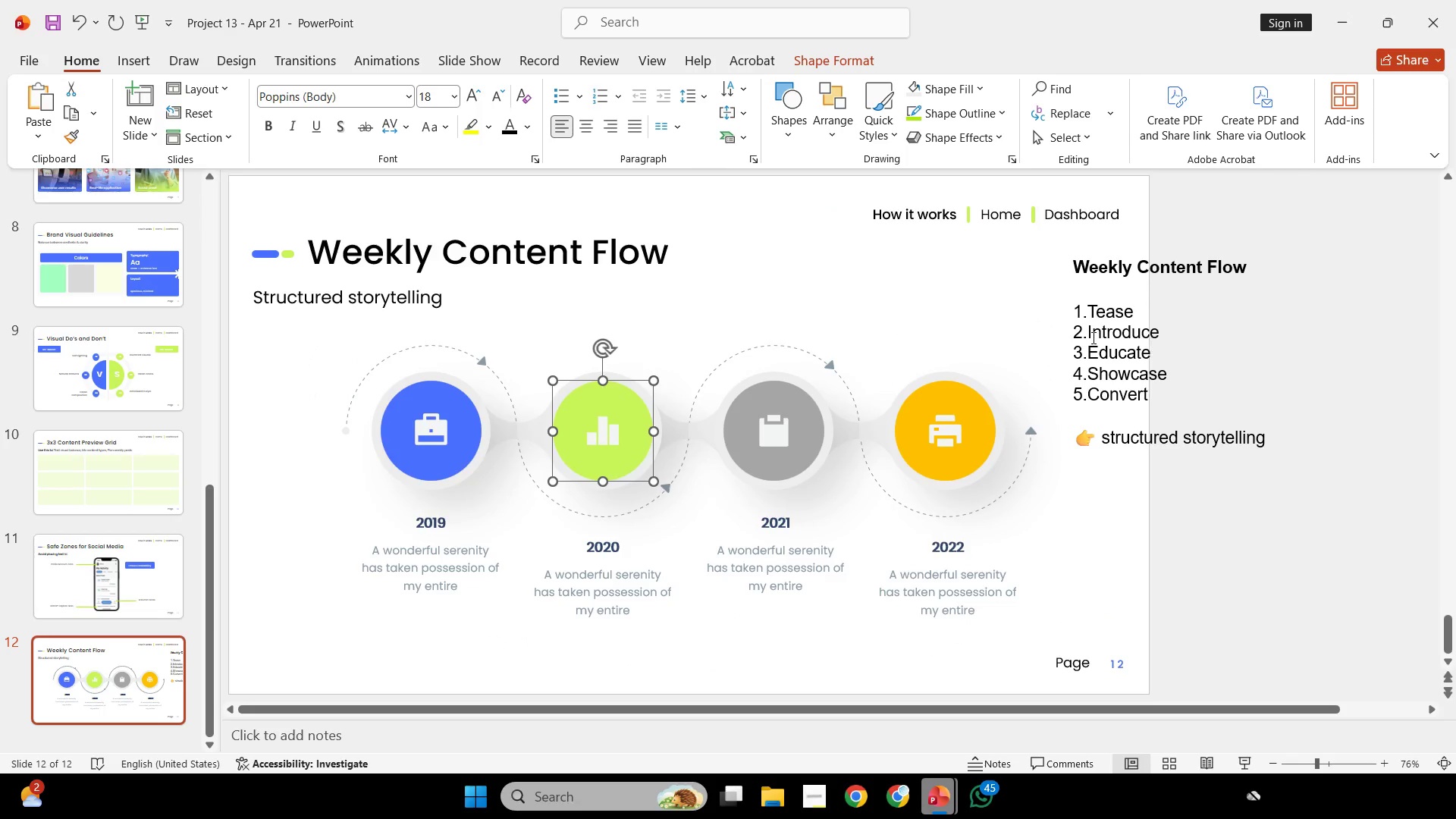 
key(Control+ControlLeft)
 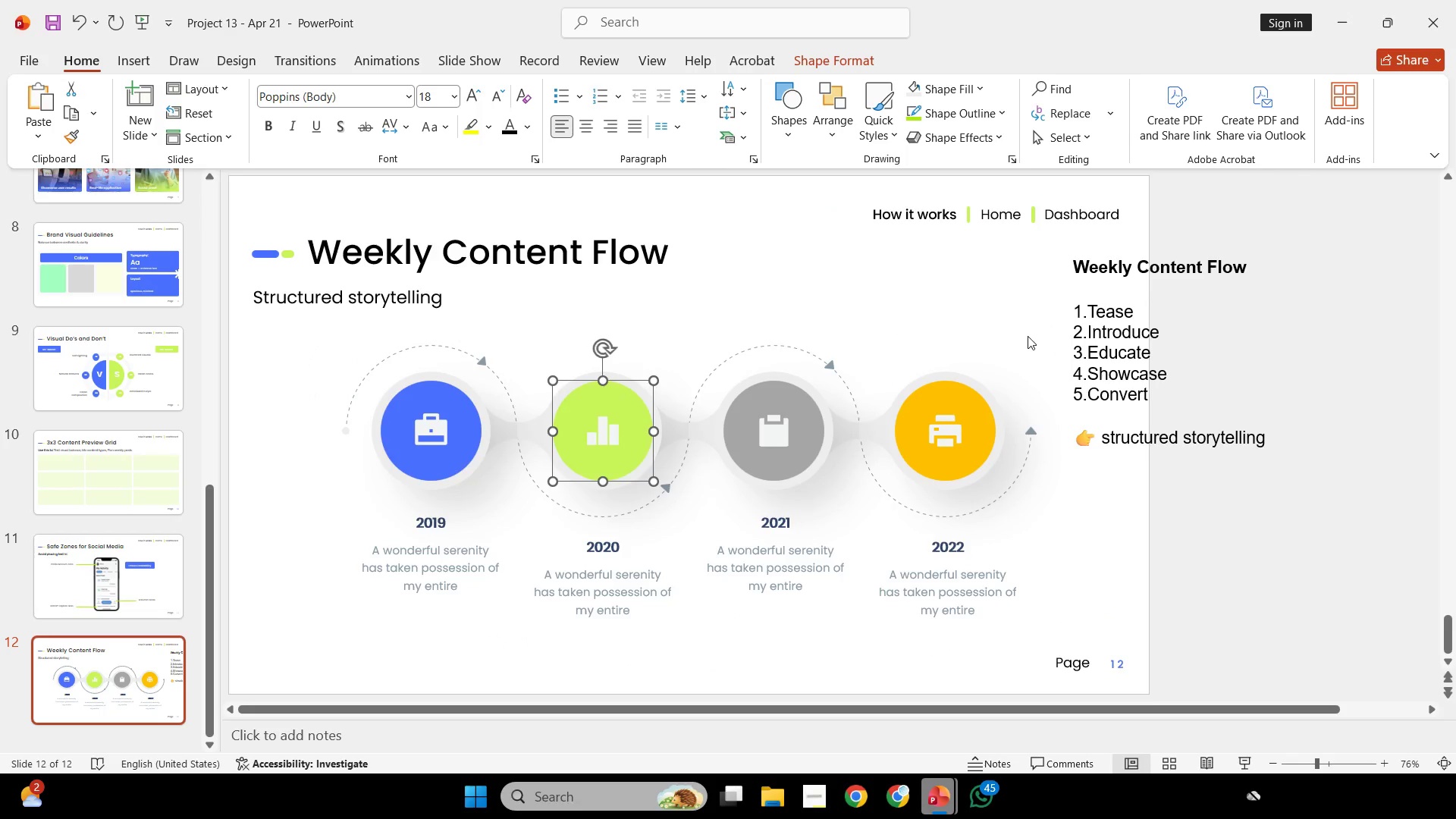 
scroll: coordinate [1023, 367], scroll_direction: down, amount: 2.0
 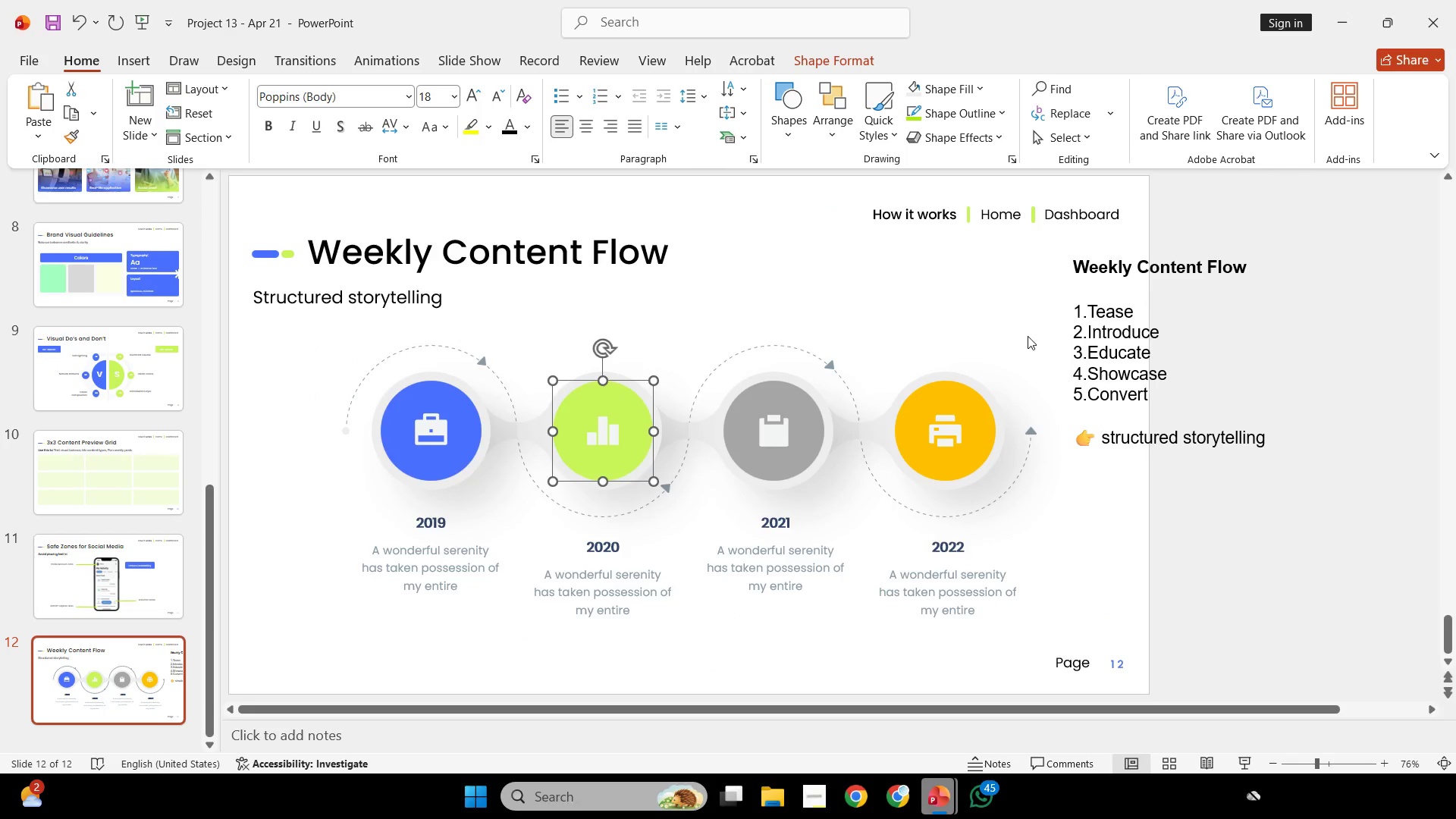 
left_click([1028, 336])
 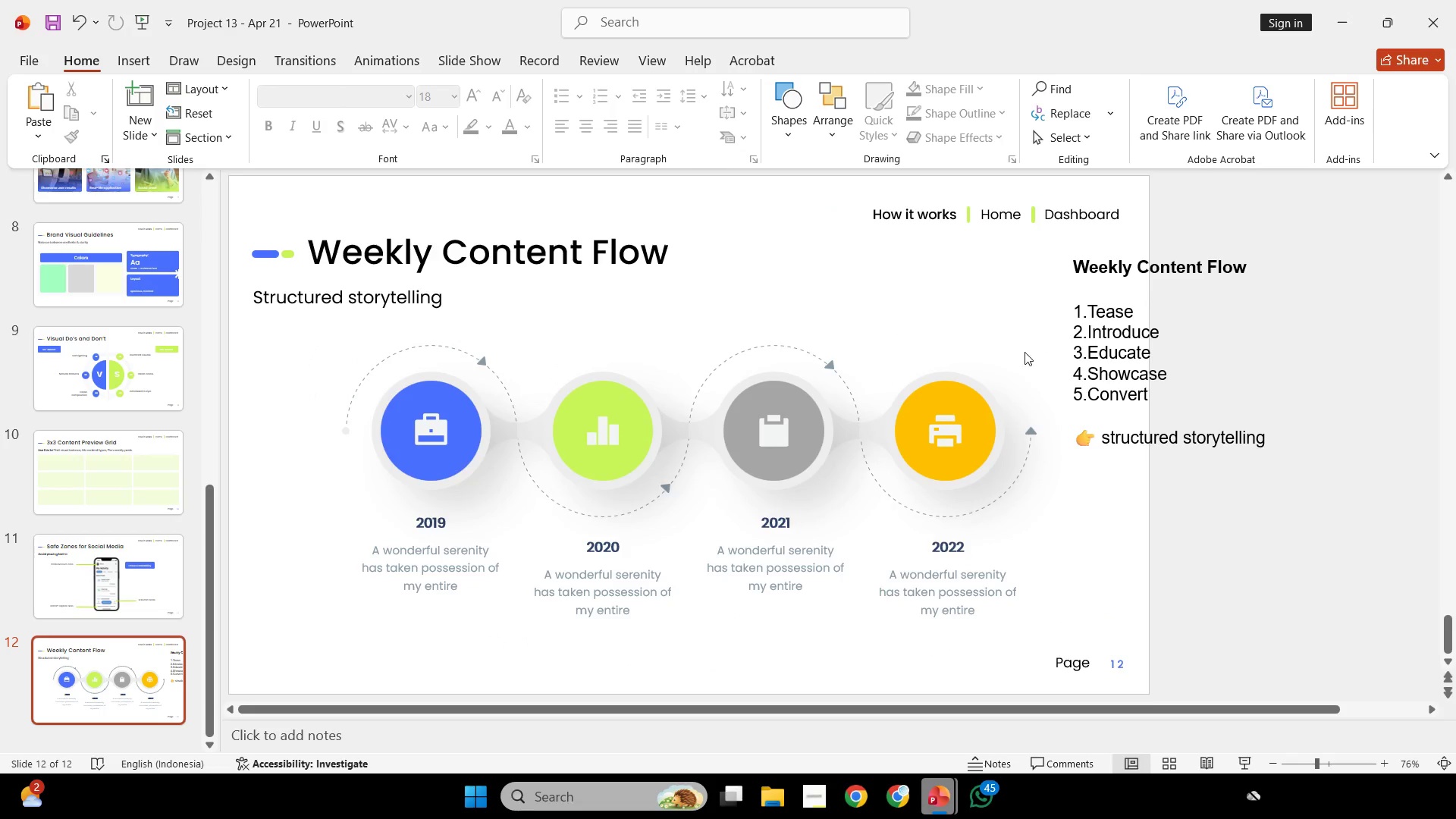 
left_click_drag(start_coordinate=[1038, 339], to_coordinate=[294, 522])
 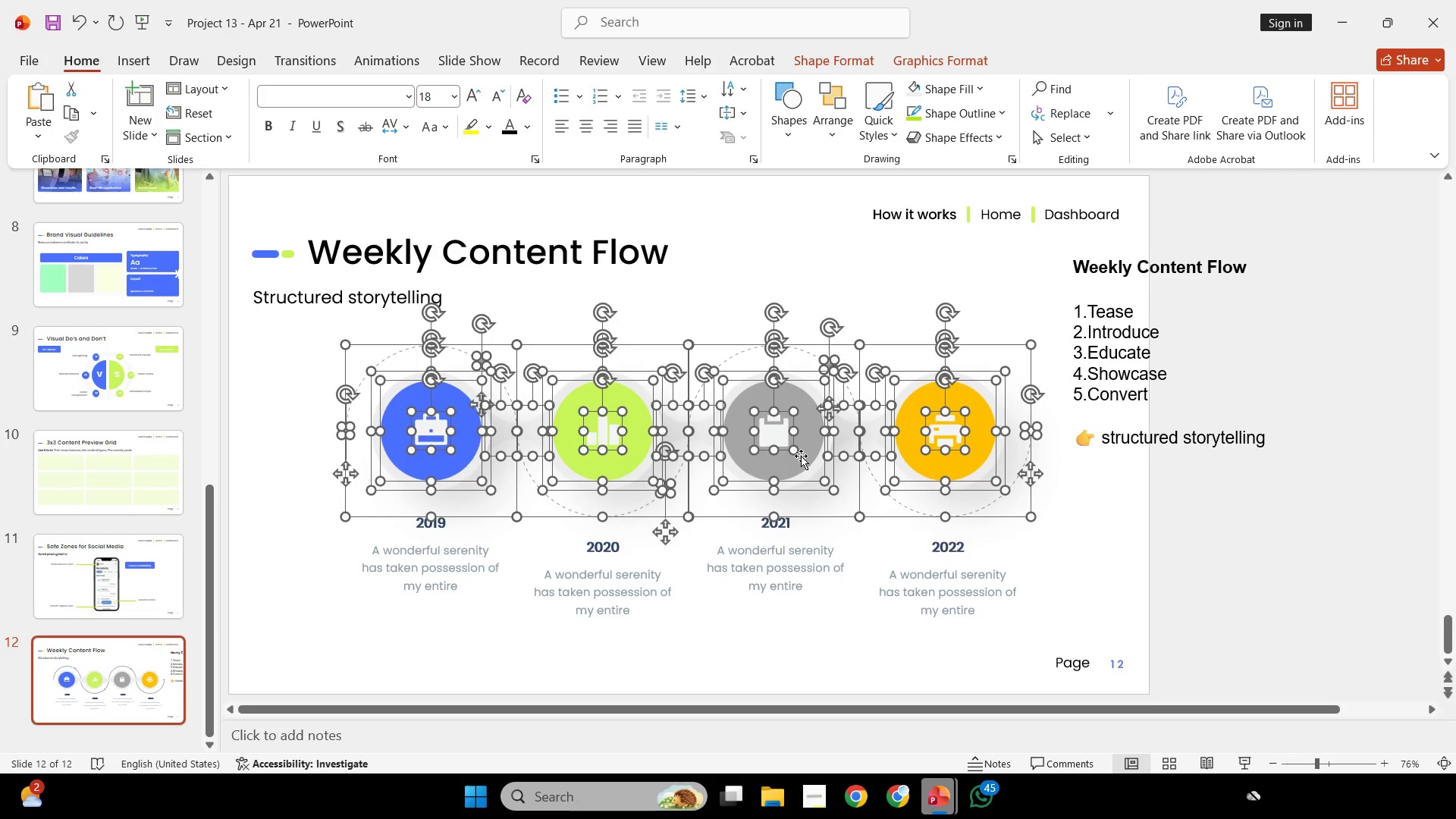 
right_click([801, 456])
 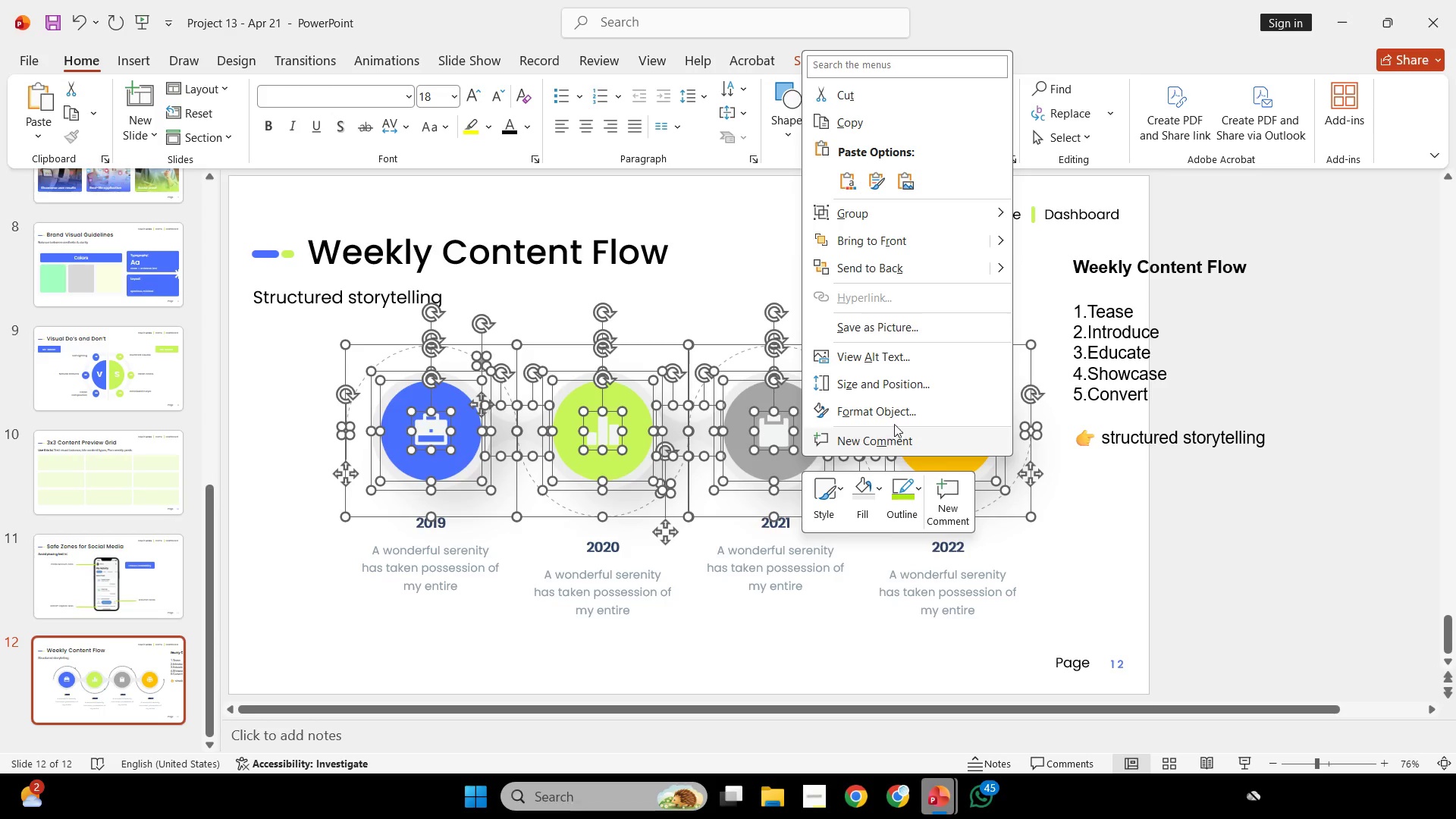 
left_click([905, 405])
 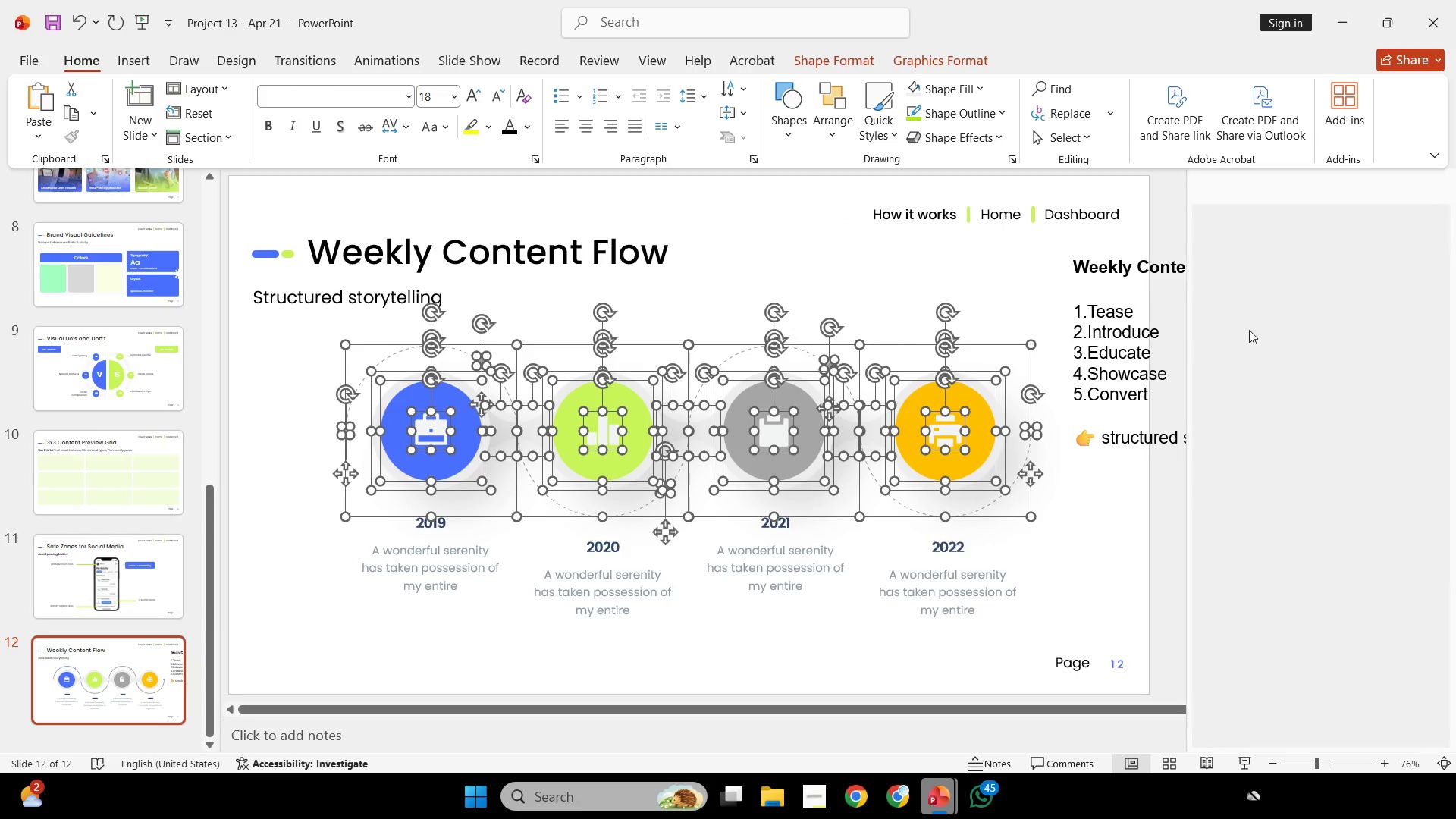 
mouse_move([1298, 309])
 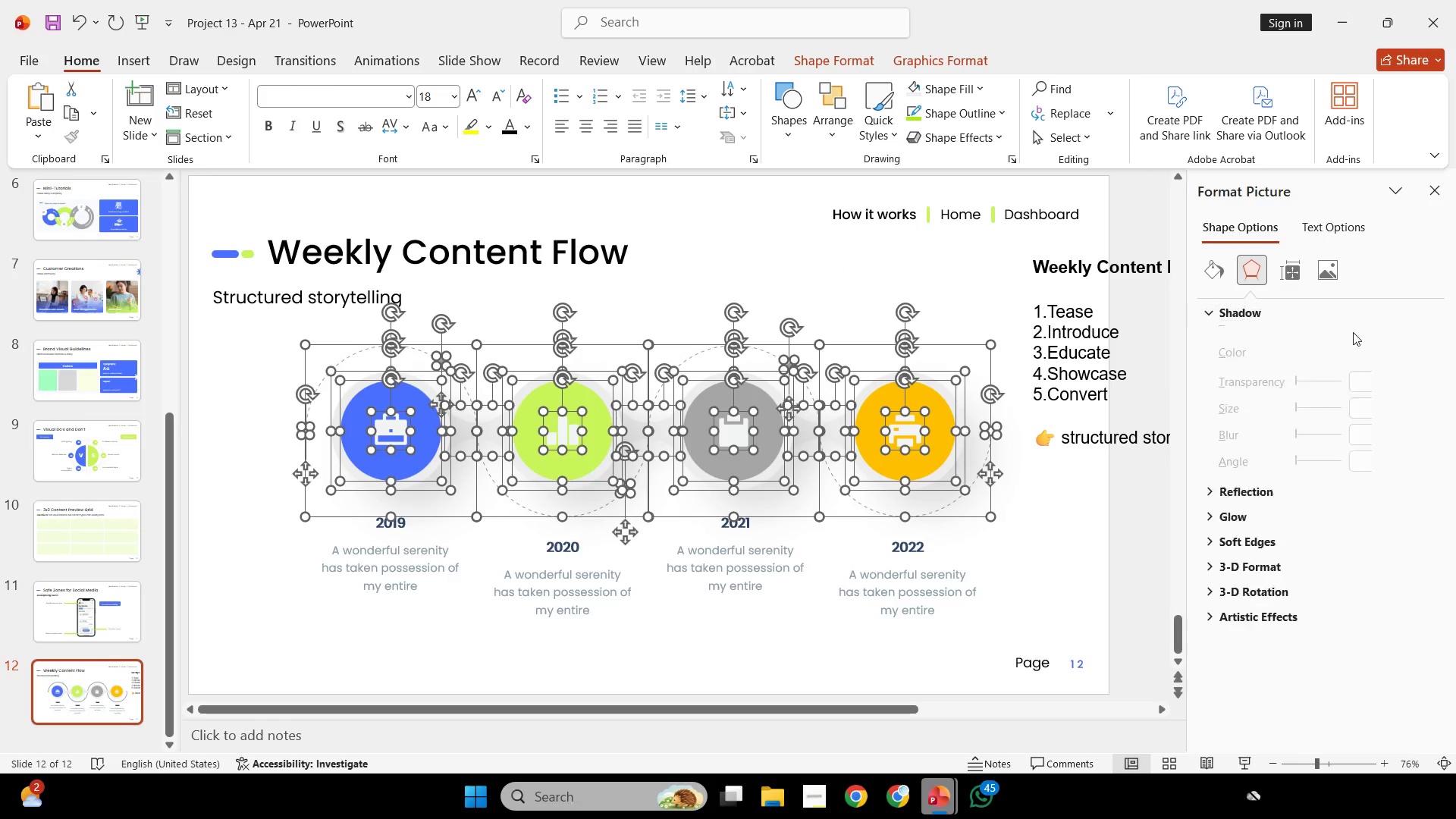 
left_click([1402, 340])
 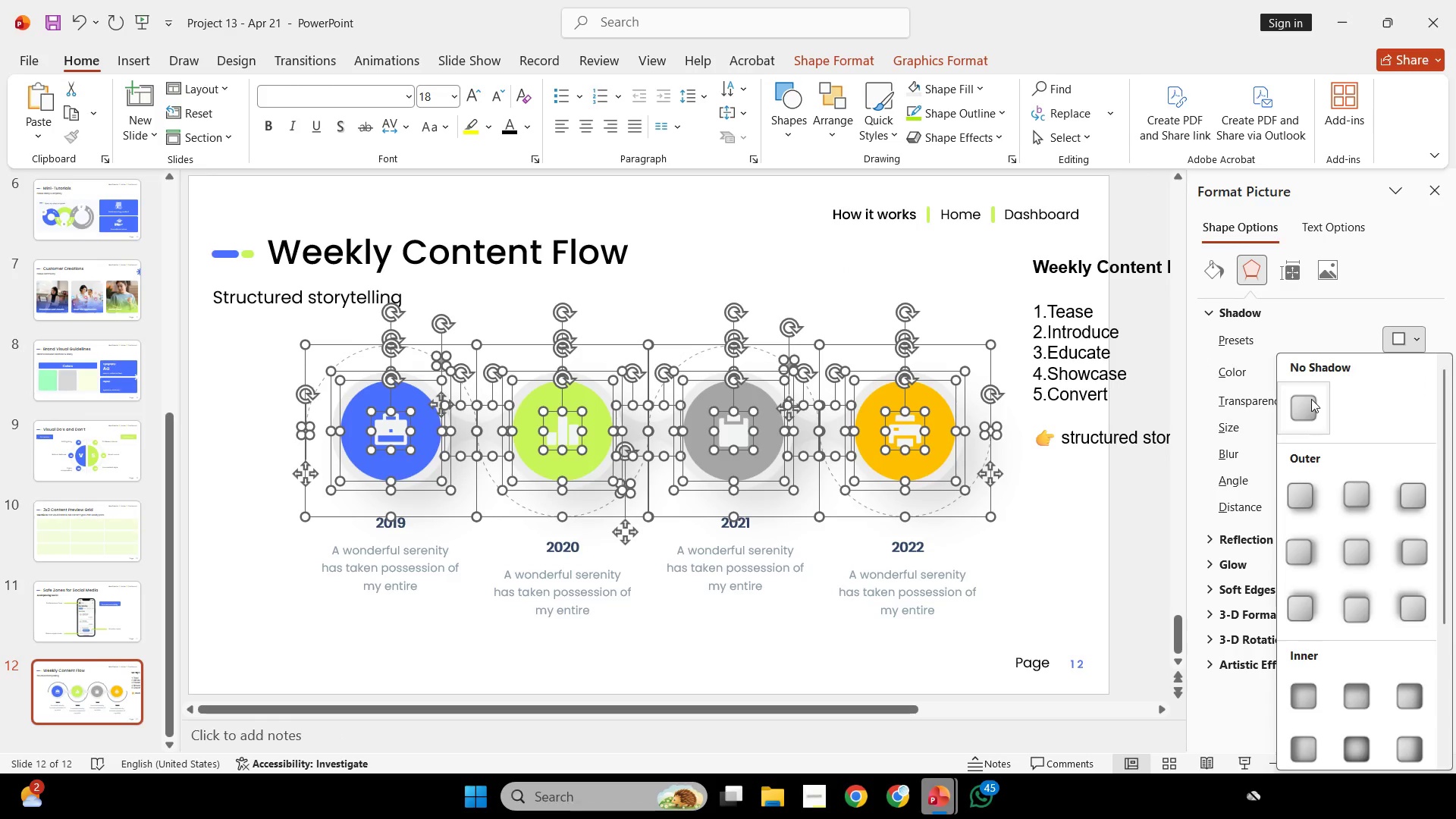 
left_click([1311, 399])
 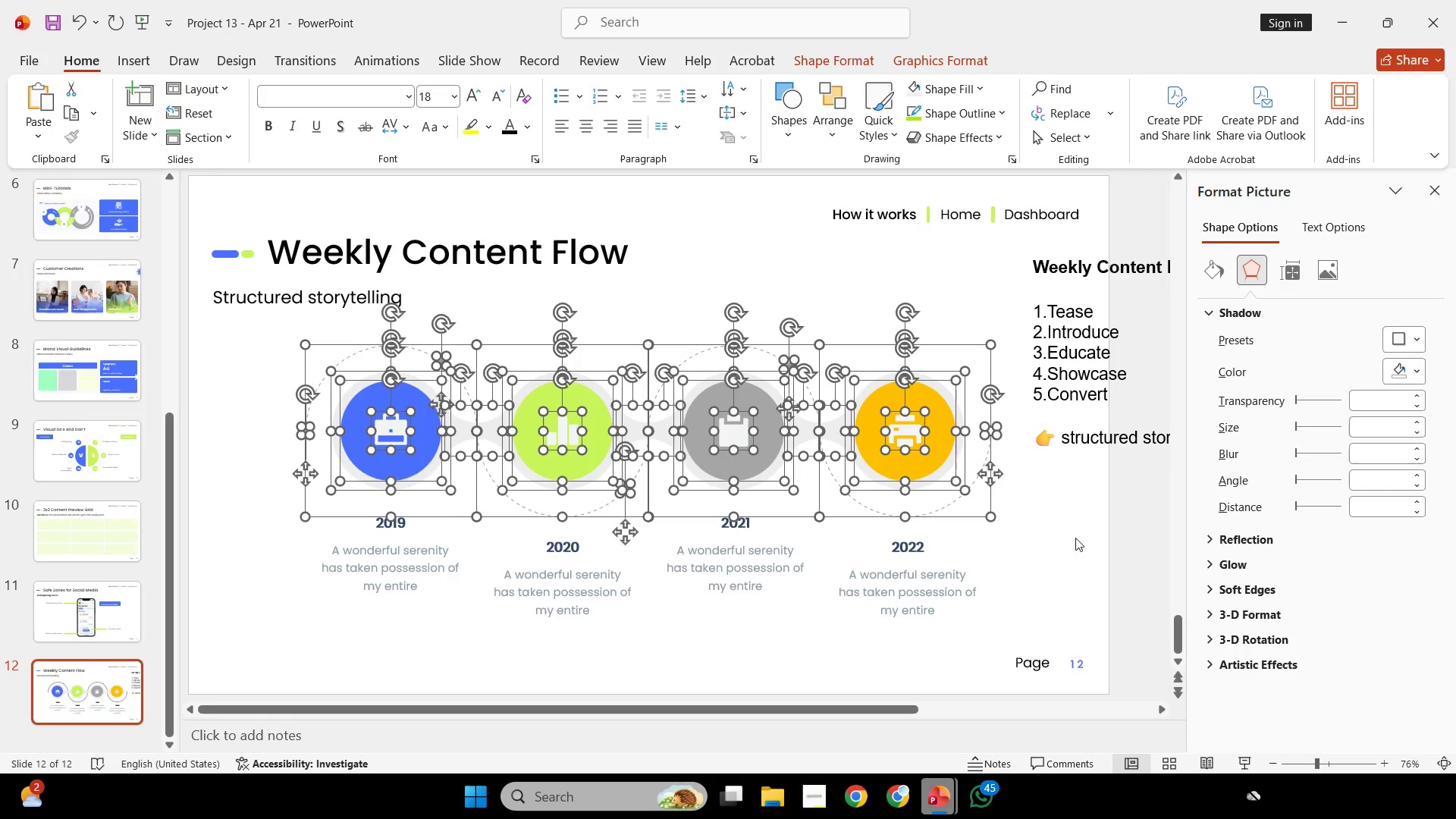 
left_click([1075, 543])
 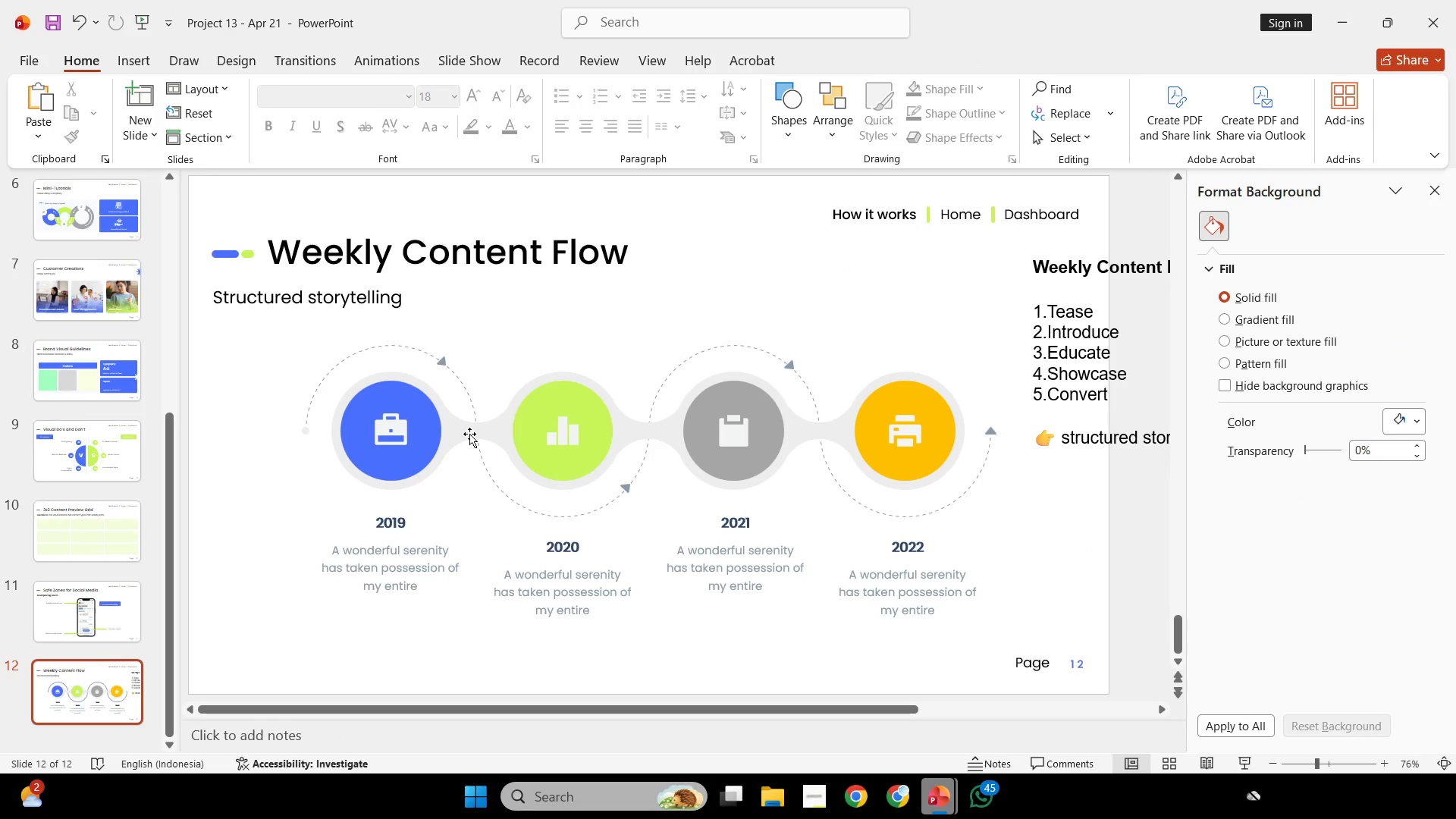 
left_click([459, 429])
 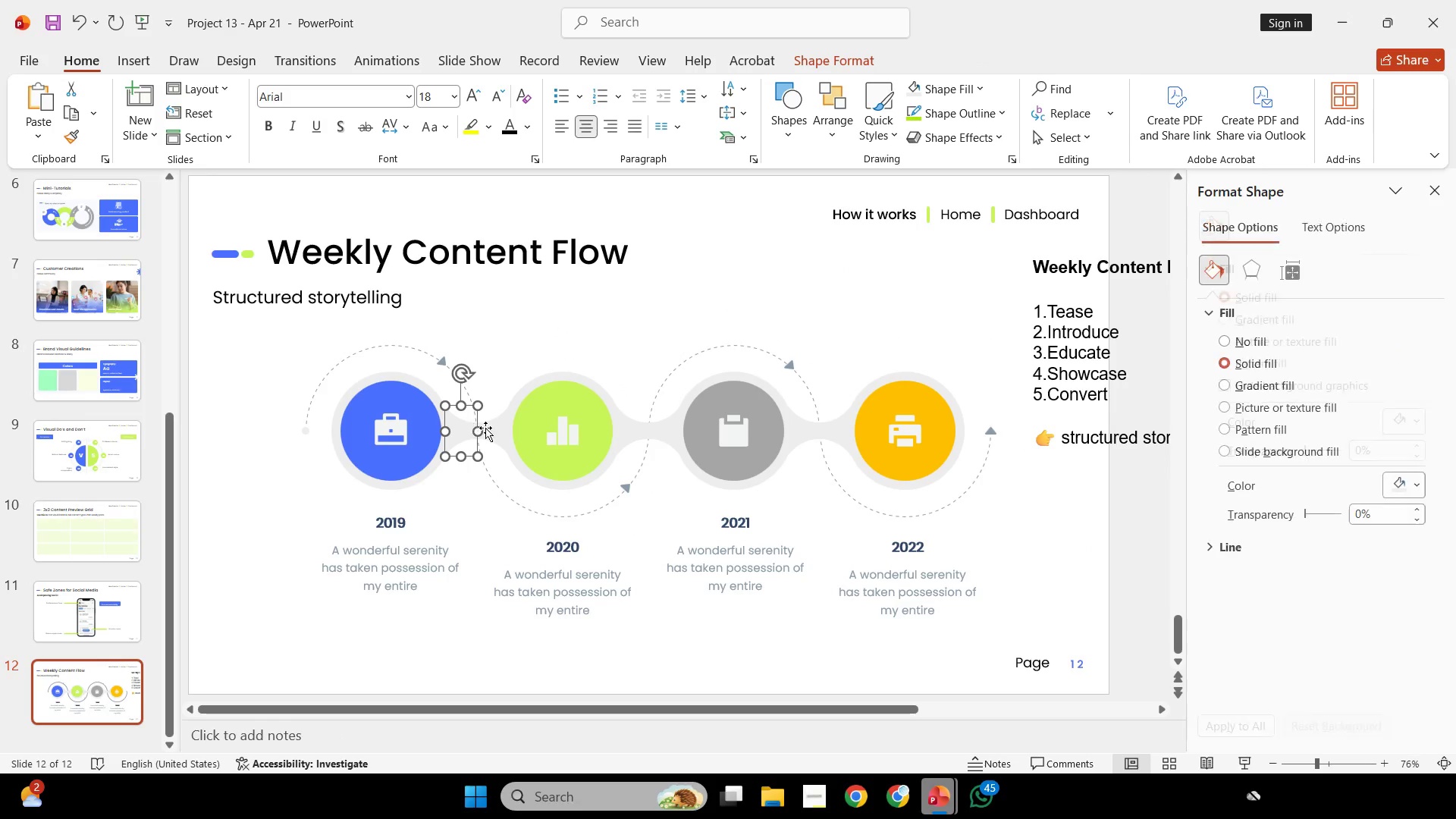 
key(Shift+ShiftLeft)
 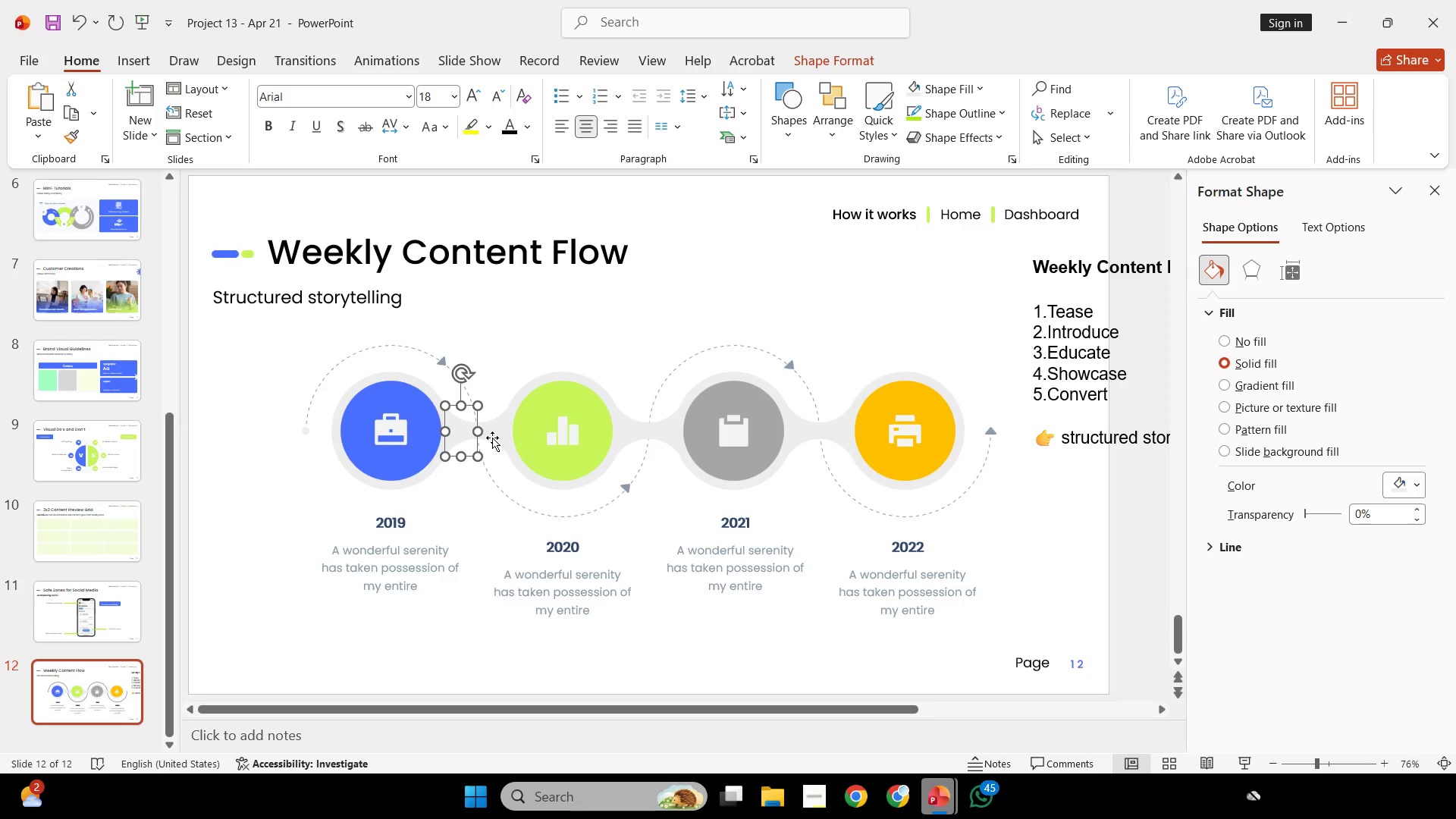 
wait(6.8)
 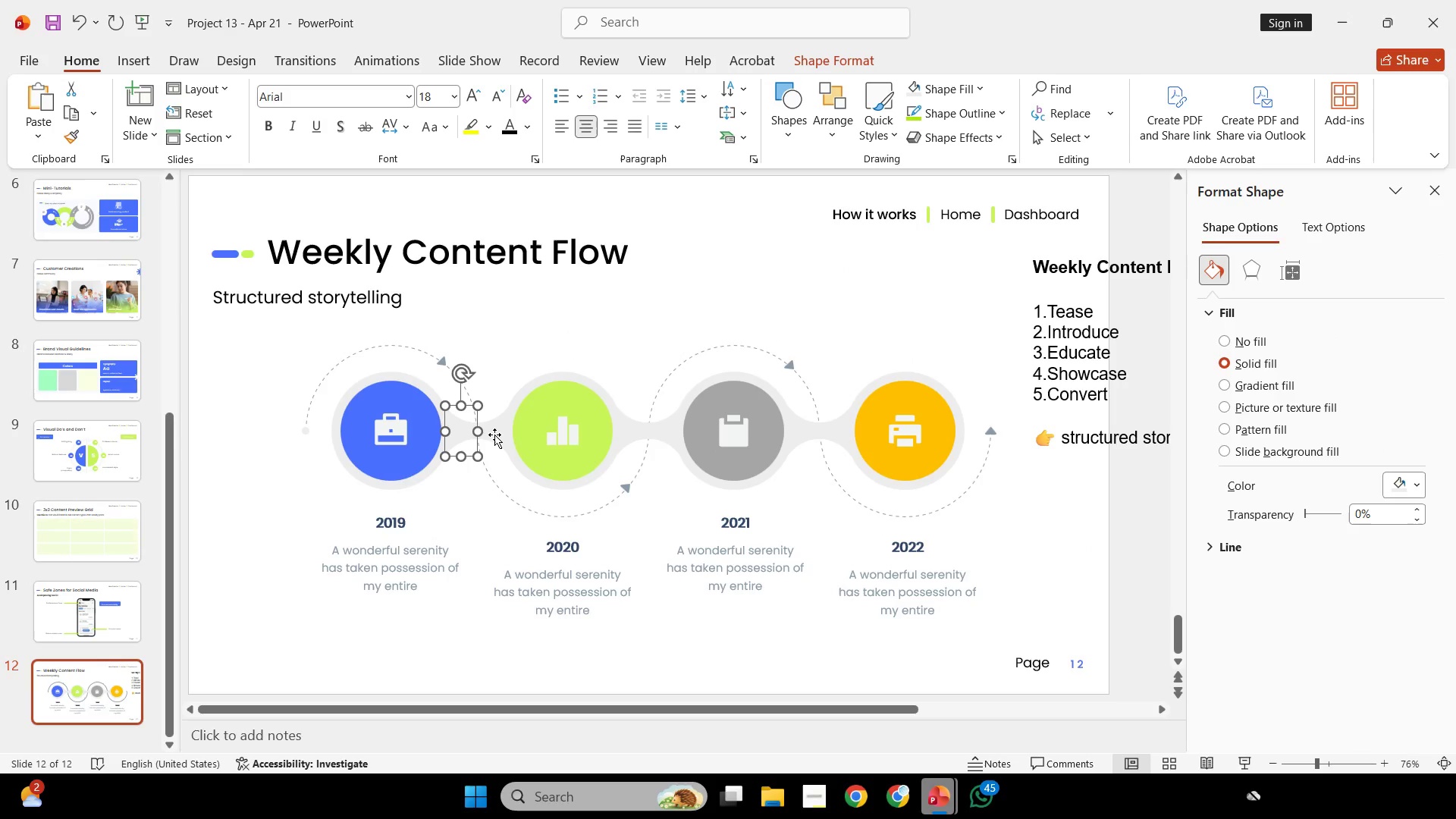 
left_click([413, 389])
 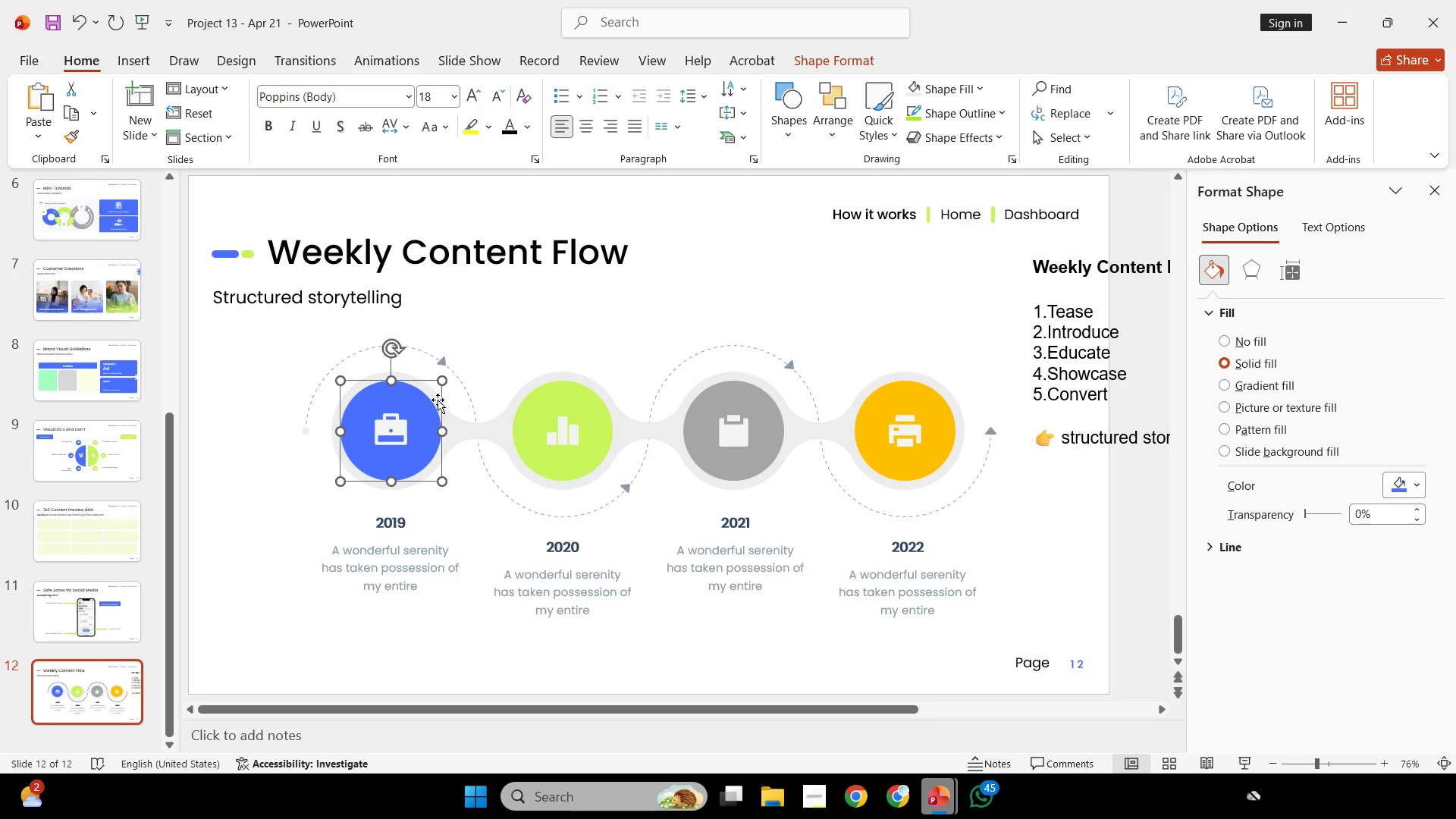 
left_click([438, 400])
 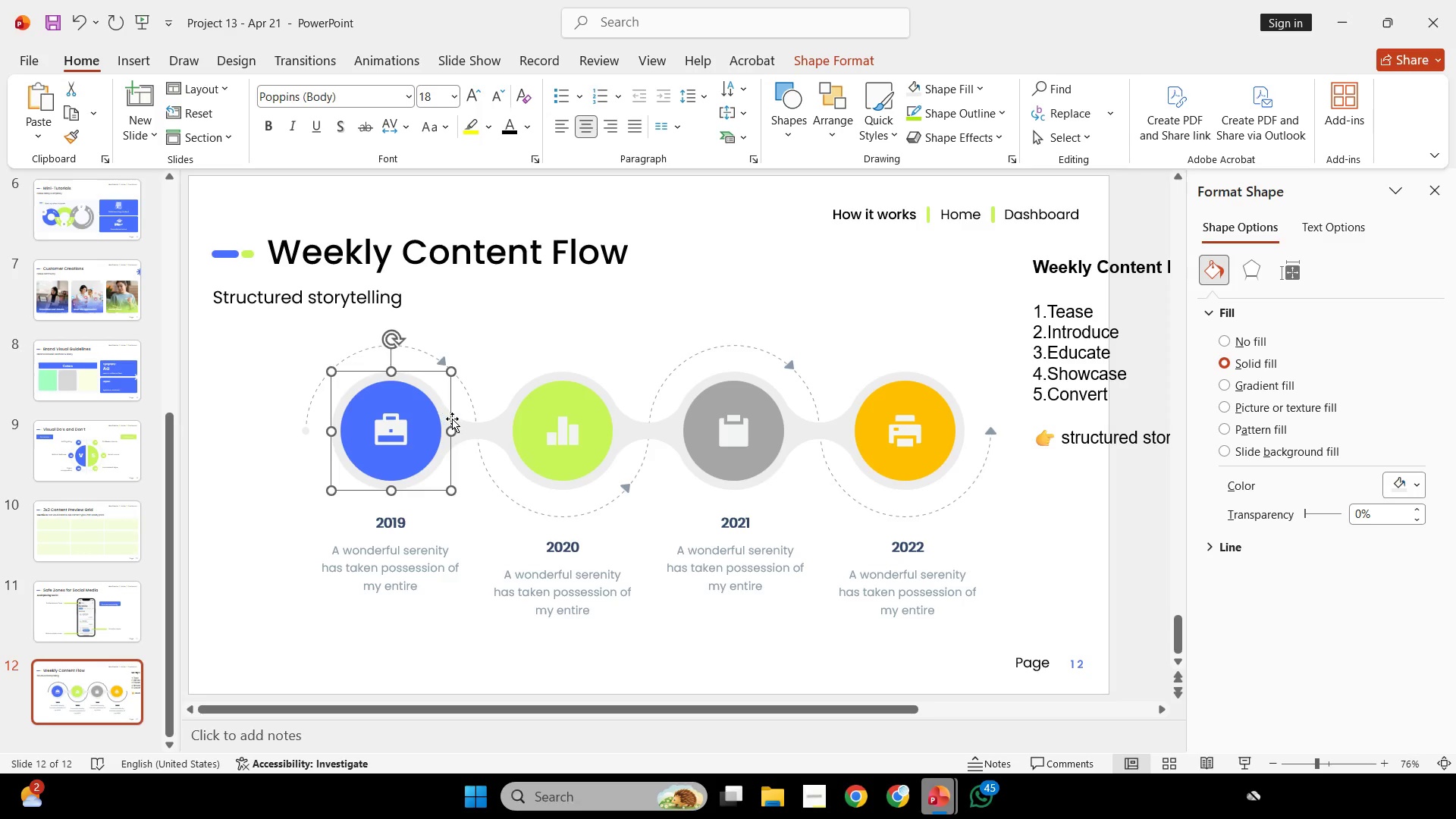 
hold_key(key=ShiftLeft, duration=6.38)
left_click([466, 429])
 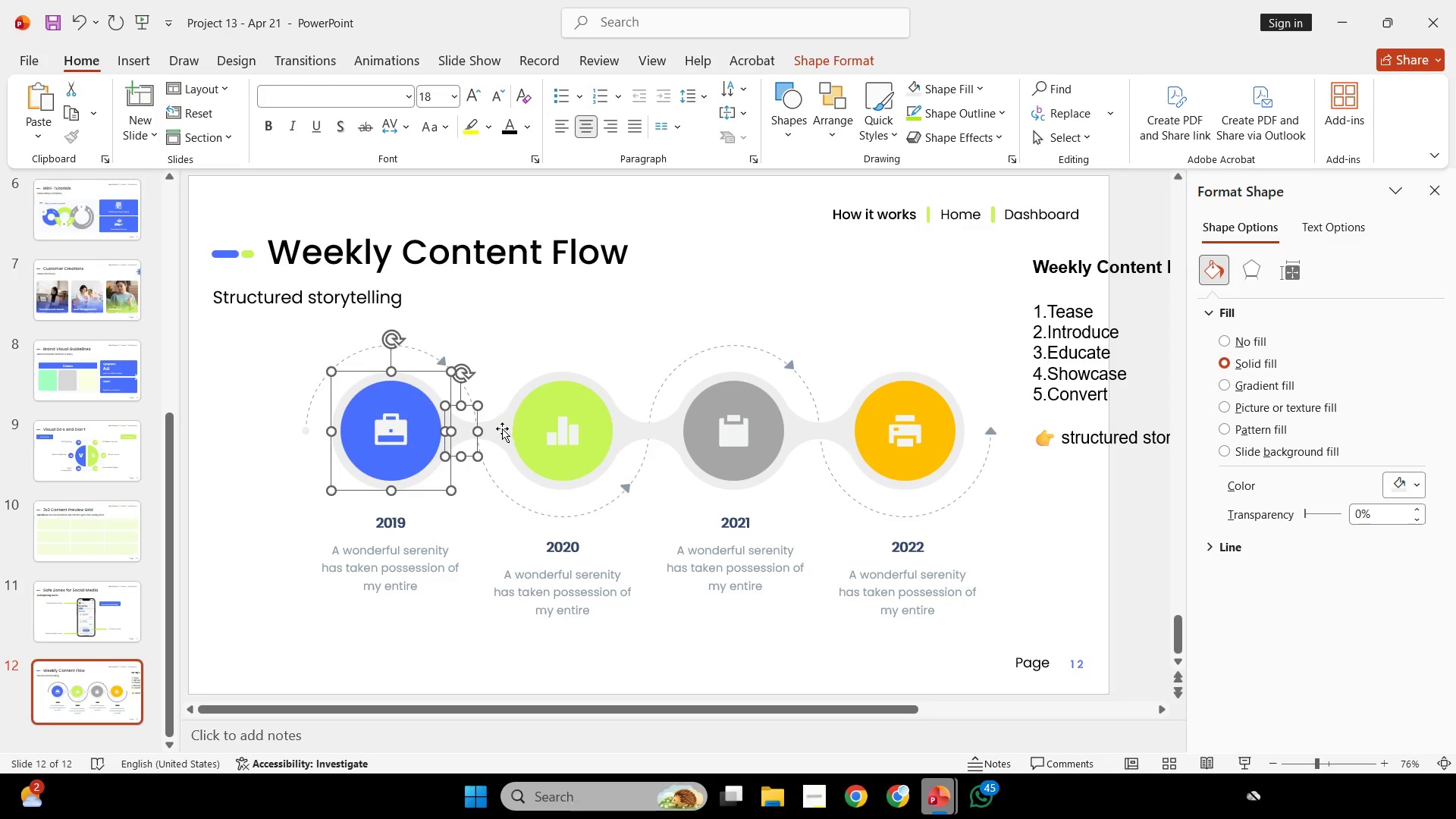 
left_click([502, 428])
 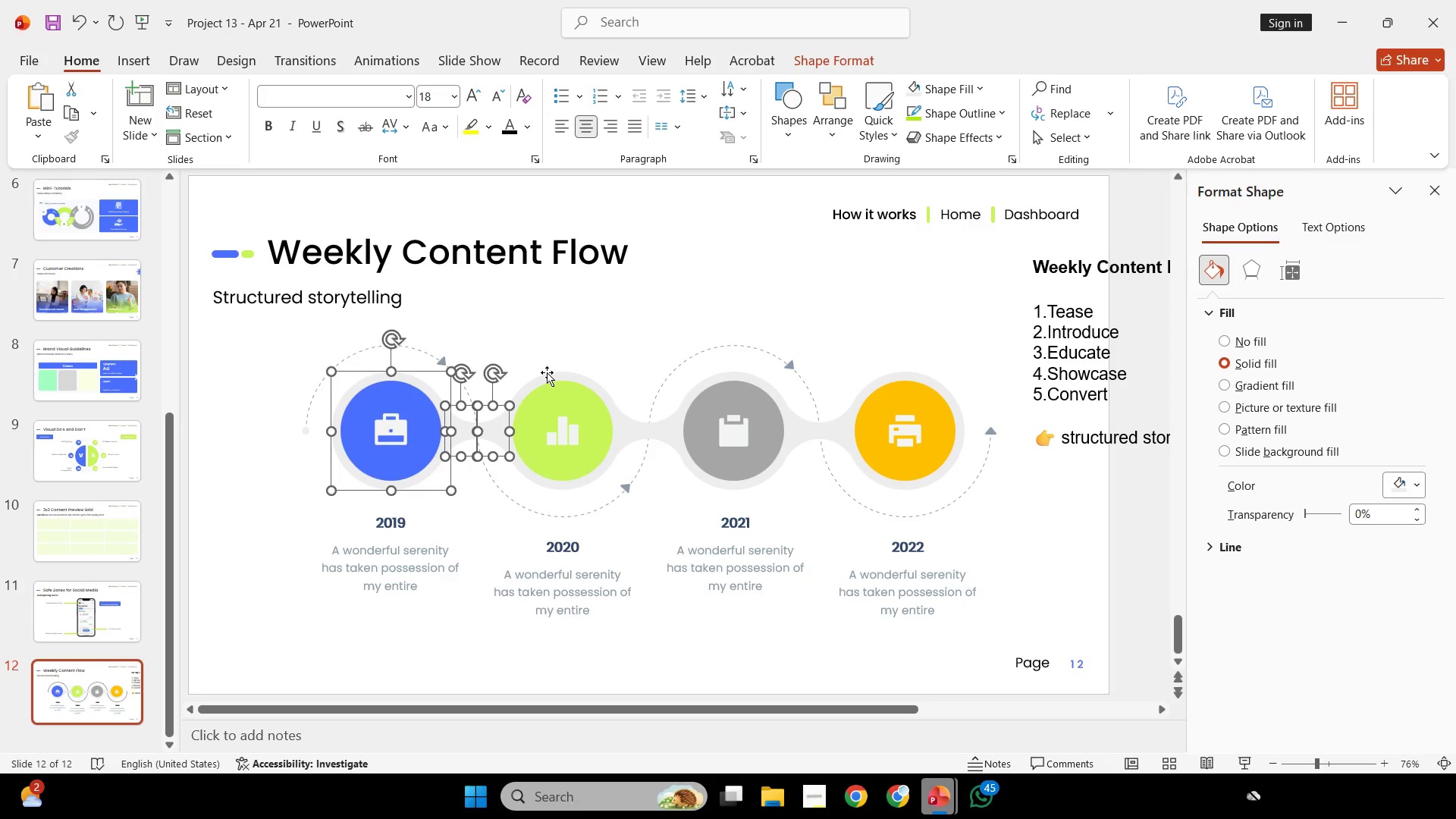 
left_click([547, 372])
 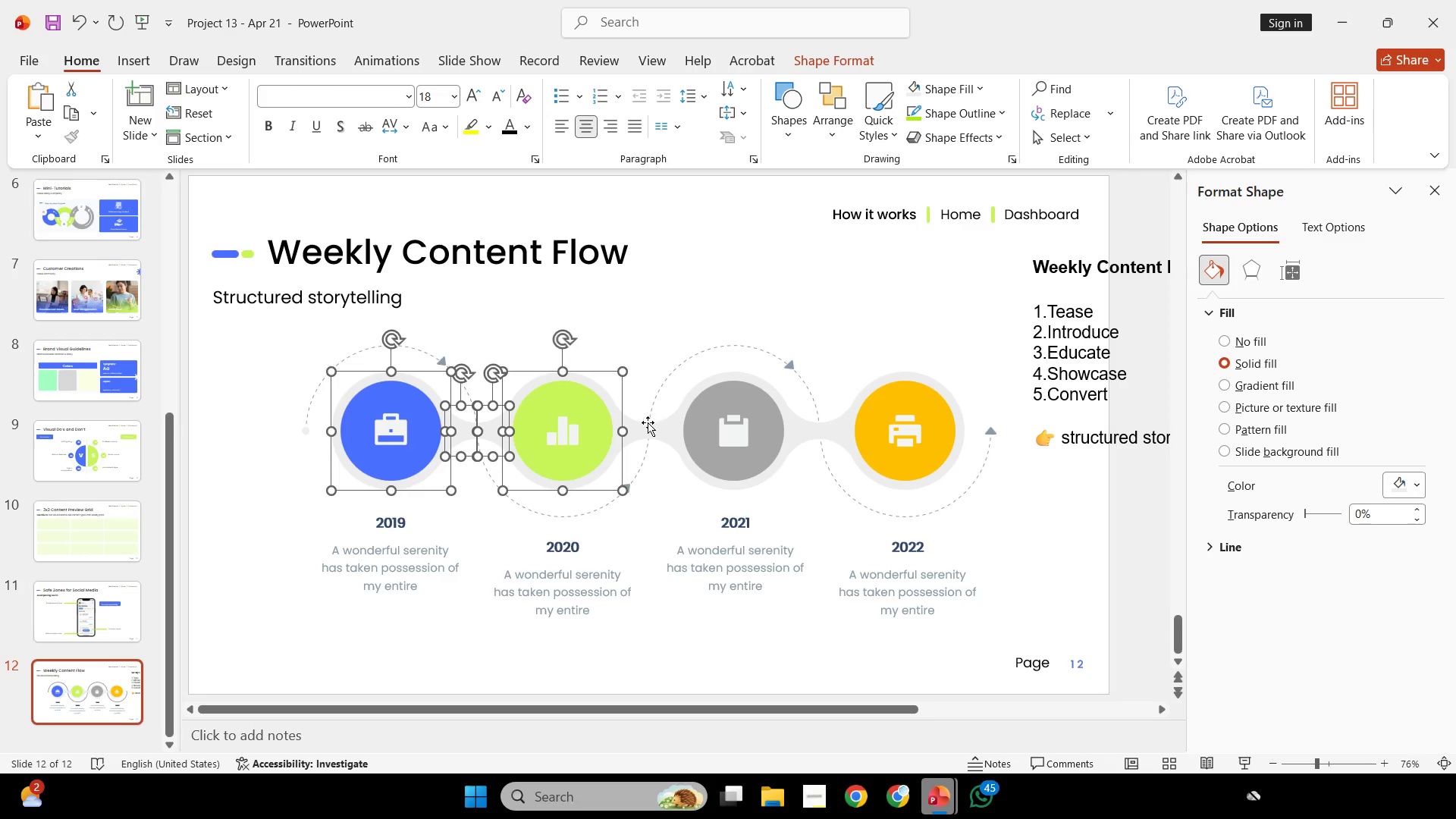 
left_click([642, 428])
 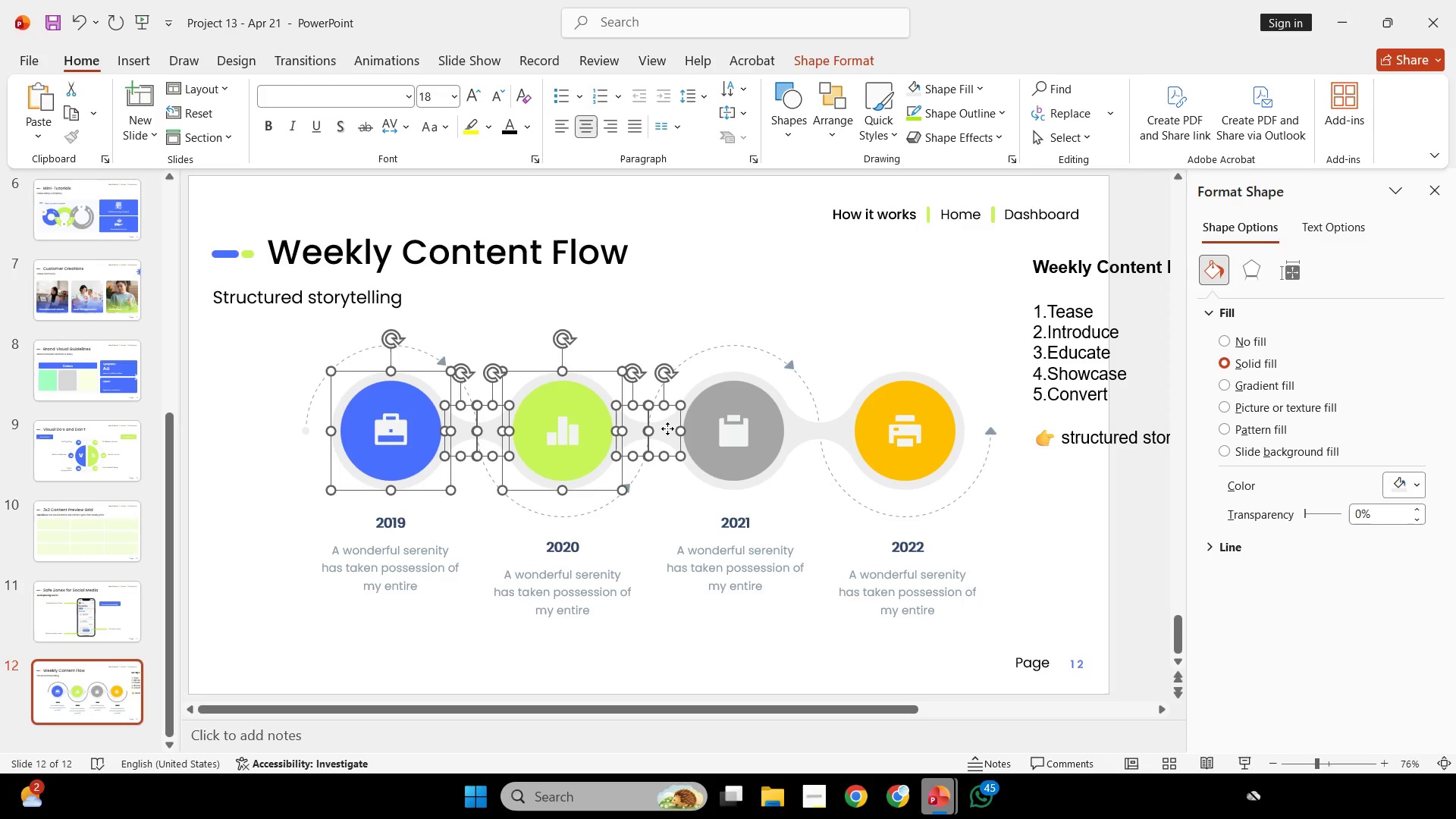 
left_click([667, 428])
 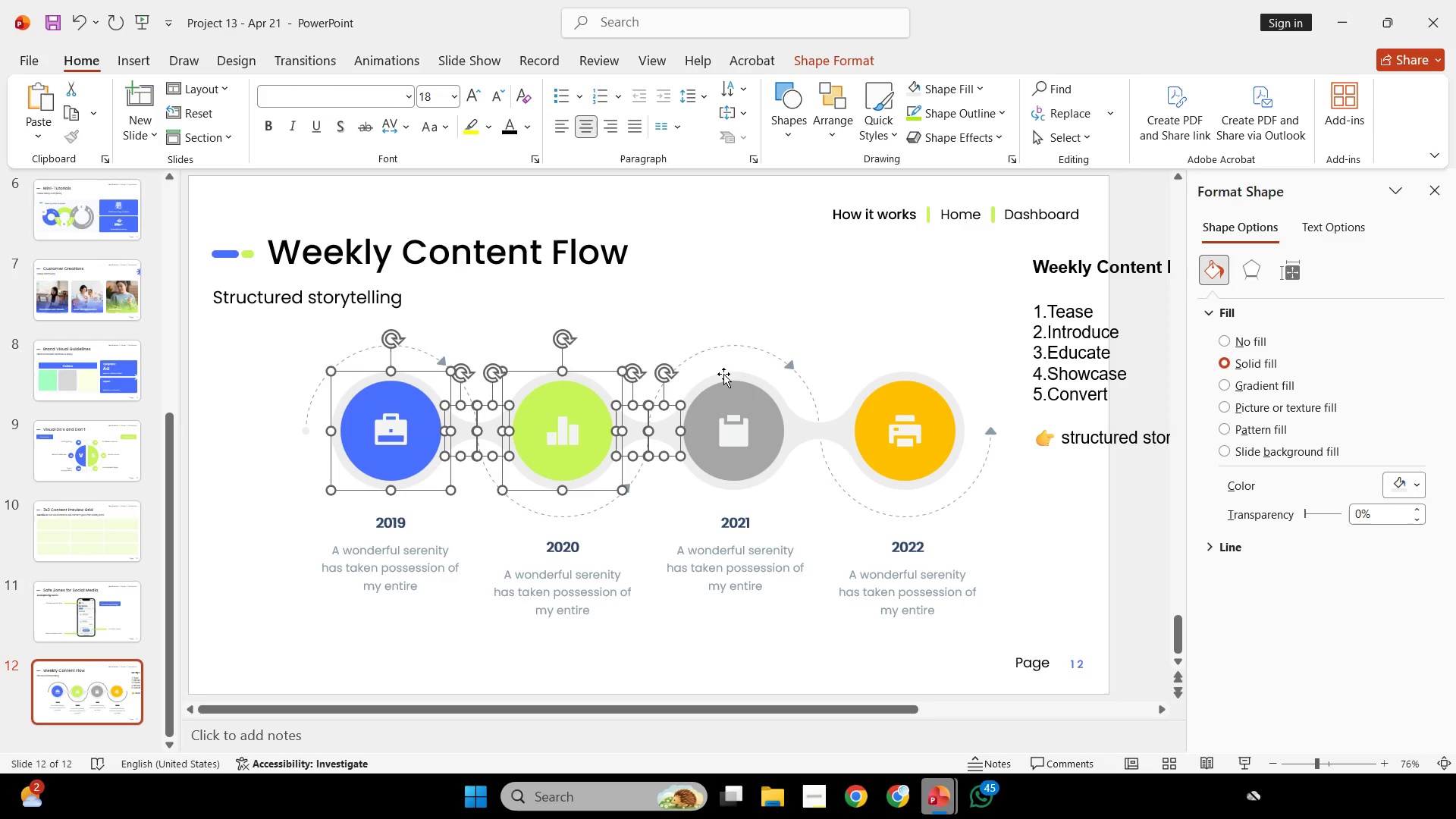 
left_click([723, 373])
 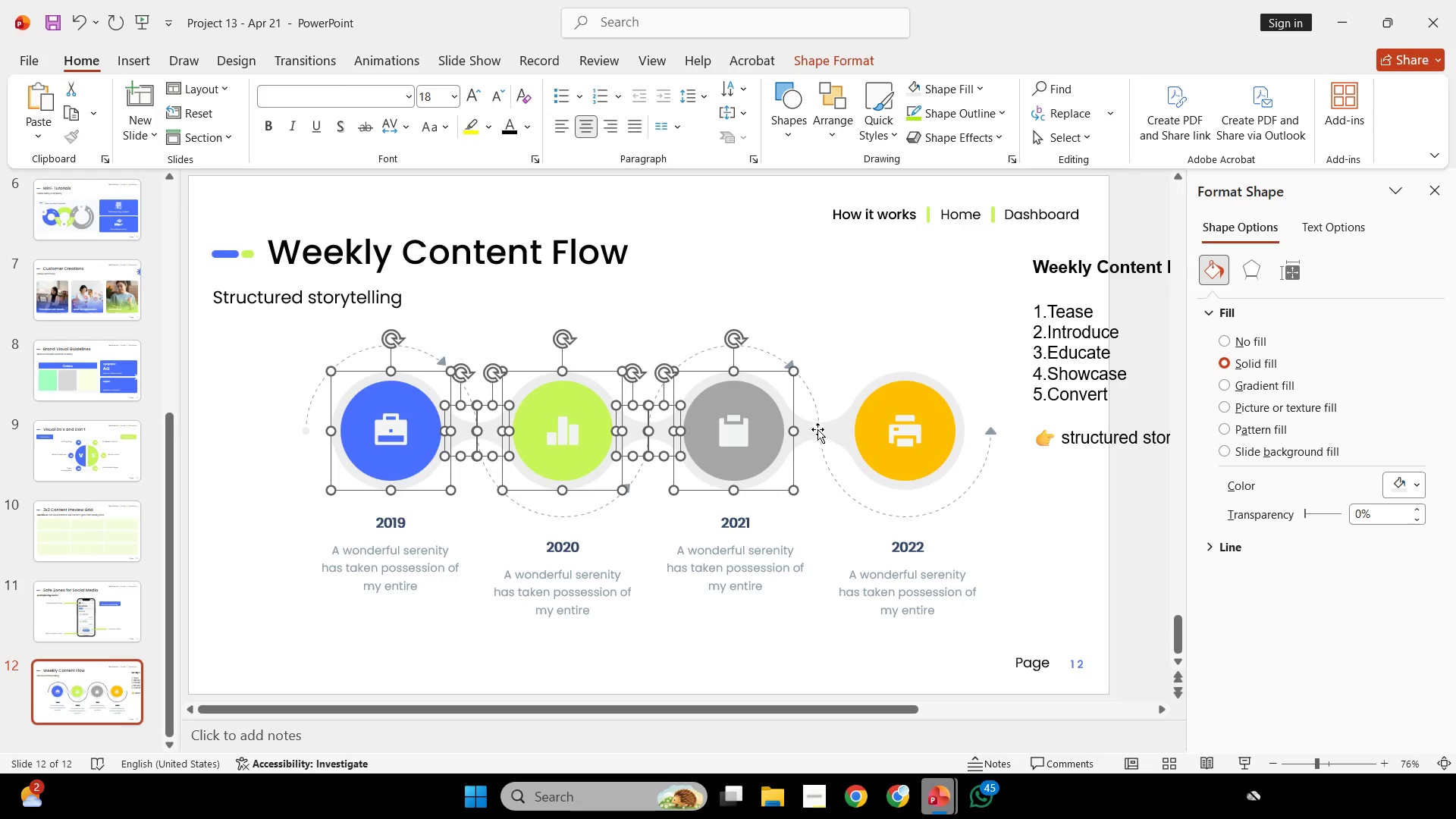 
left_click([809, 431])
 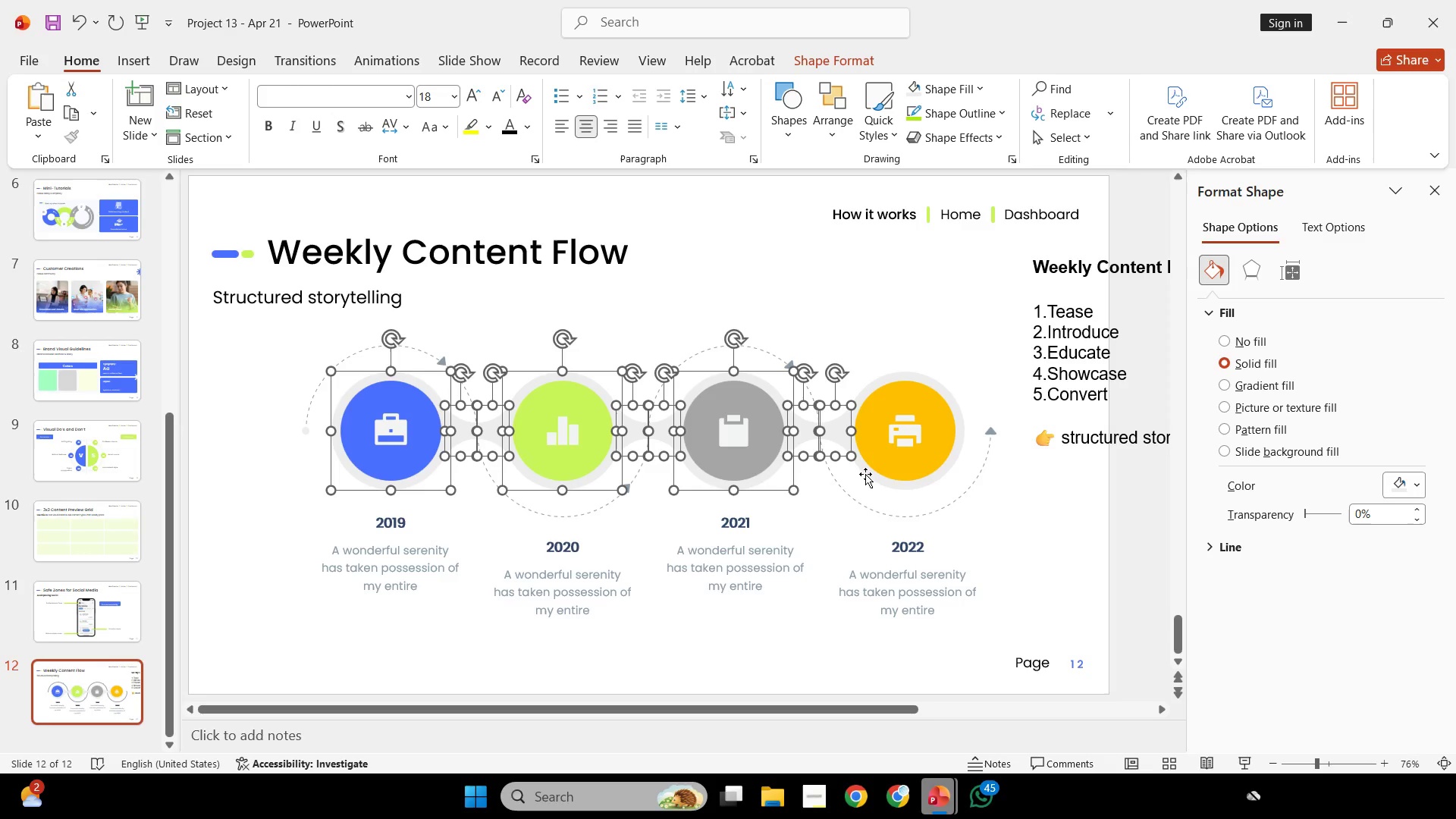 
left_click([865, 475])
 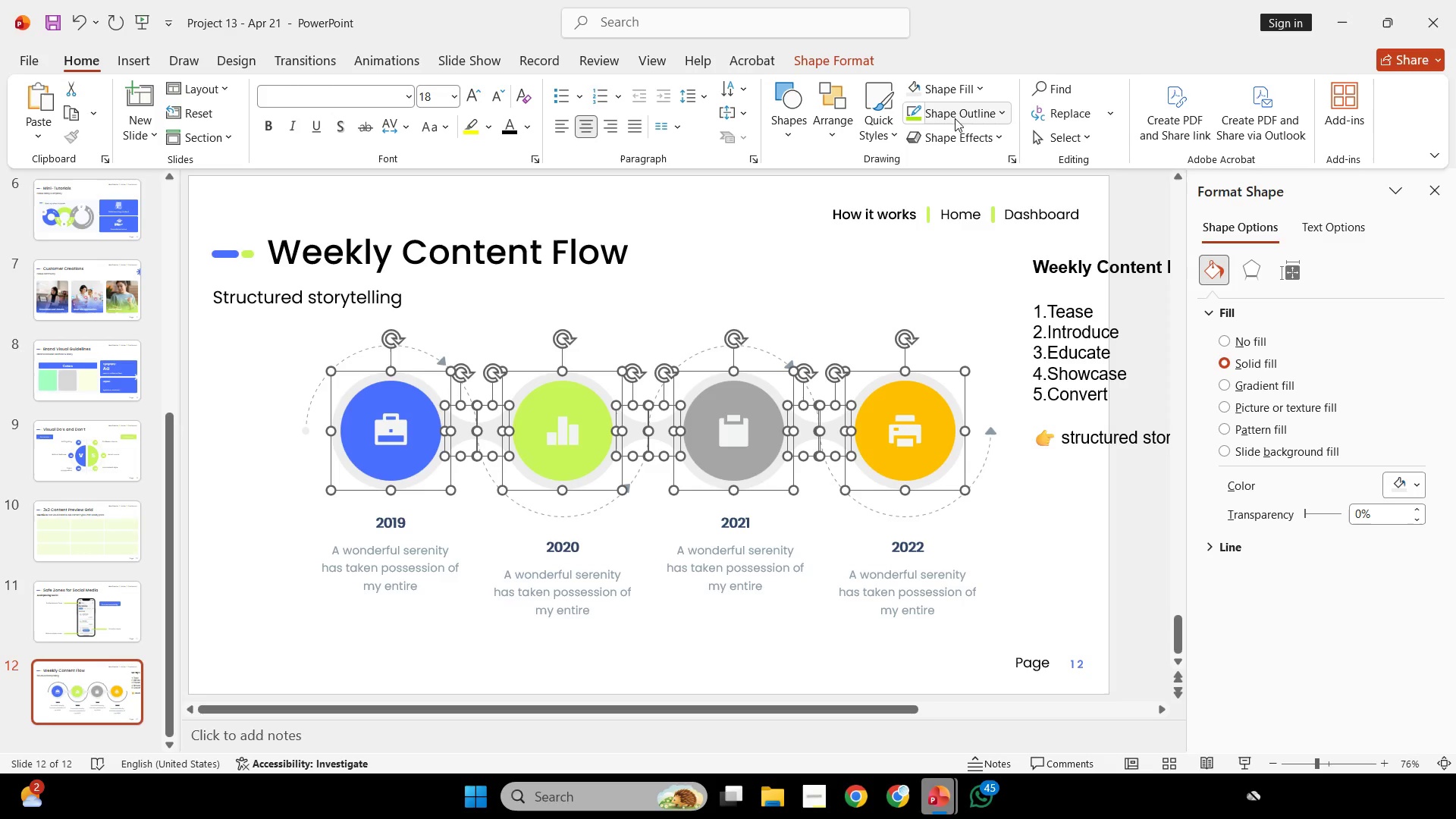 
left_click([959, 90])
 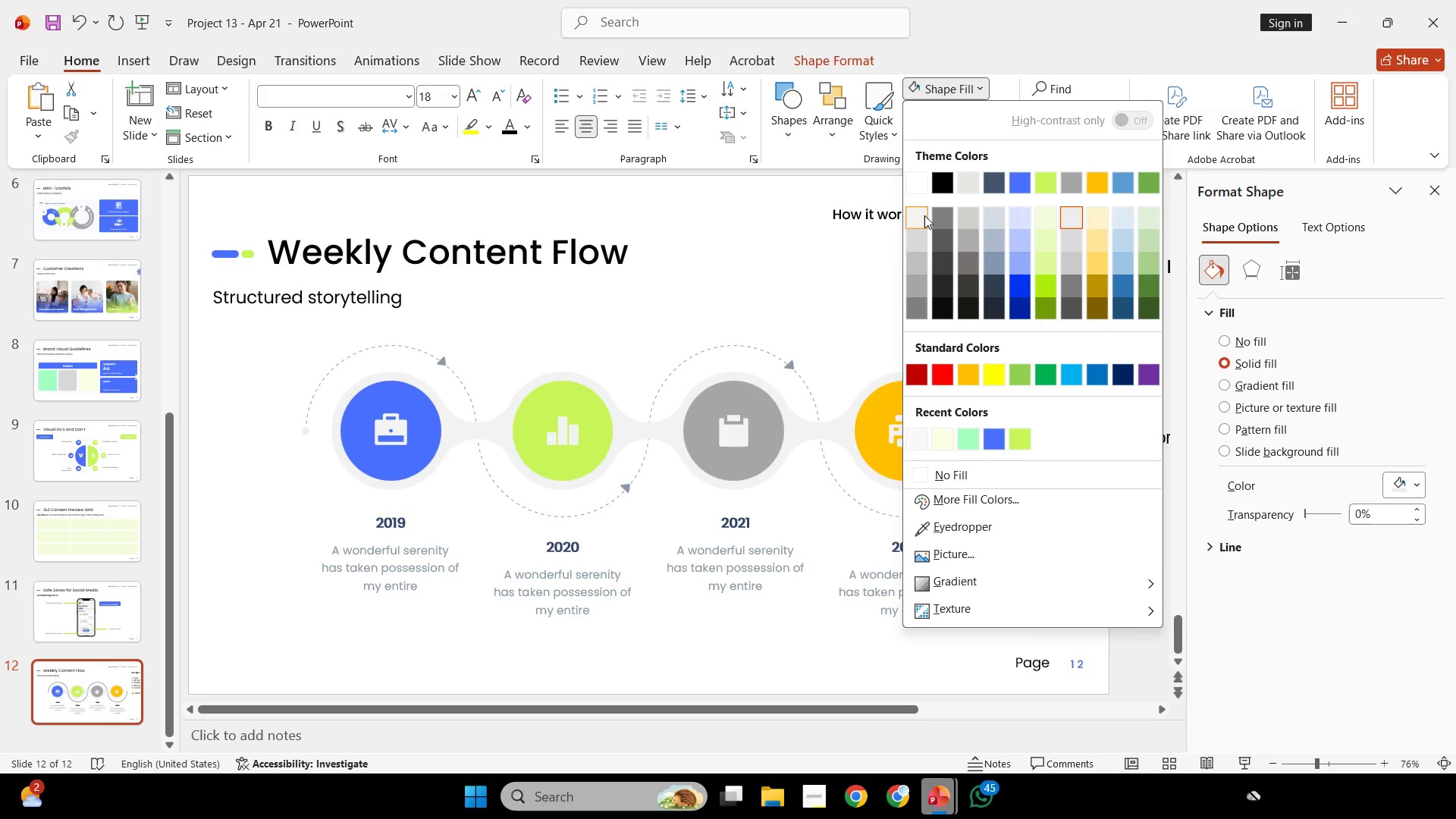 
left_click([924, 215])
 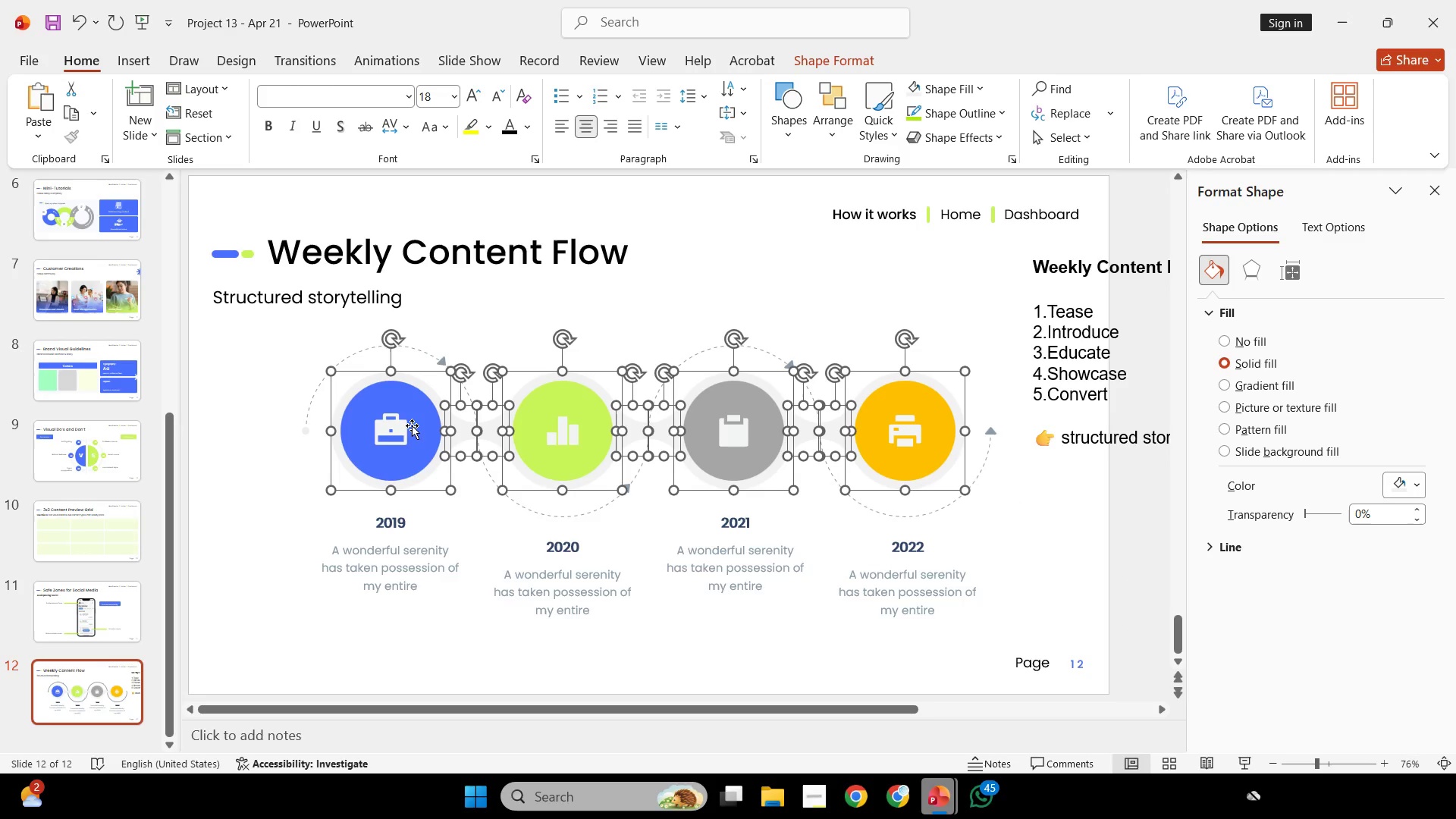 
left_click([412, 425])
 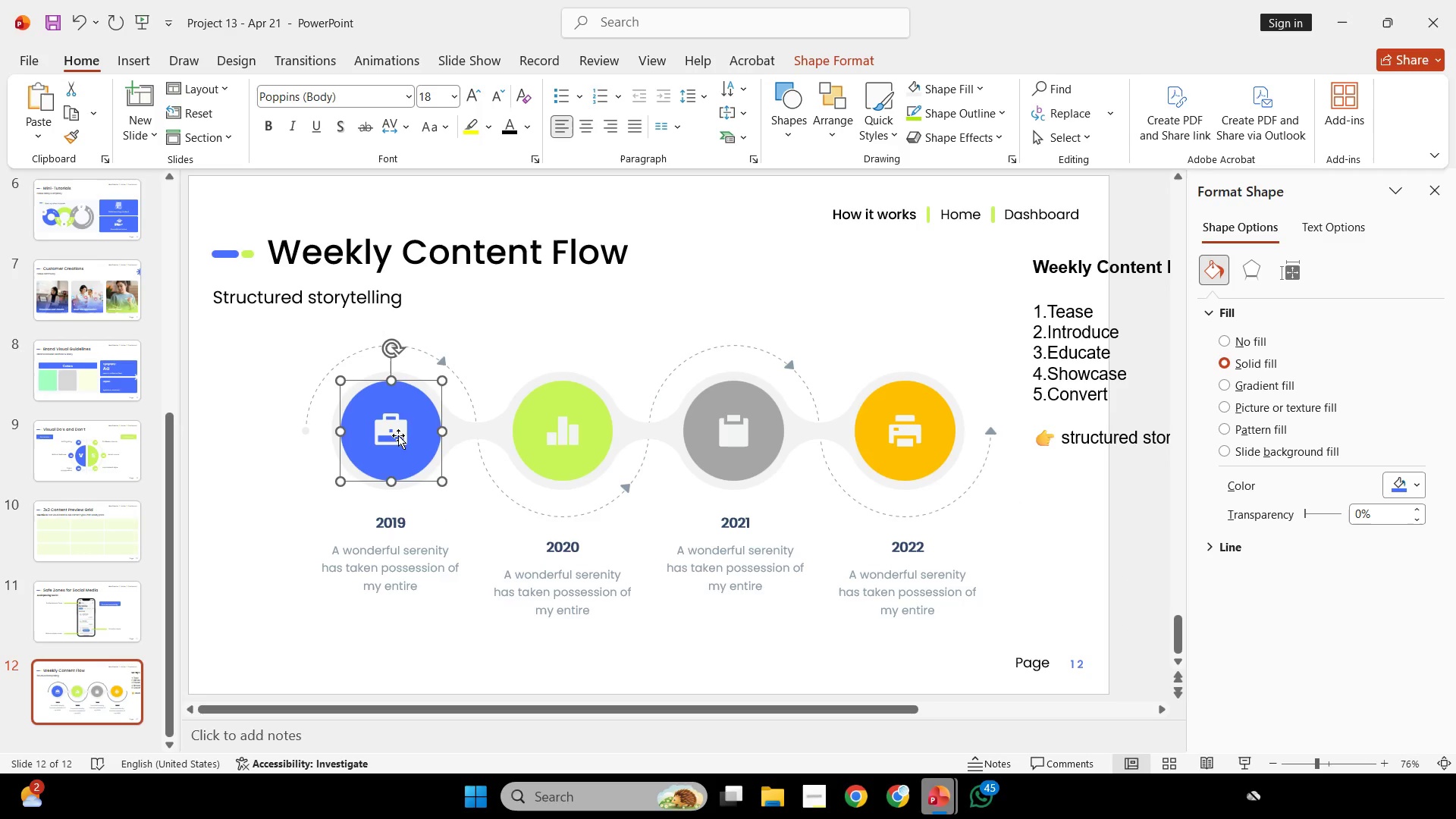 
left_click([398, 435])
 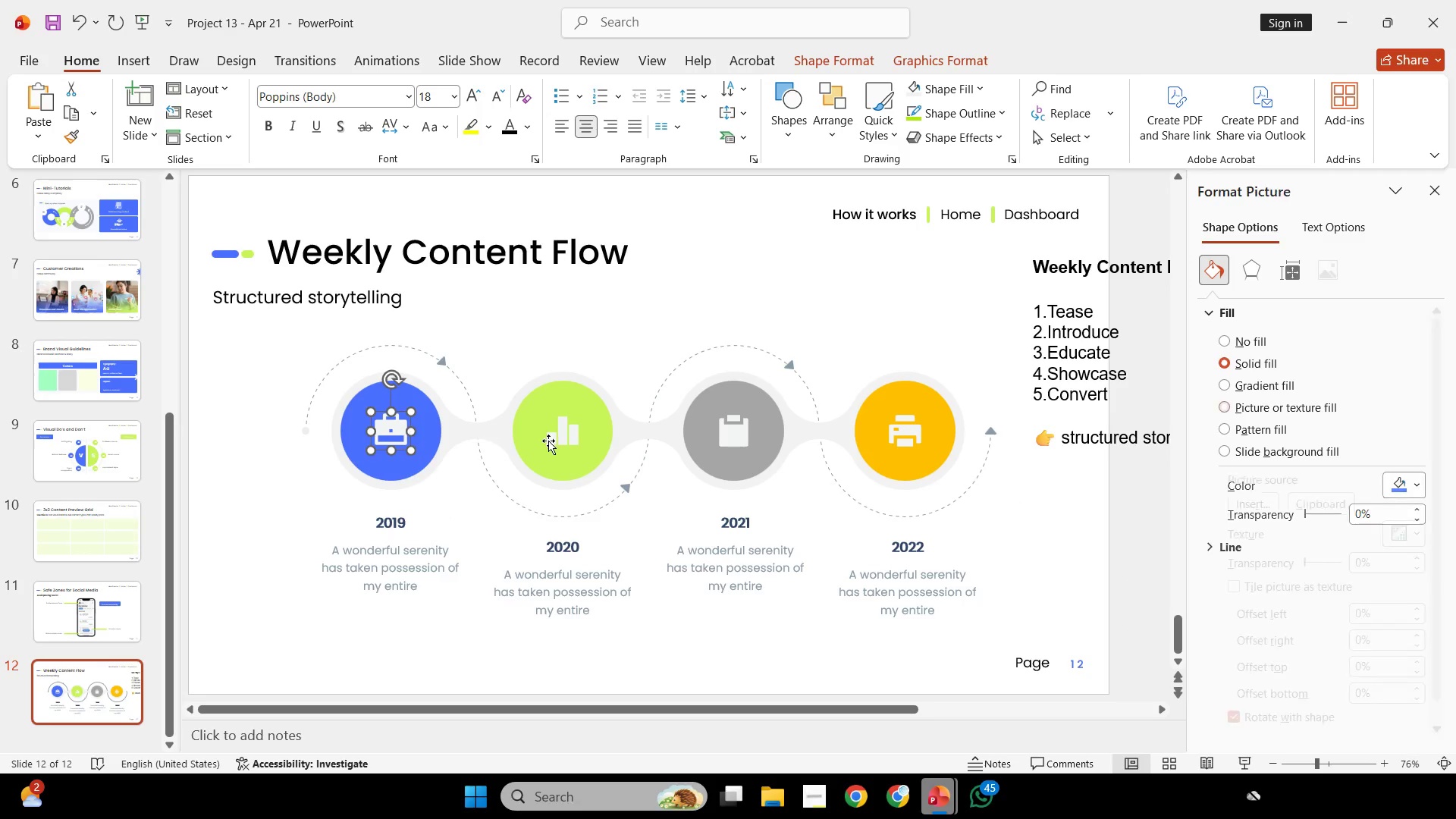 
hold_key(key=ShiftLeft, duration=3.48)
left_click([579, 441])
 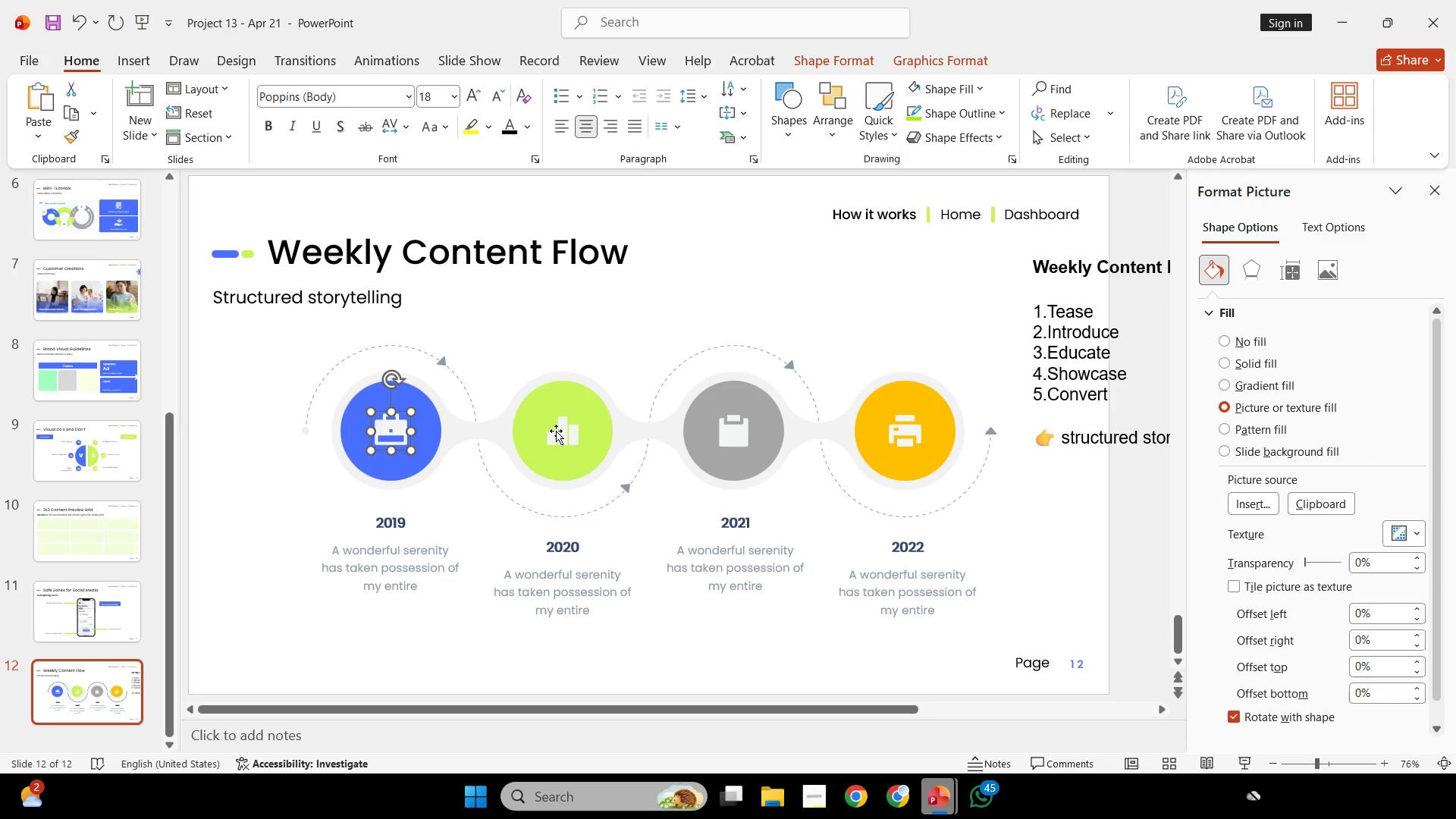 
double_click([566, 435])
 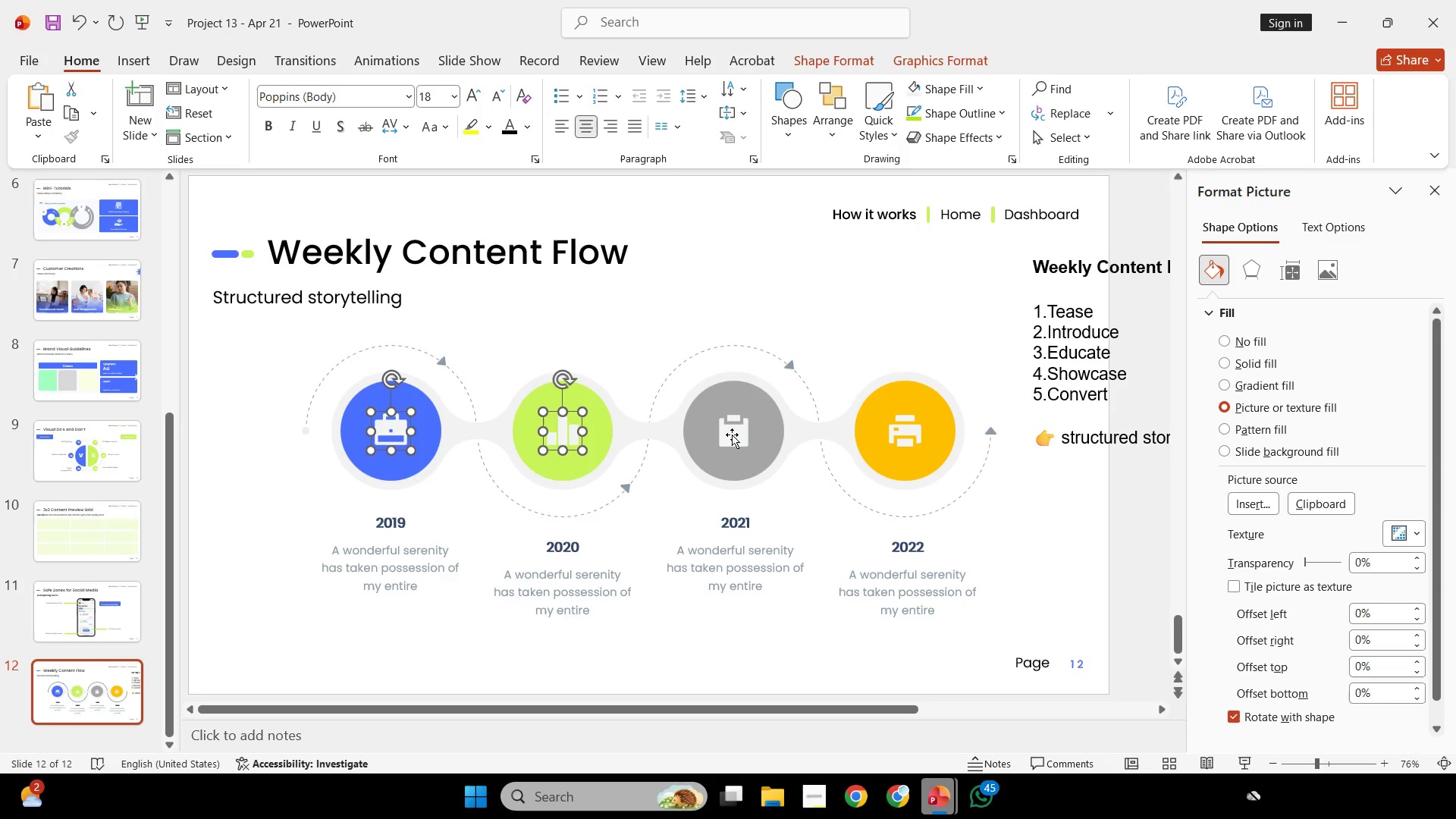 
left_click([732, 435])
 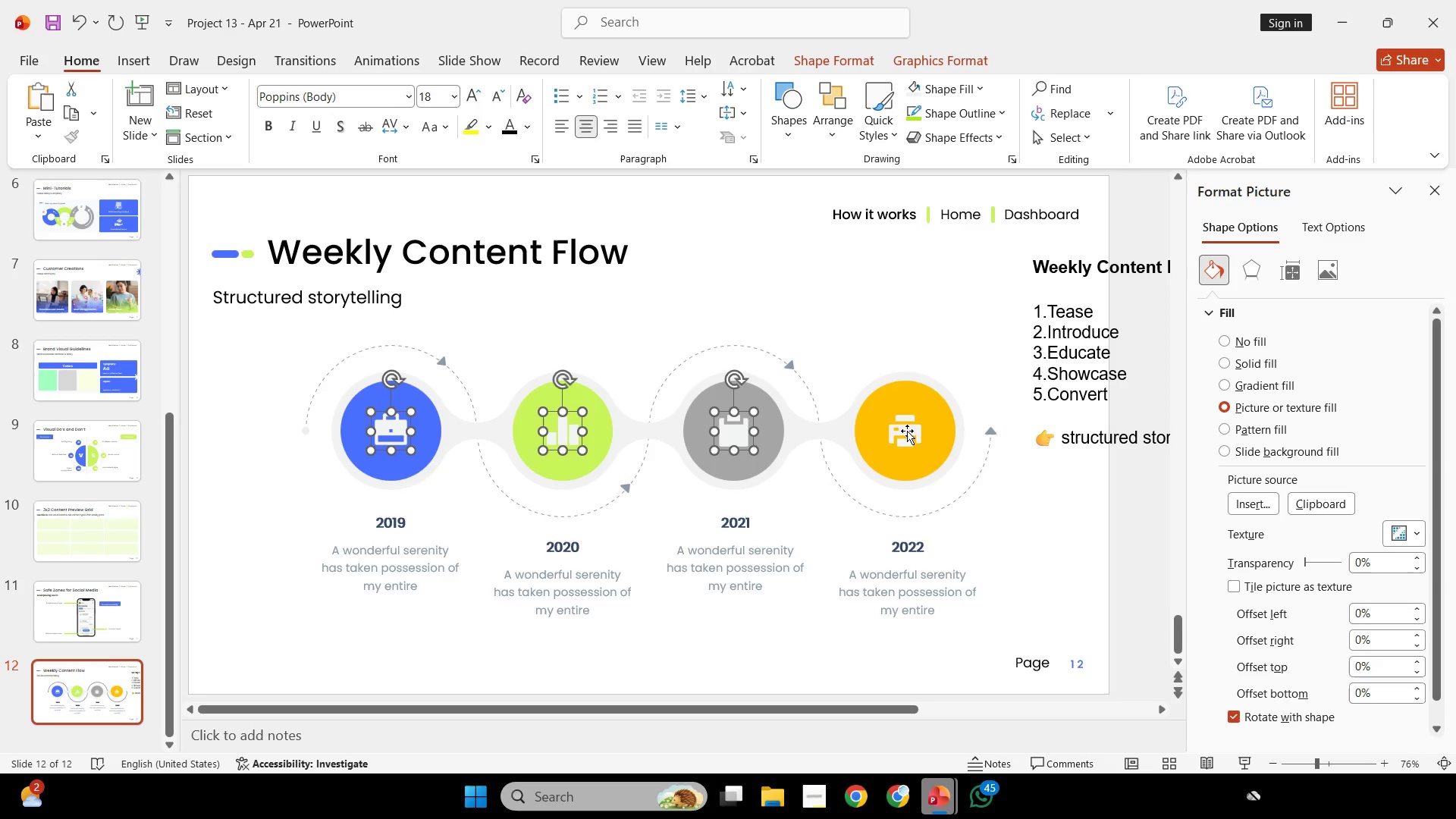 
left_click([907, 431])
 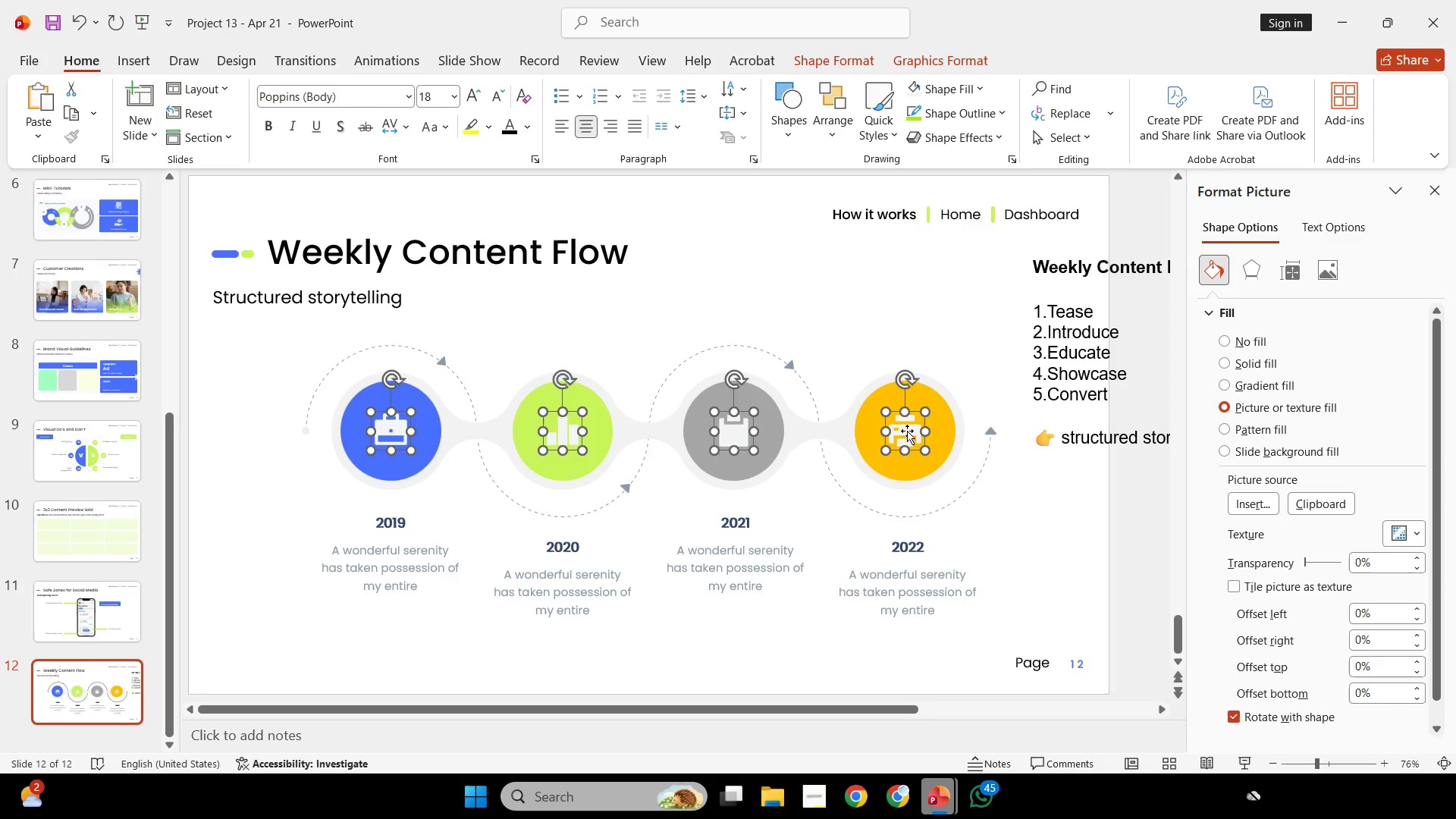 
key(Backspace)
 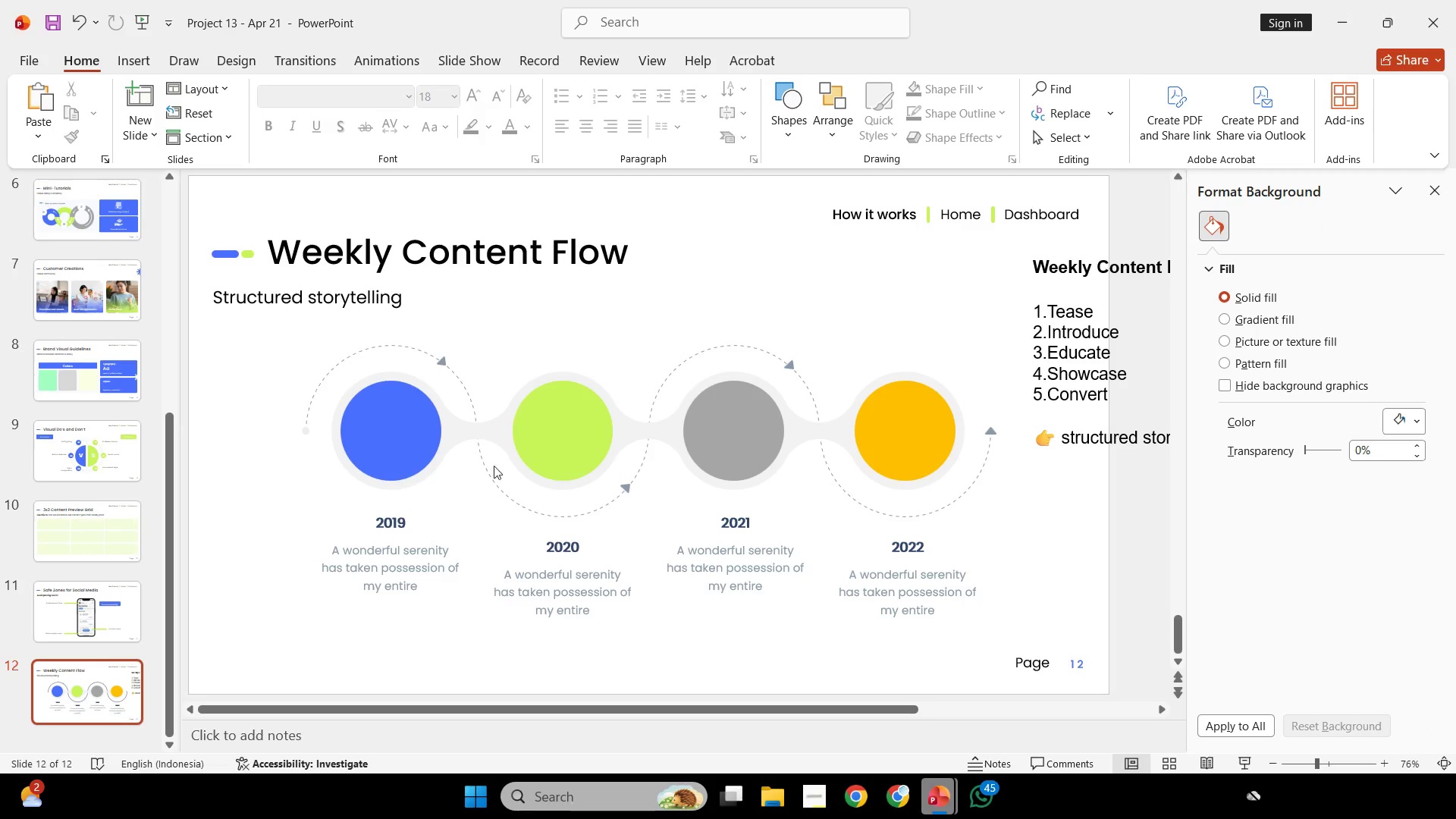 
left_click([420, 453])
 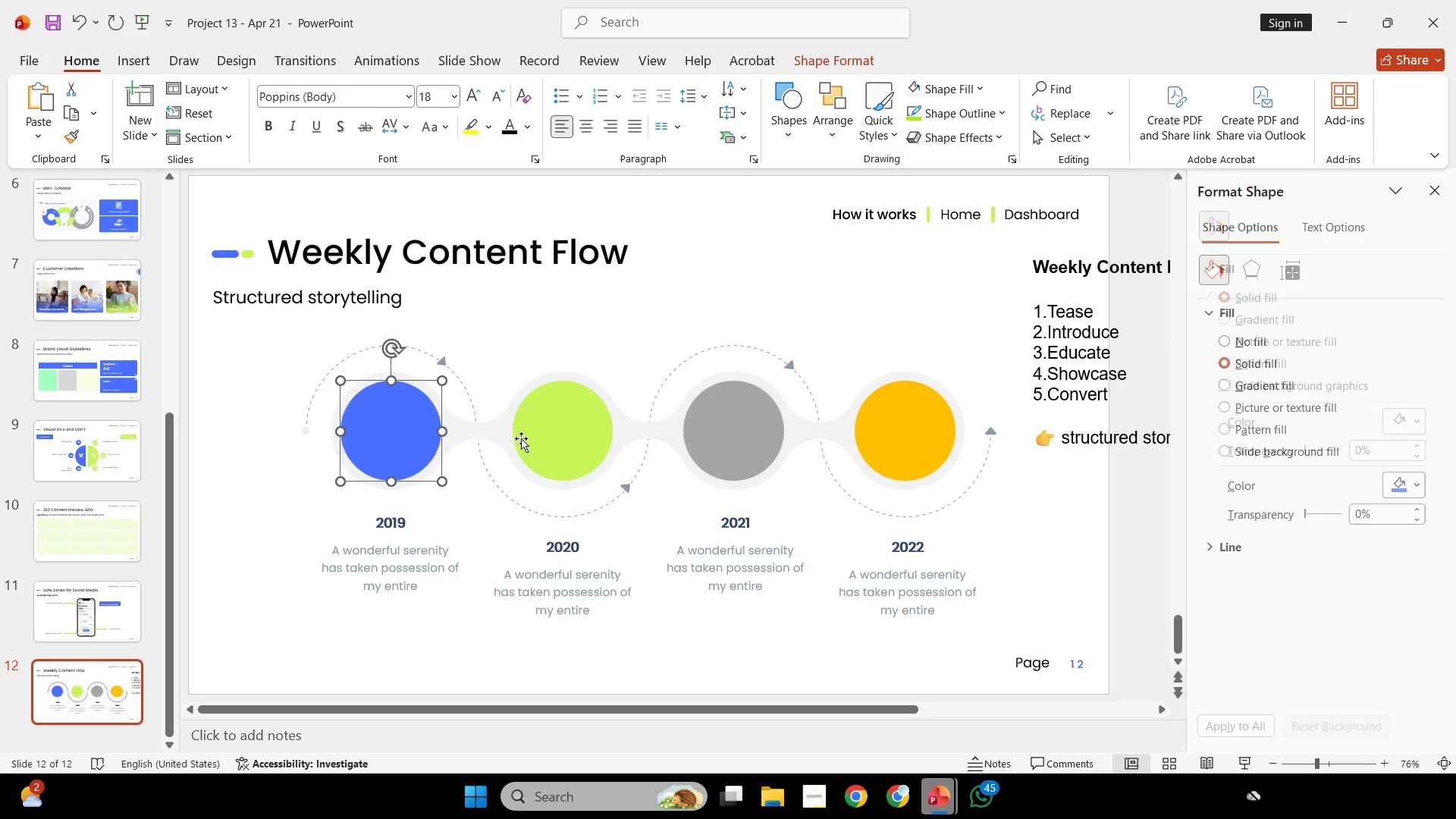 
hold_key(key=ShiftLeft, duration=1.5)
double_click([522, 438])
 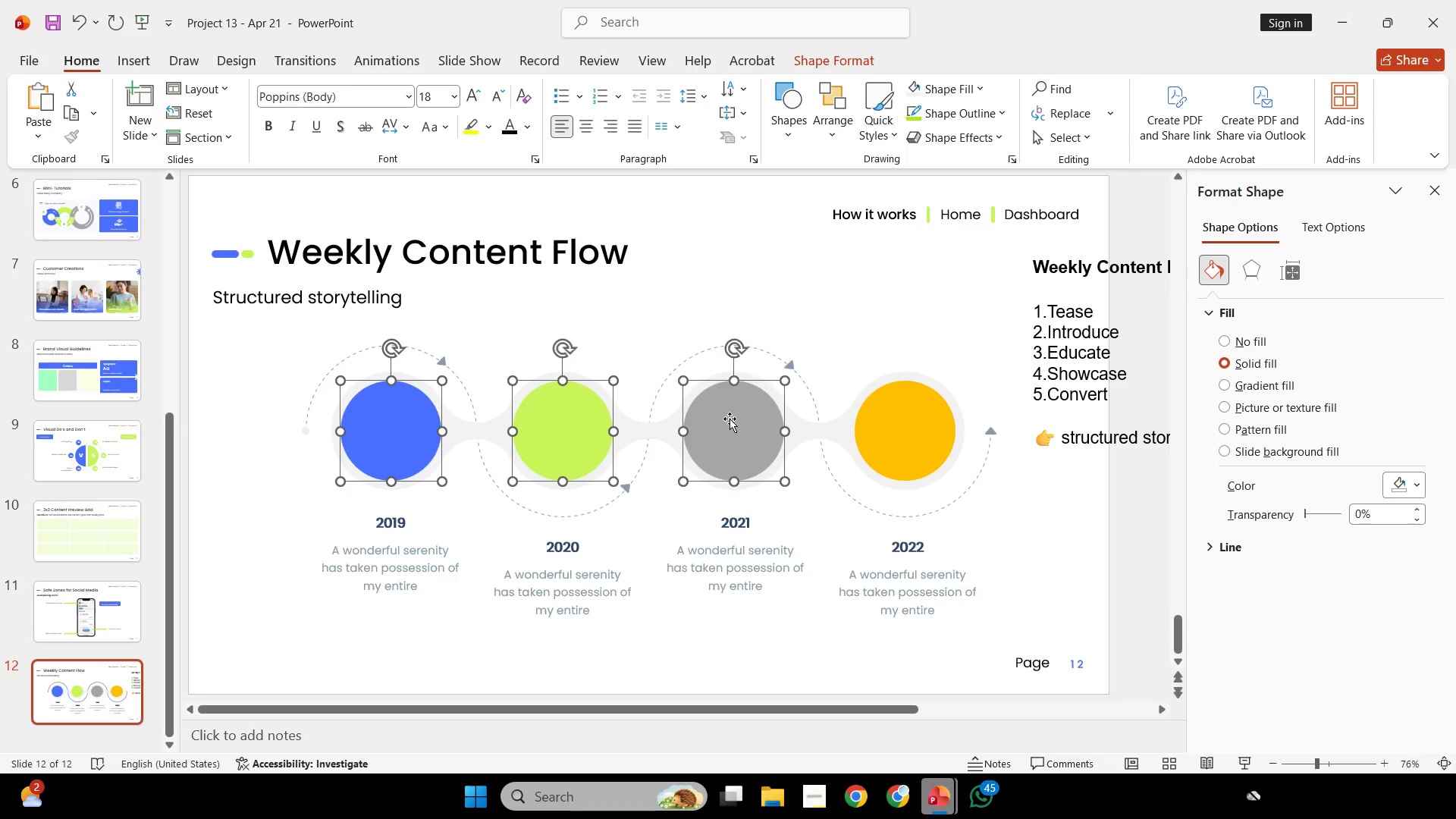 
left_click([730, 419])
 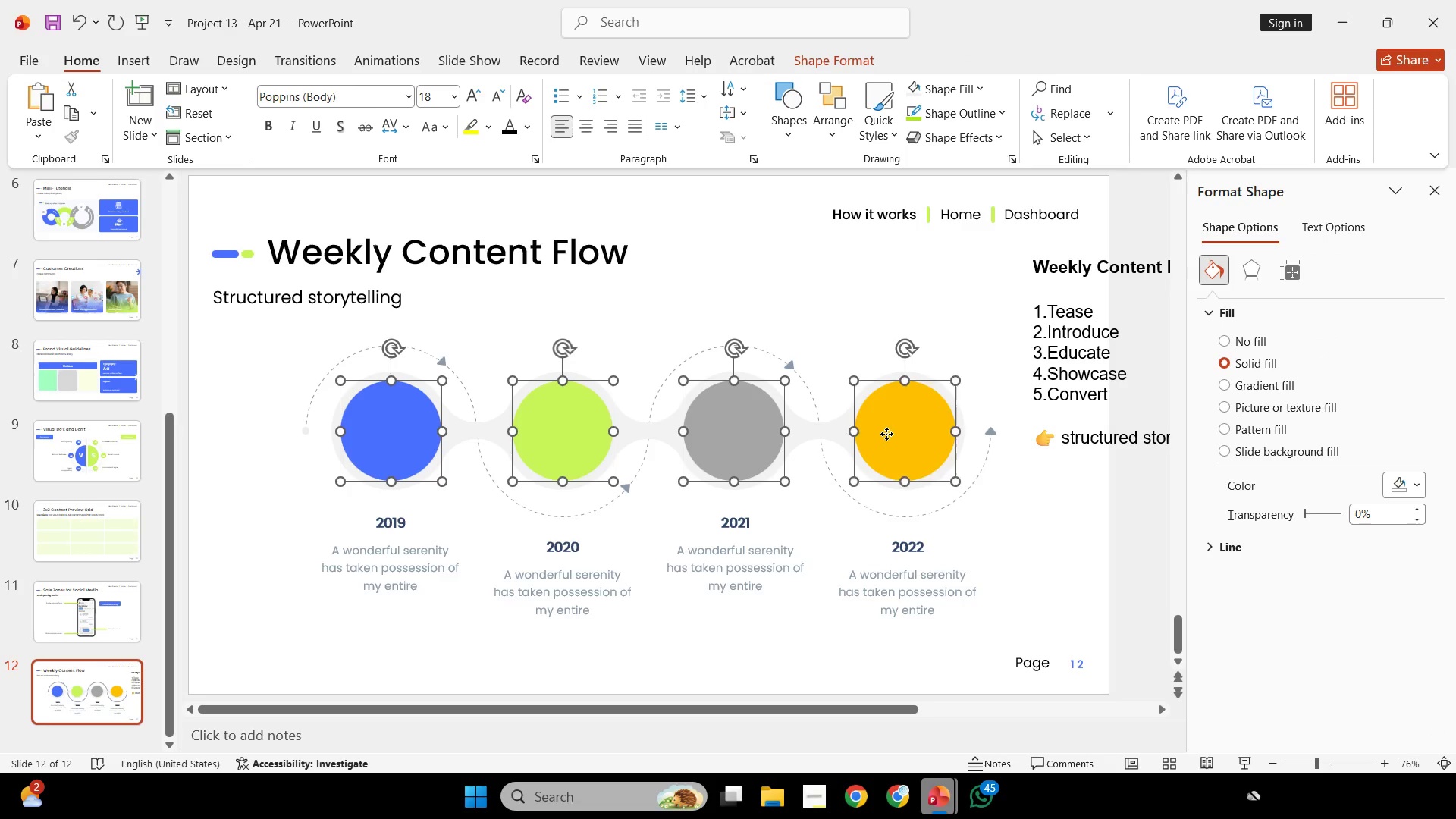 
left_click([886, 434])
 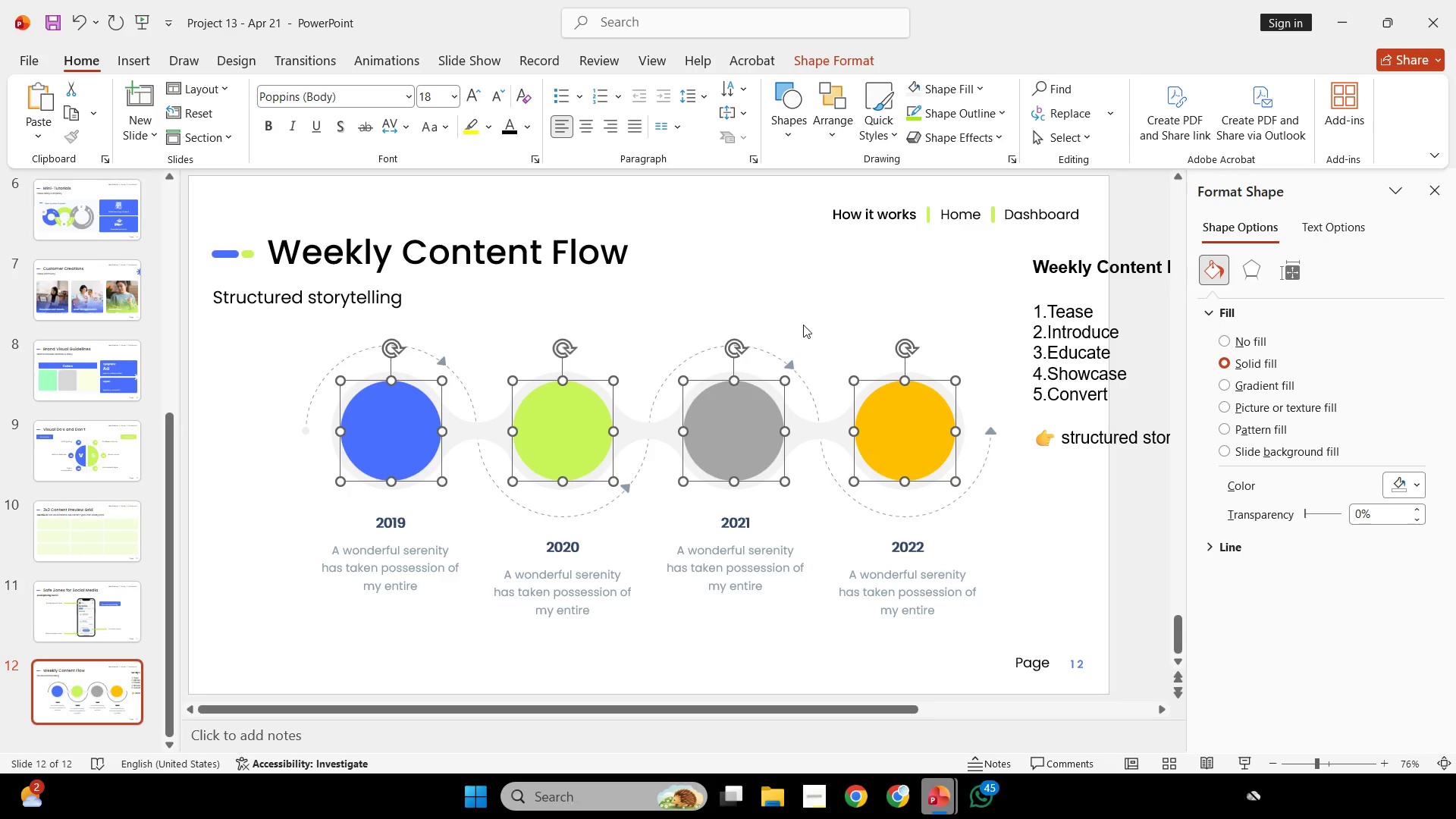 
left_click([803, 325])
 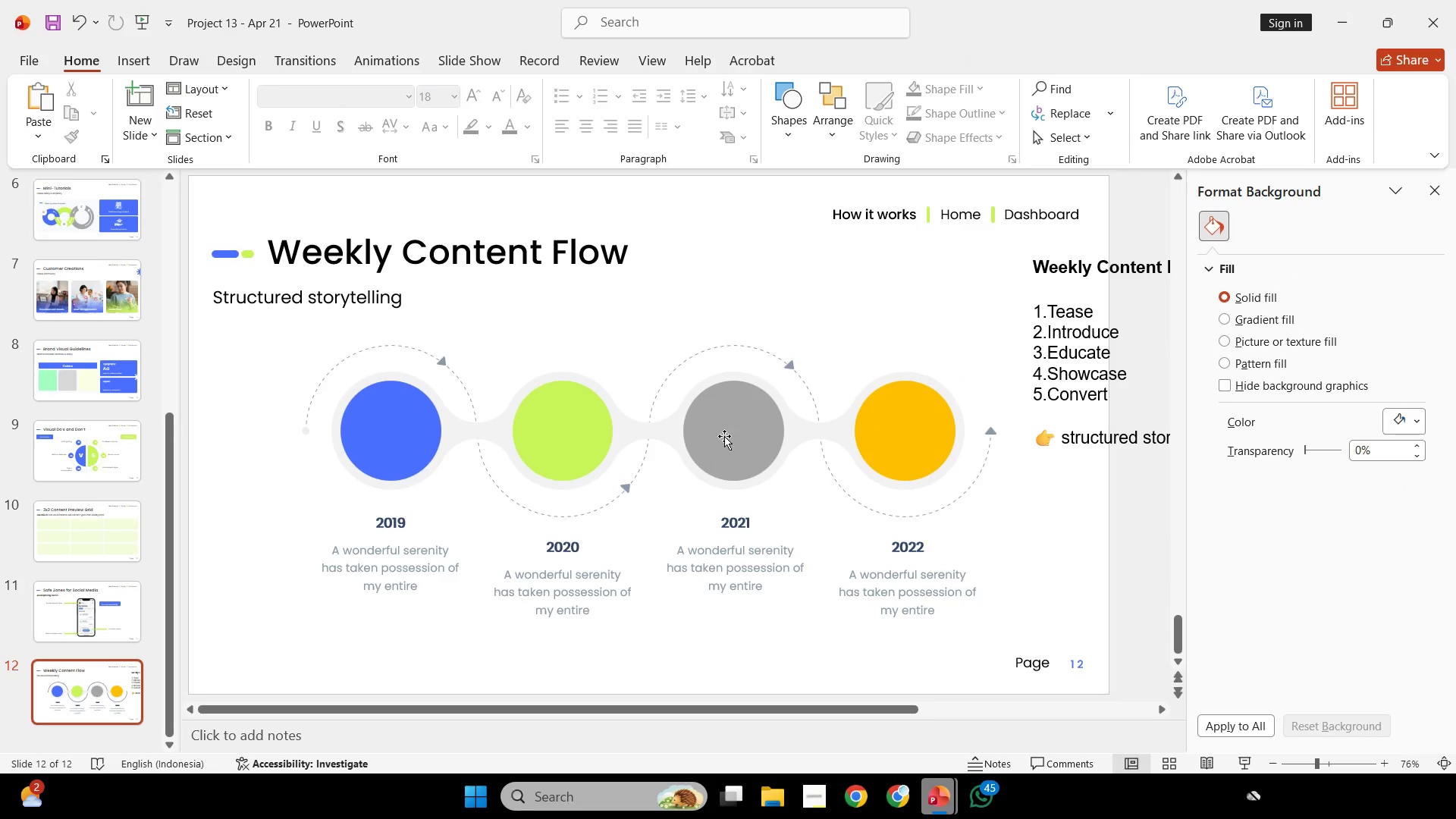 
left_click([724, 436])
 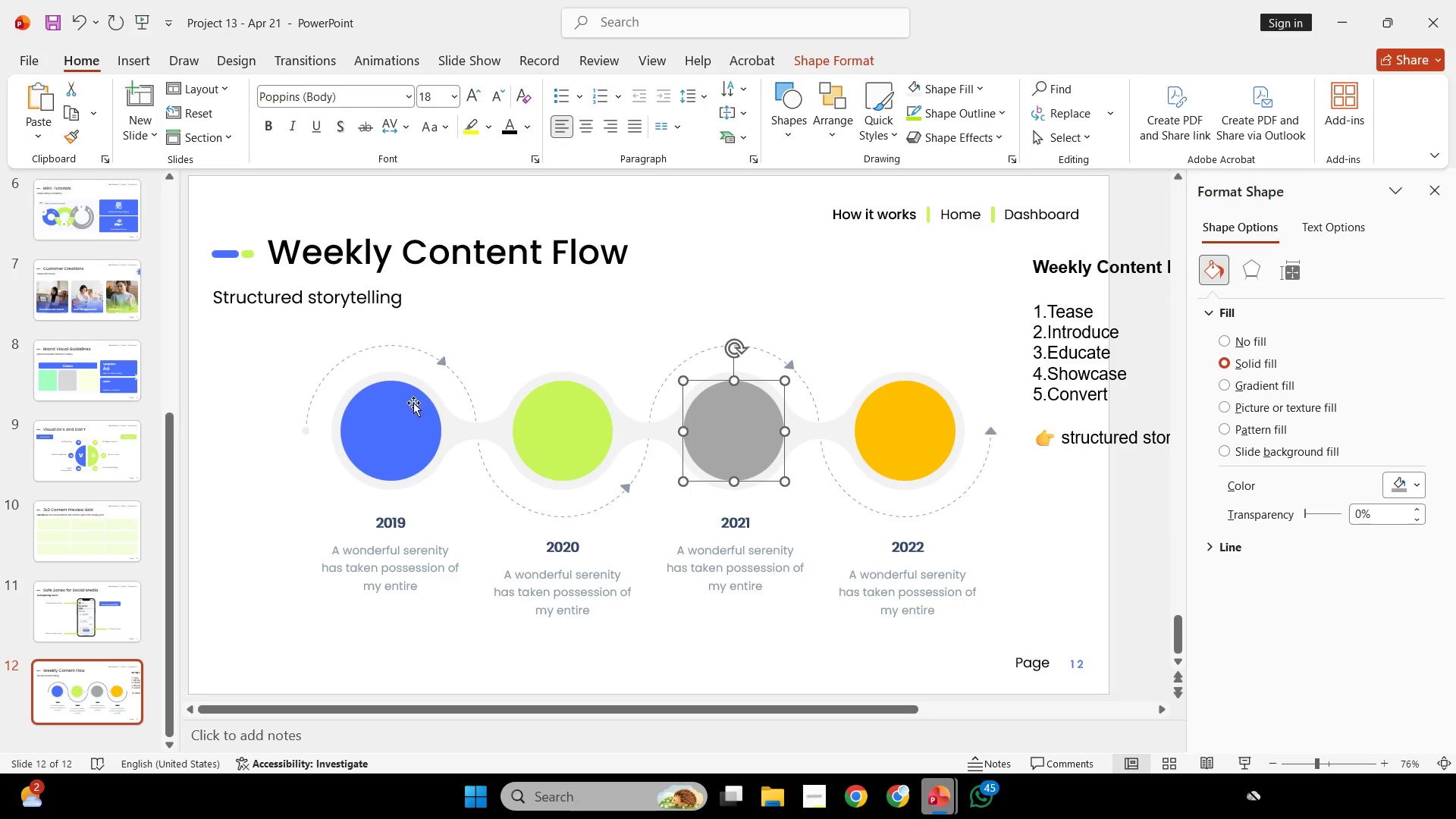 
hold_key(key=ShiftLeft, duration=0.64)
left_click([366, 425])
 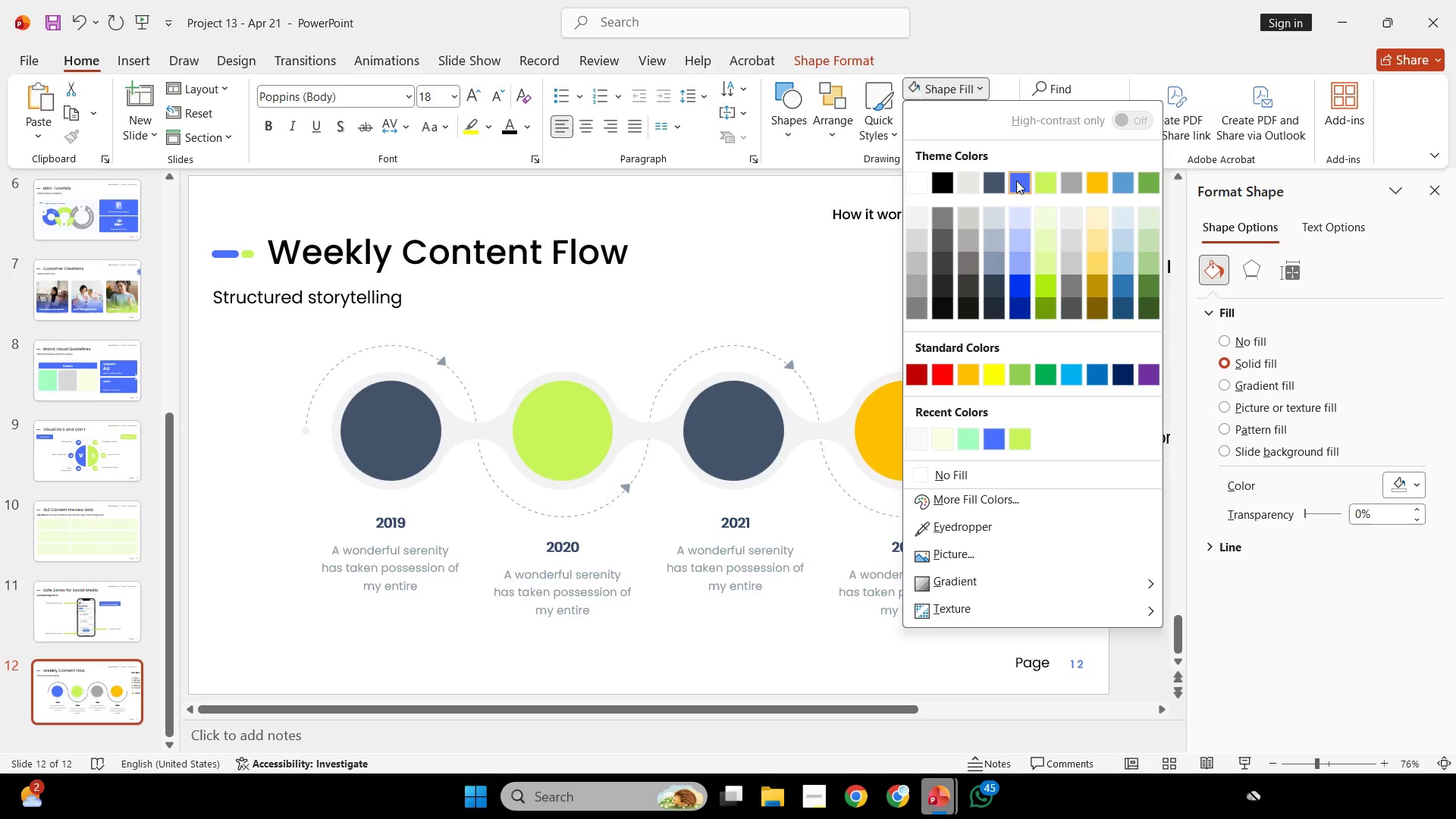 
left_click([1023, 178])
 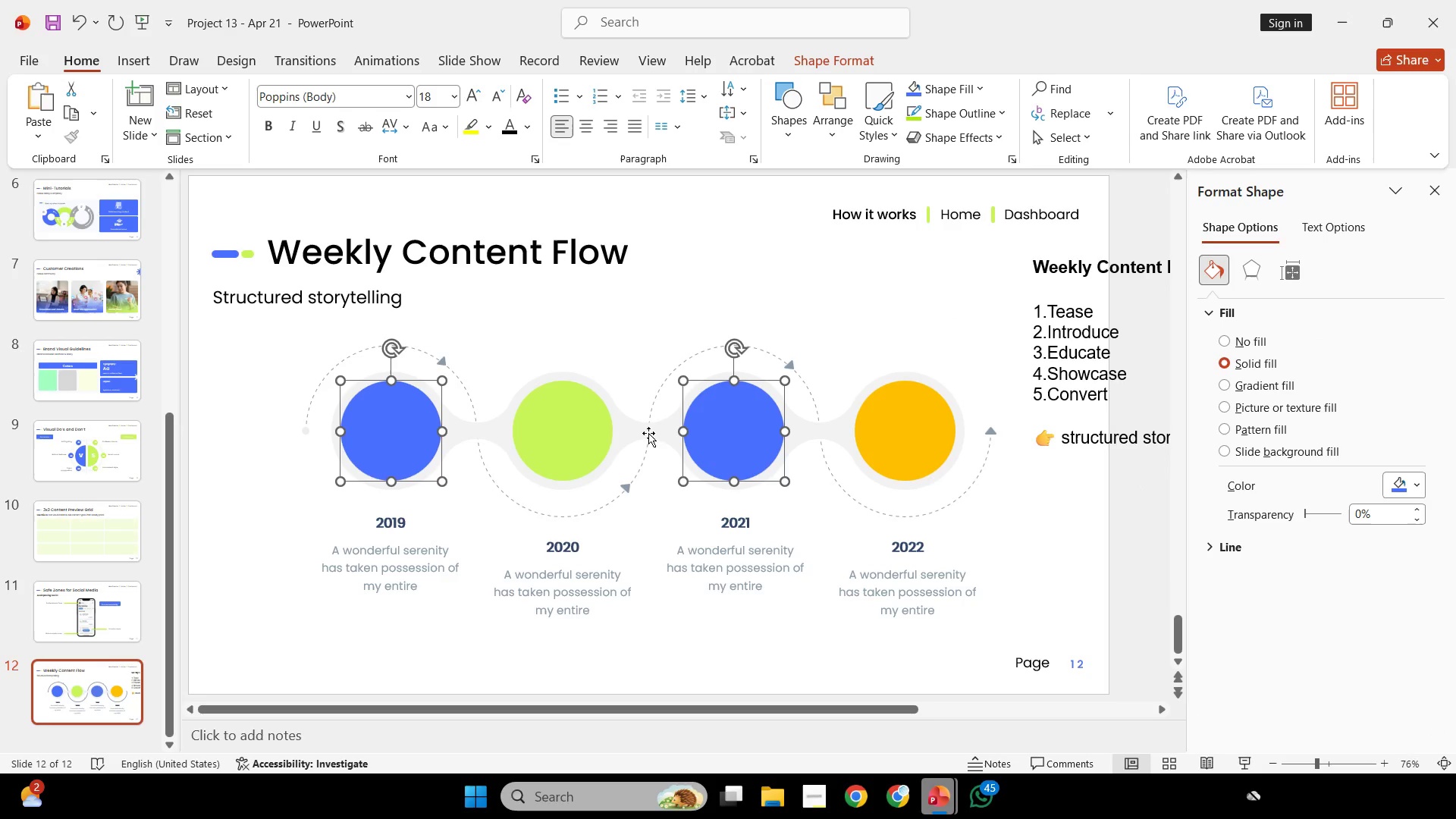 
left_click([610, 430])
 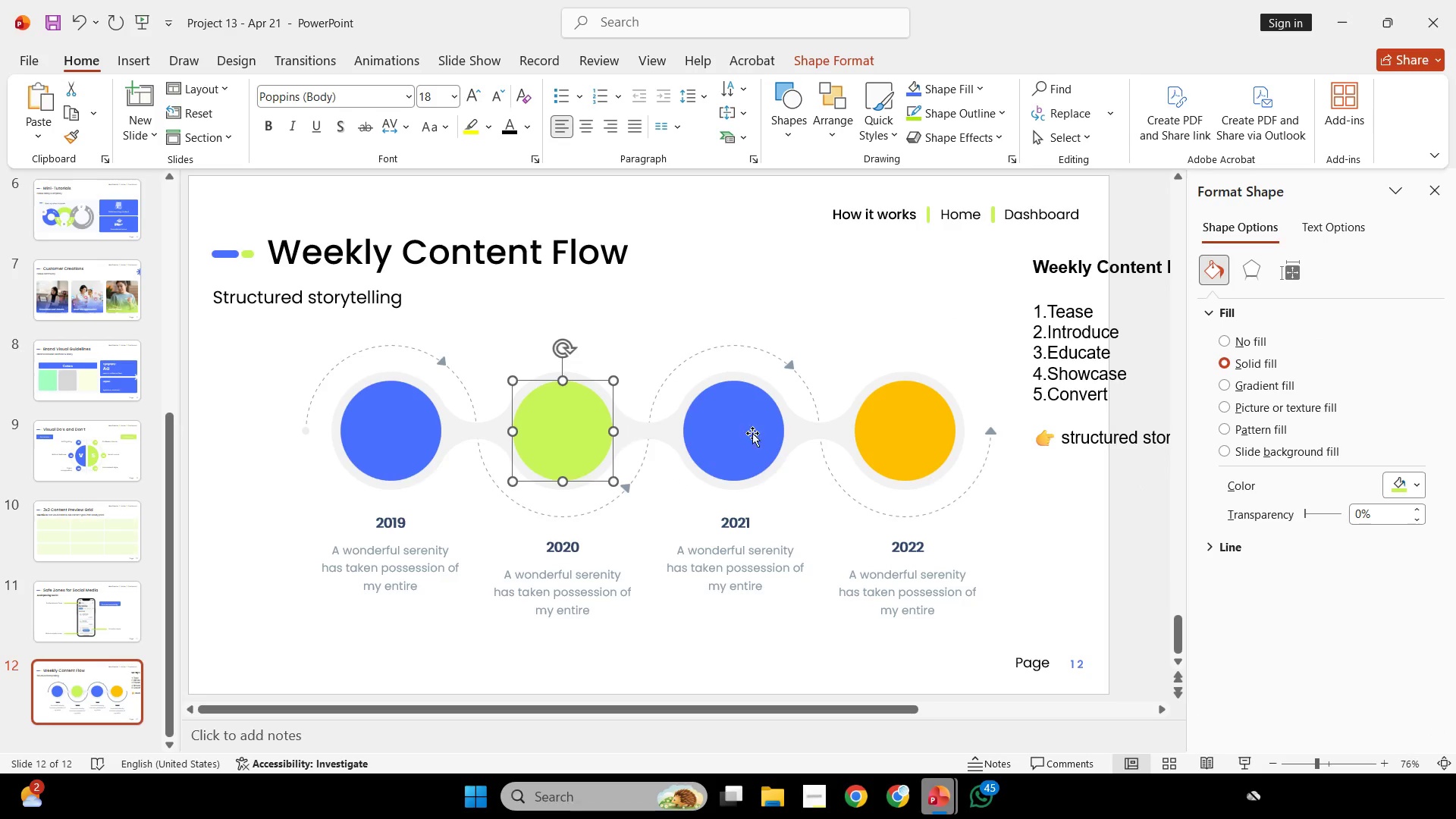 
hold_key(key=ShiftLeft, duration=0.47)
left_click([915, 423])
 